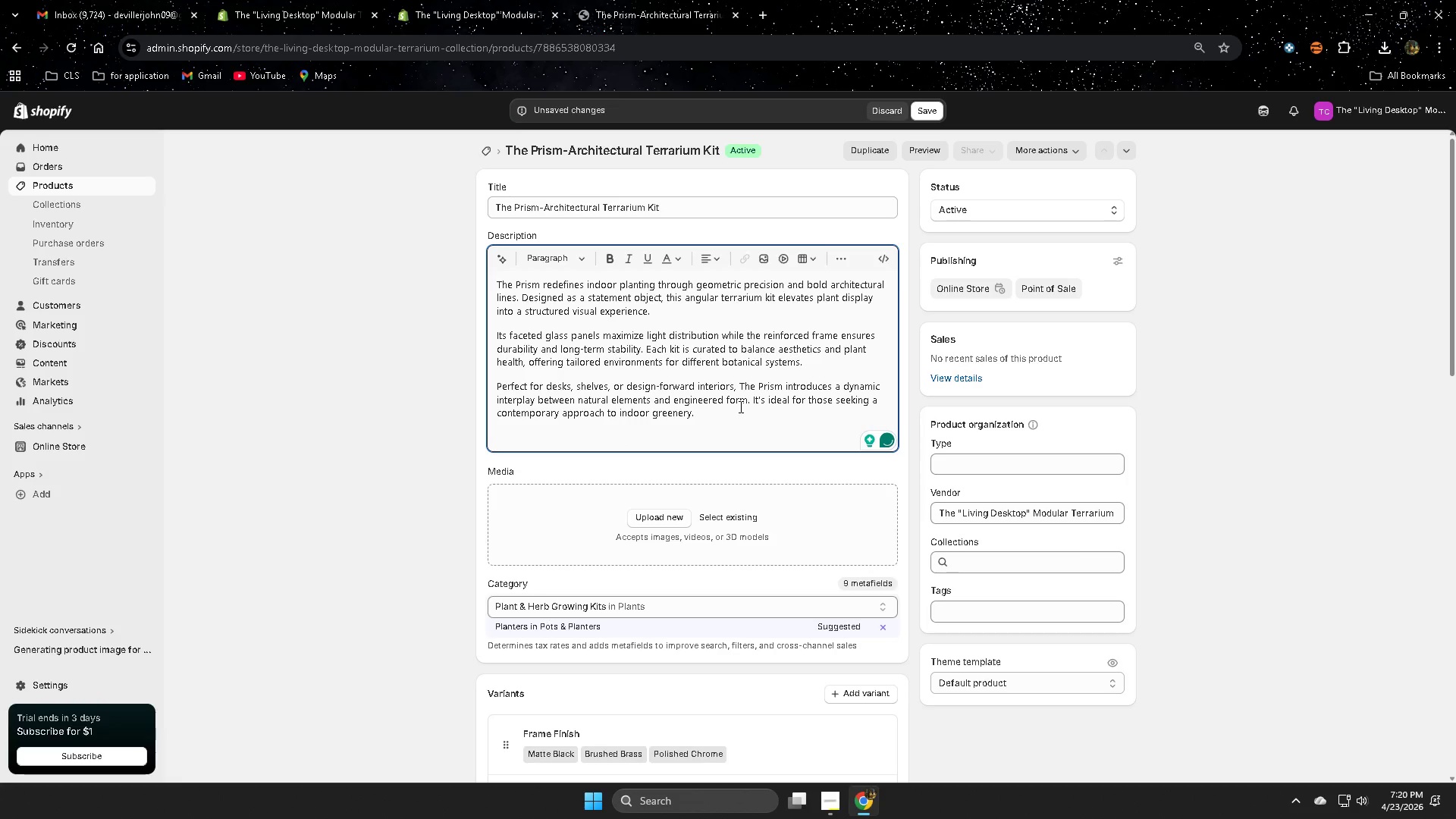 
key(Enter)
 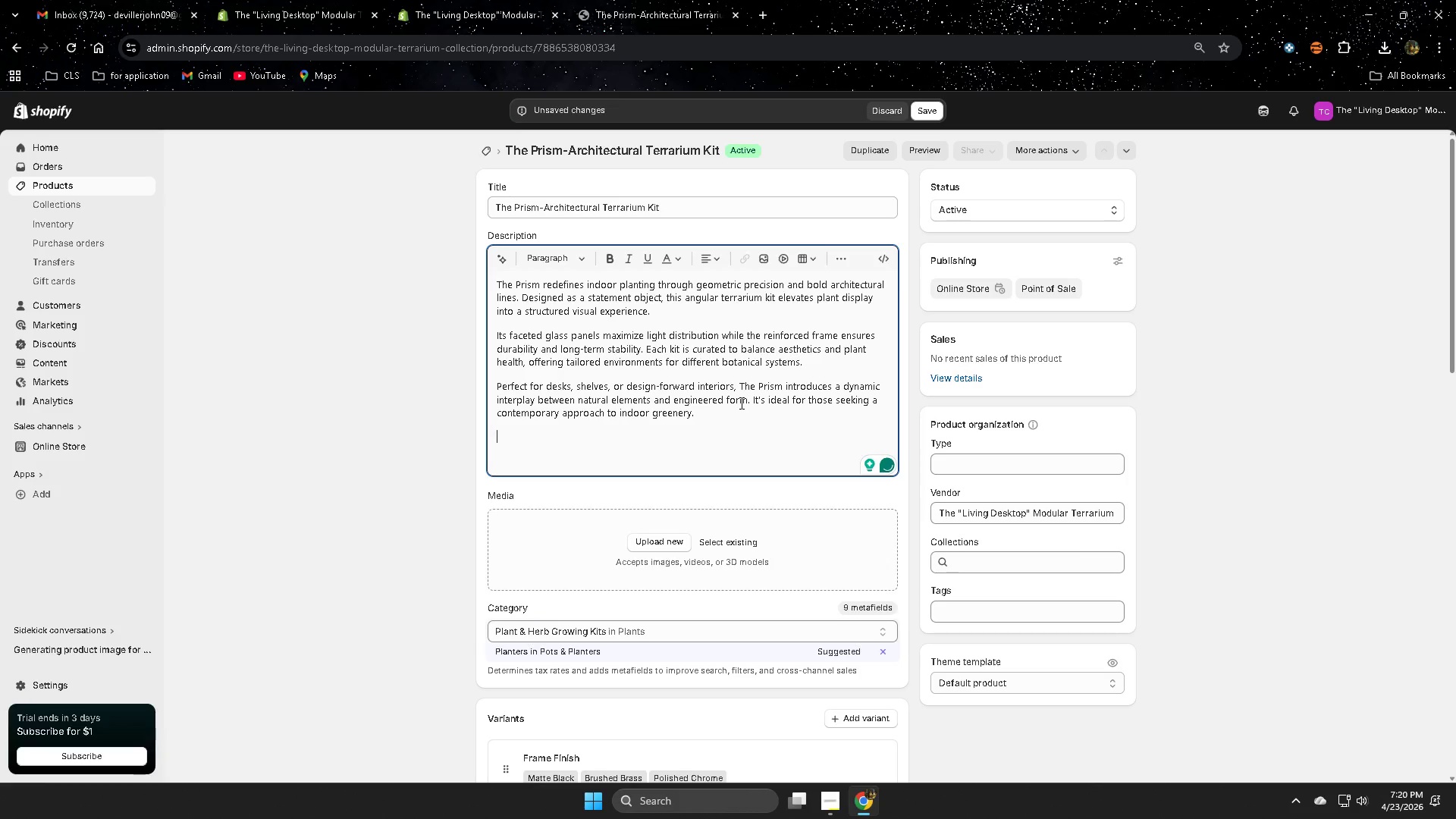 
type(What's inid)
key(Backspace)
key(Backspace)
type(side)
 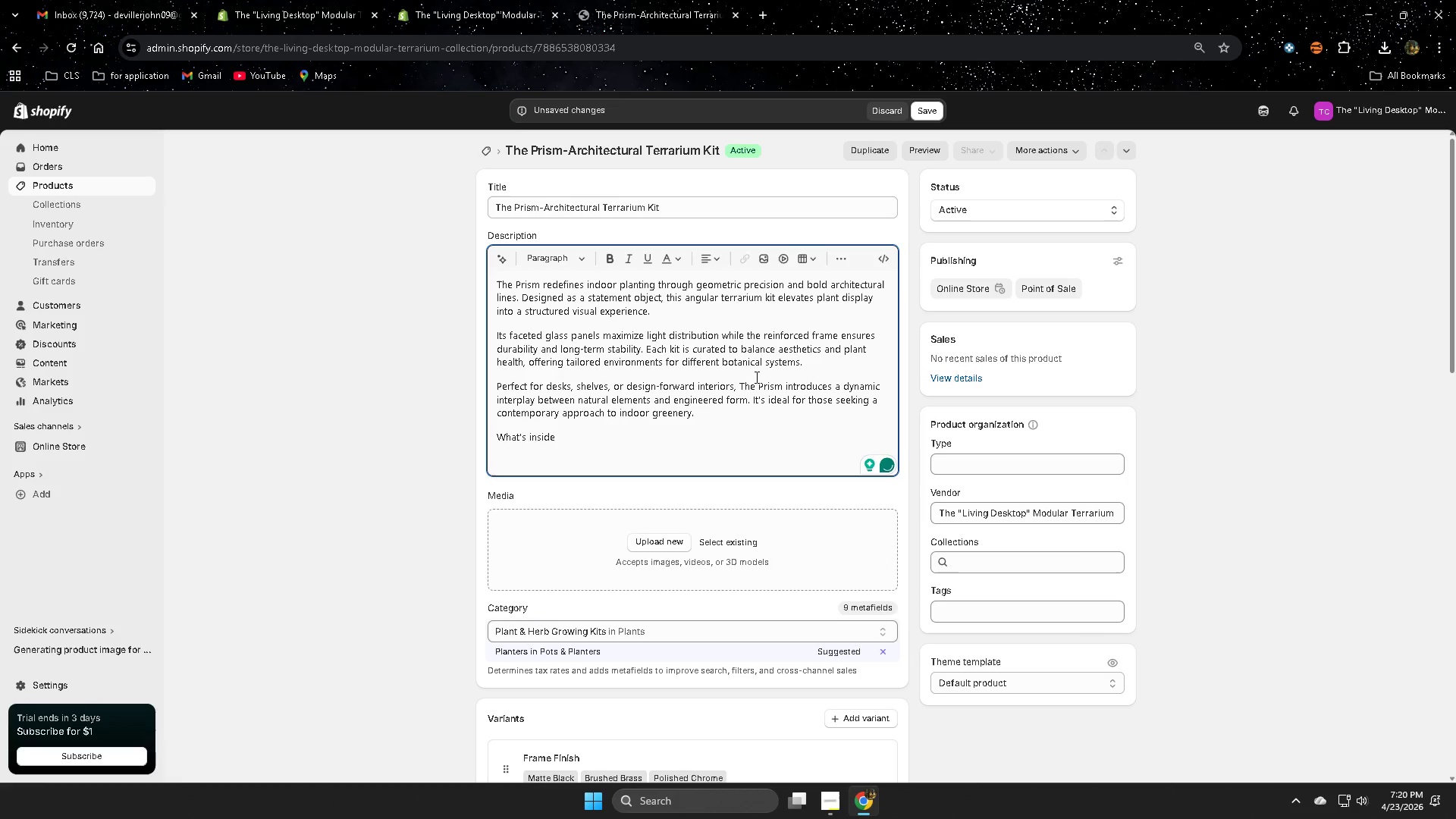 
key(Shift+Semicolon)
 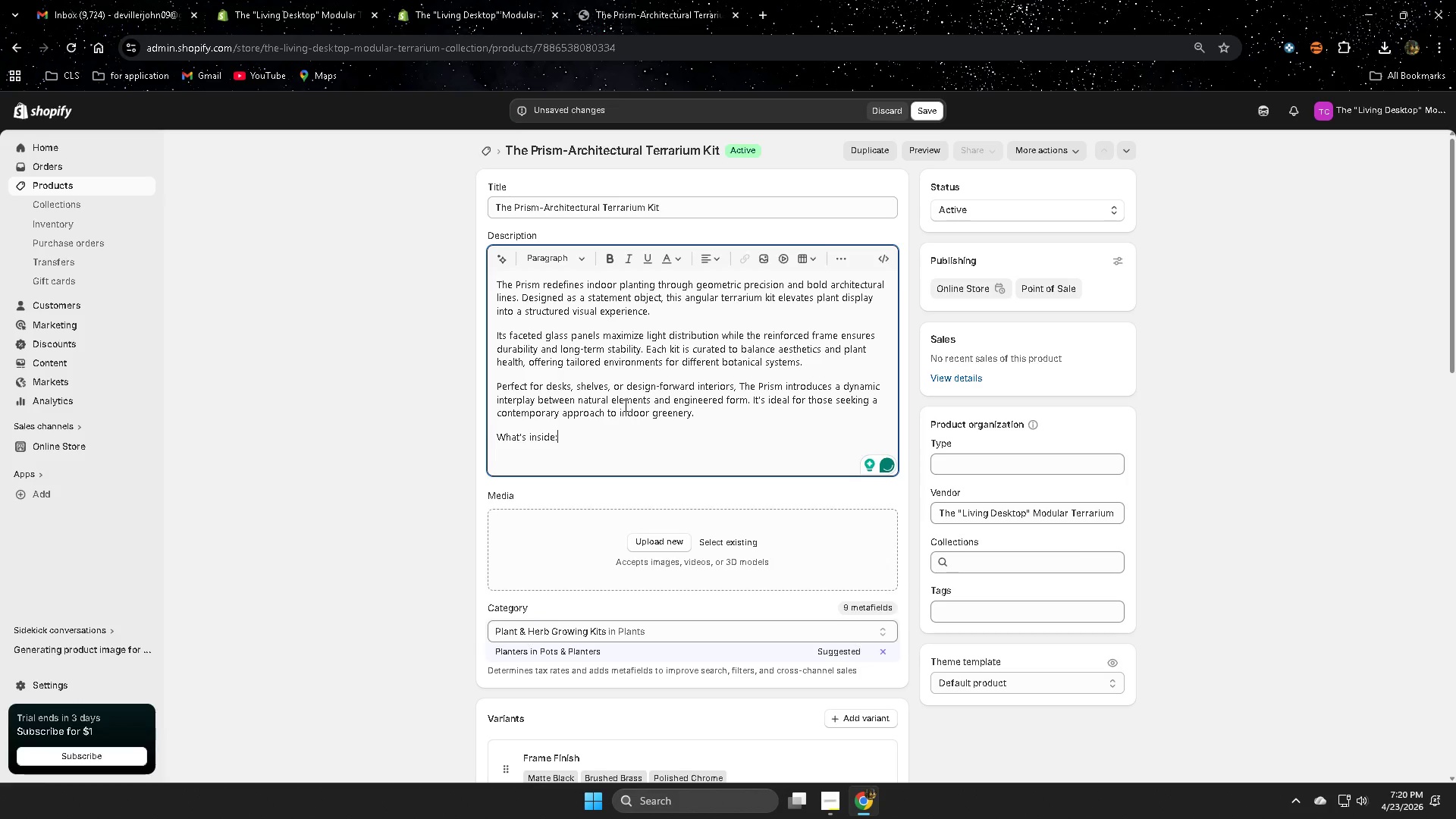 
left_click([507, 439])
 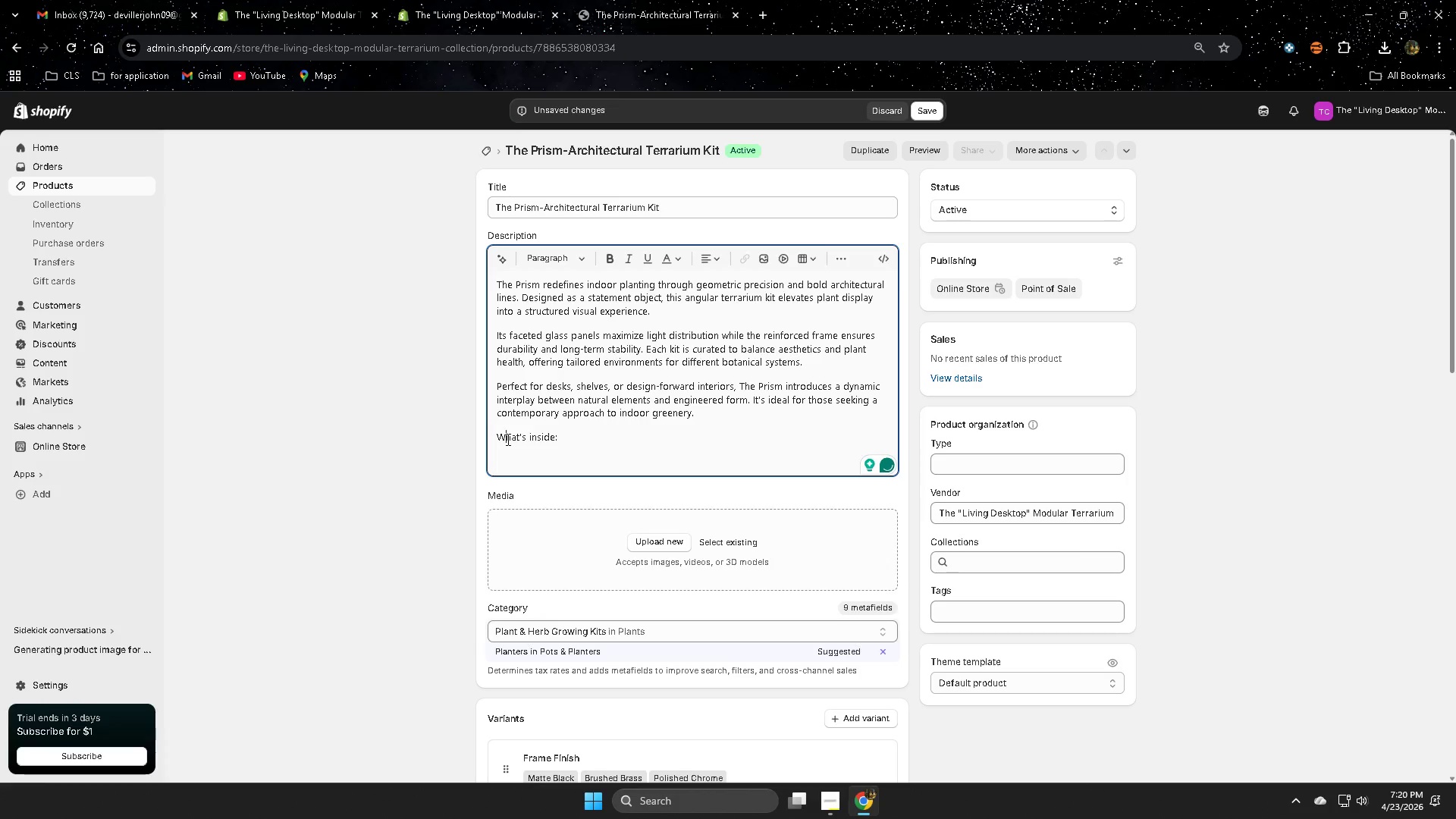 
left_click_drag(start_coordinate=[507, 439], to_coordinate=[573, 439])
 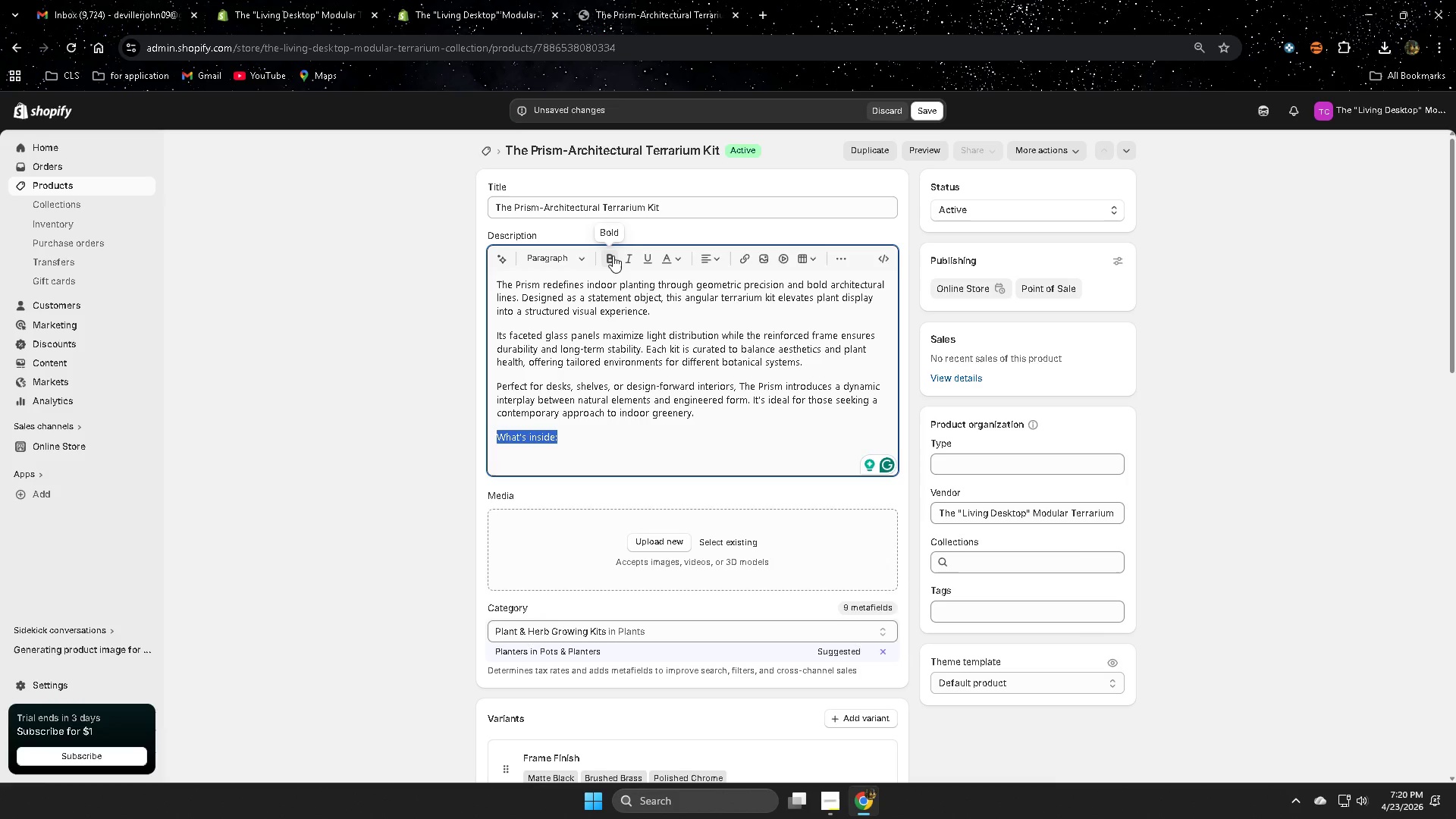 
left_click([613, 256])
 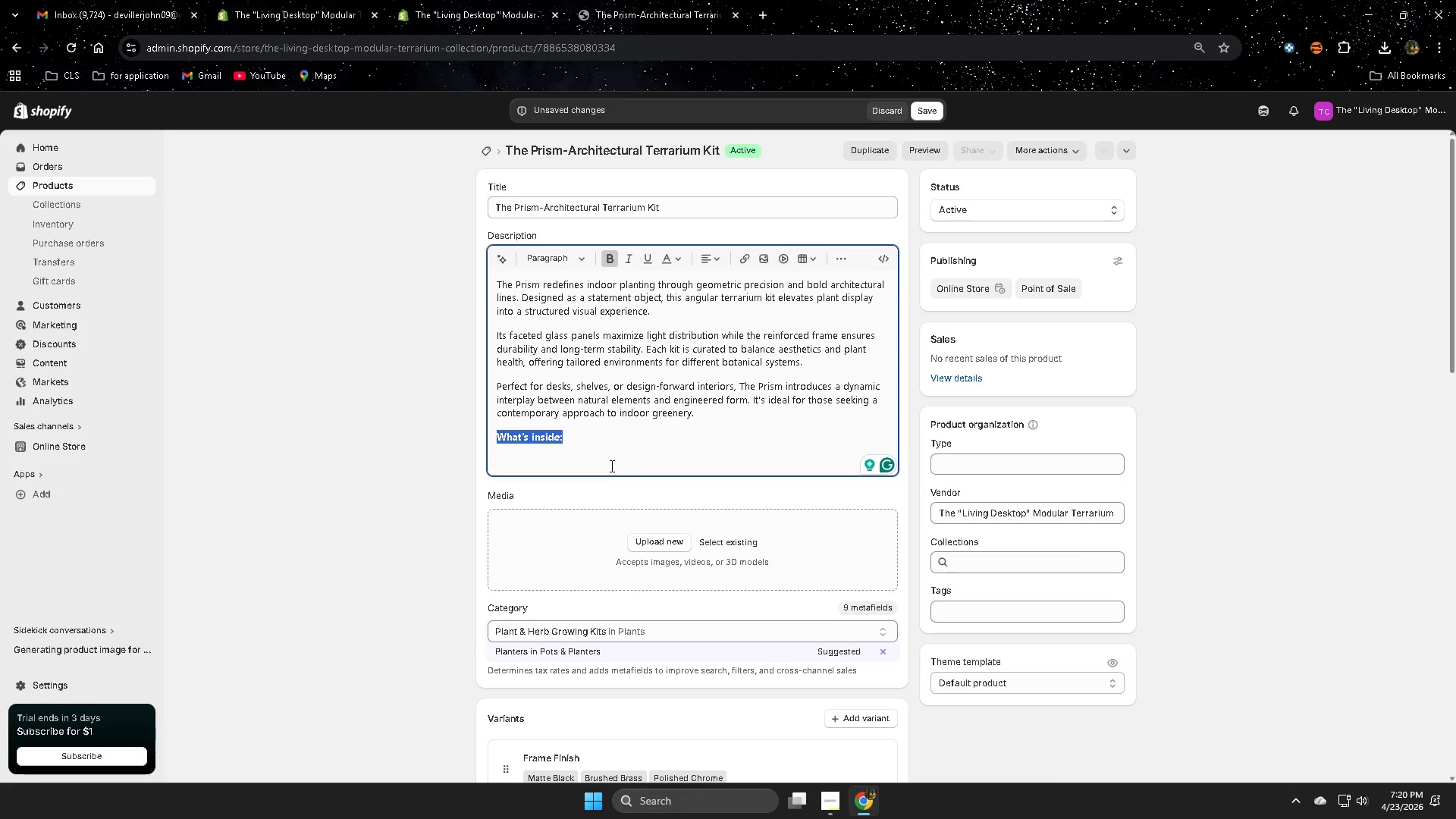 
left_click([610, 446])
 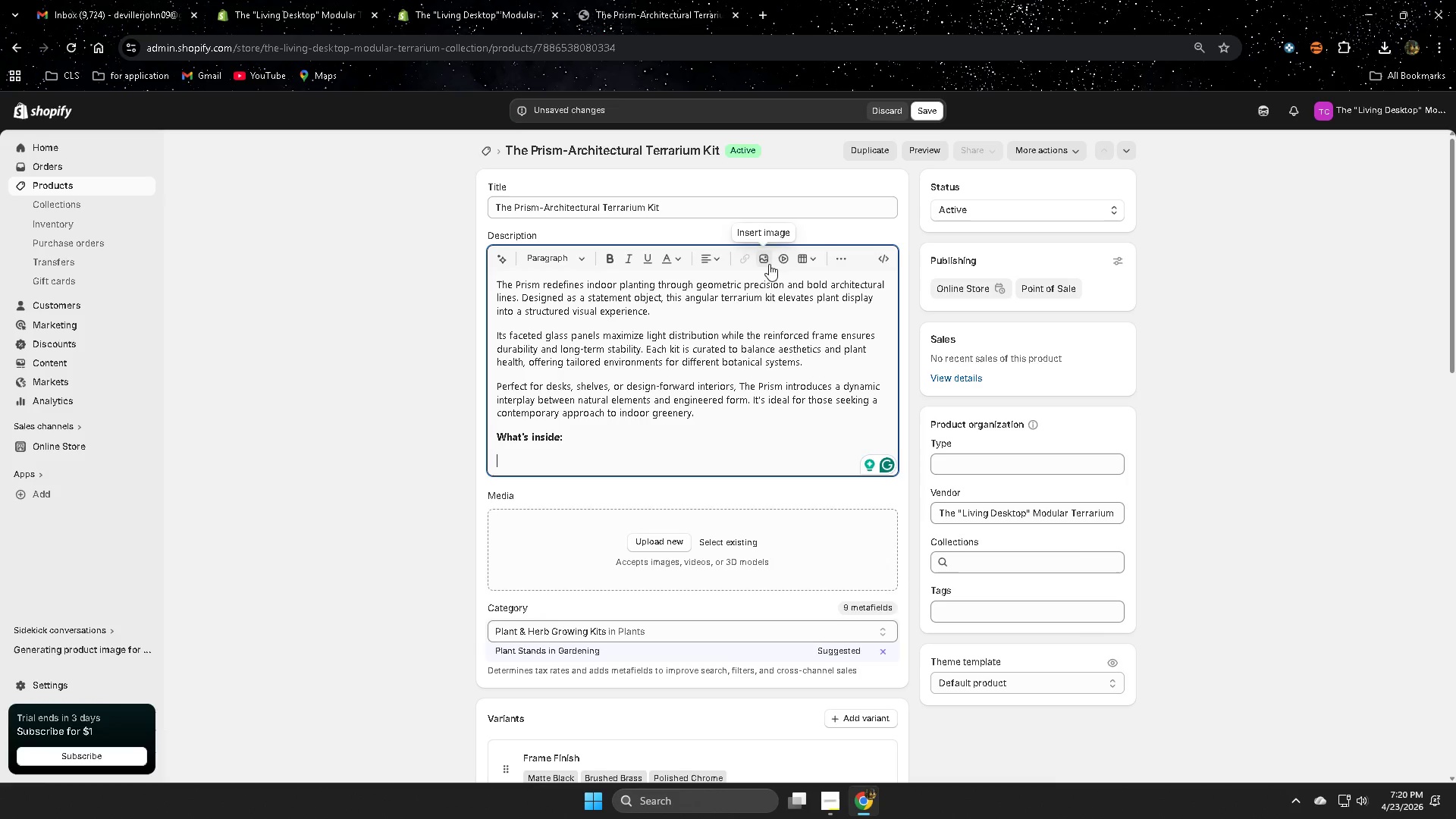 
left_click([837, 257])
 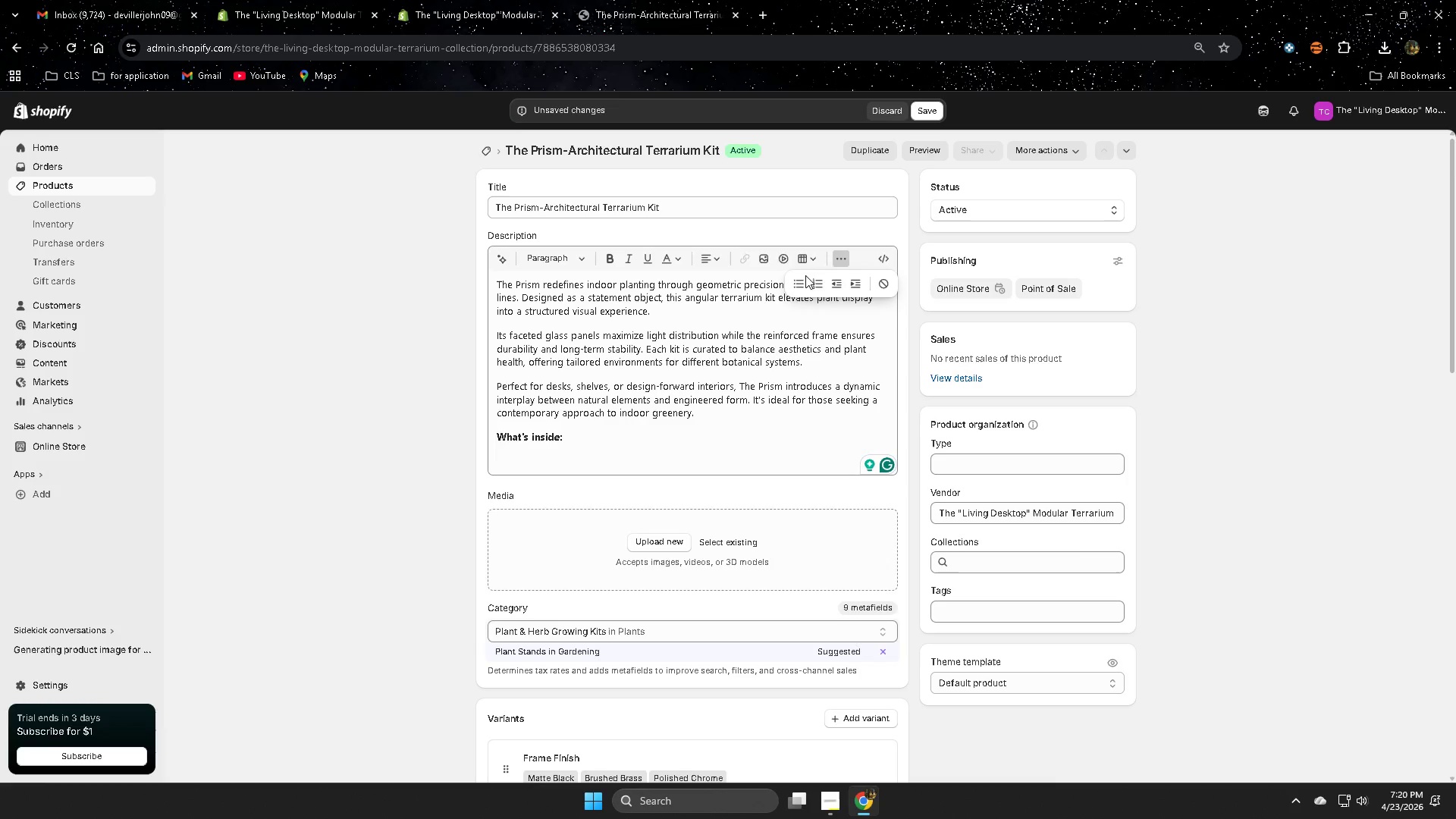 
left_click([795, 283])
 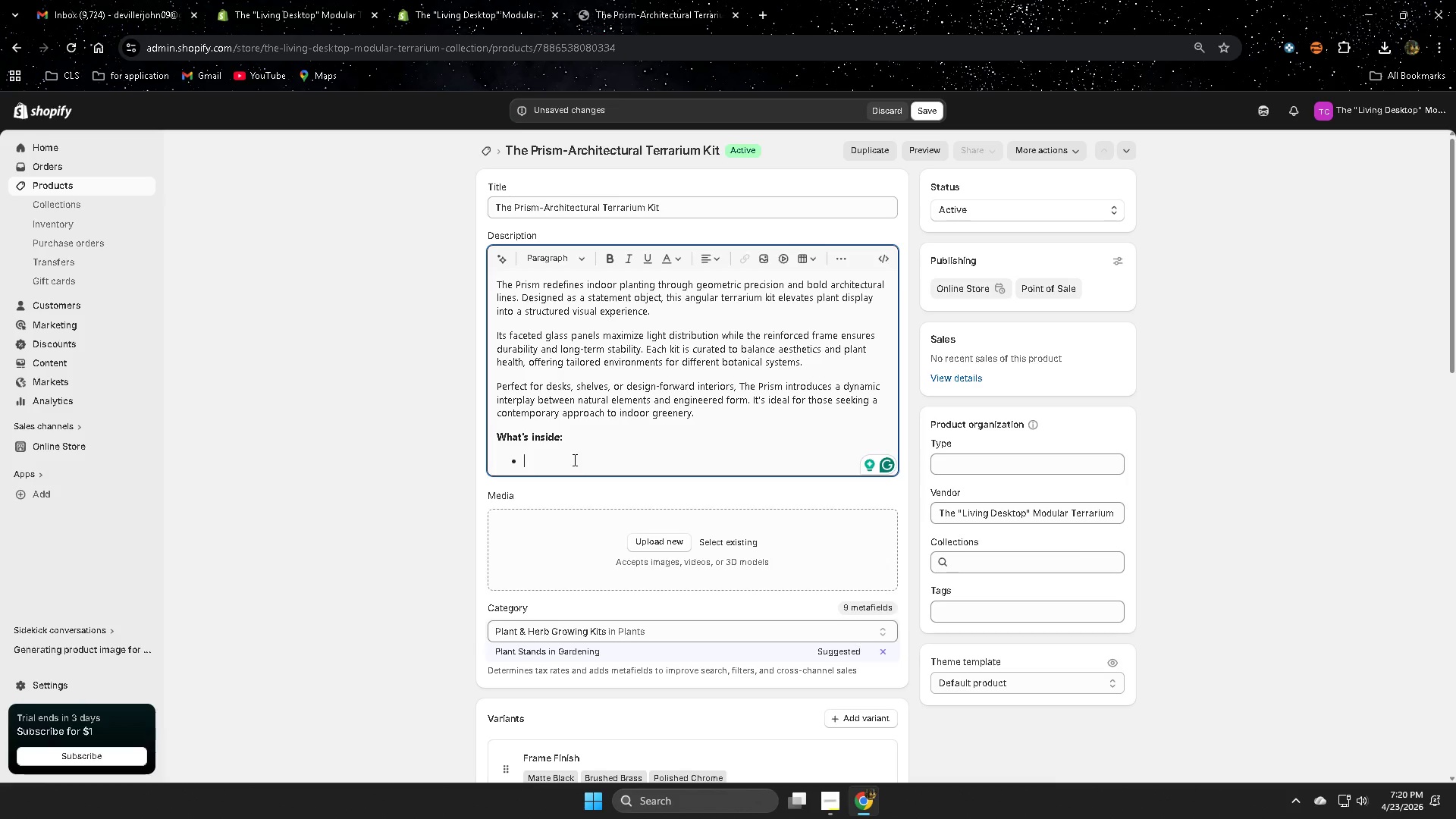 
wait(7.17)
 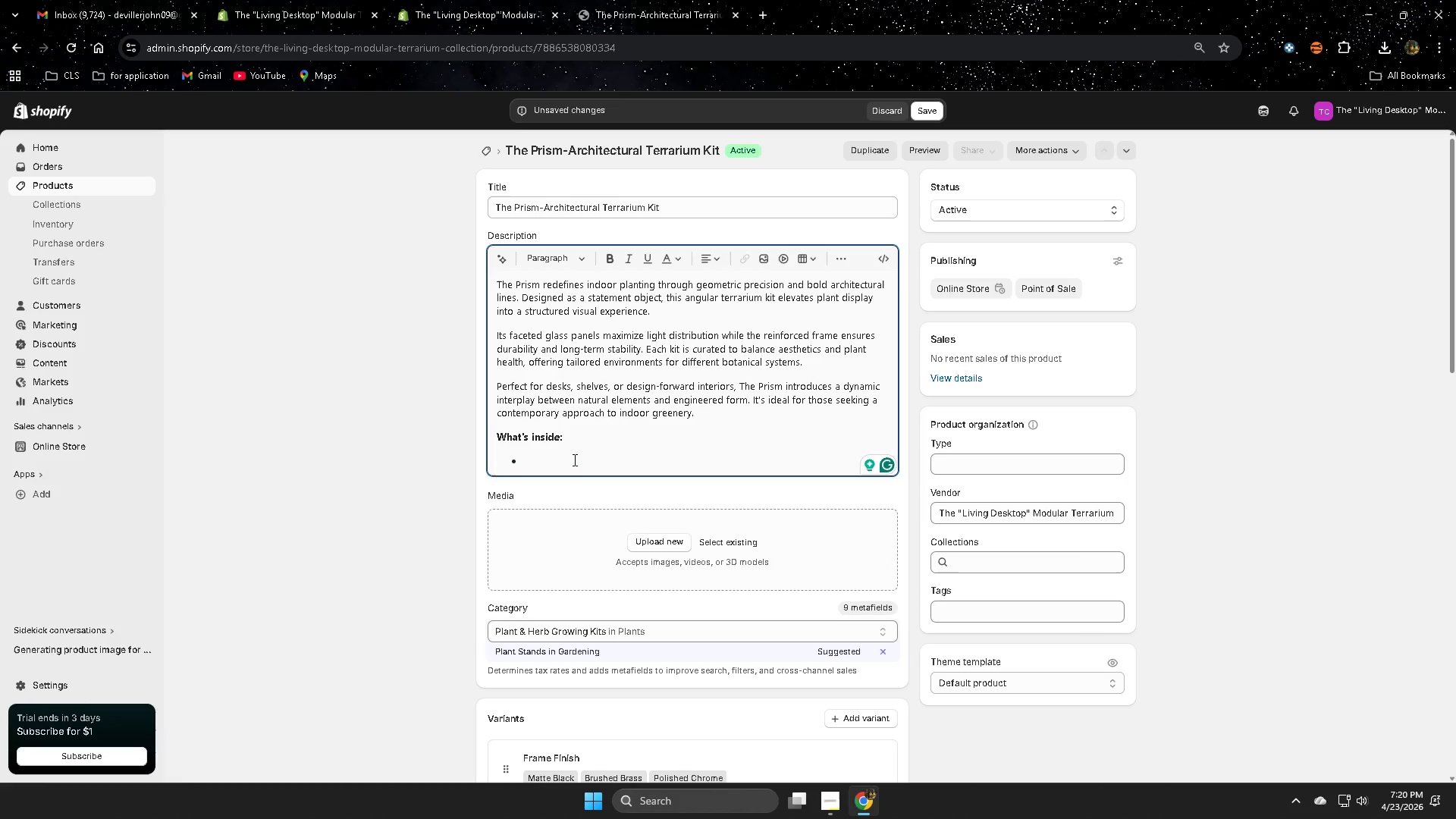 
type(Geometric glass en)
 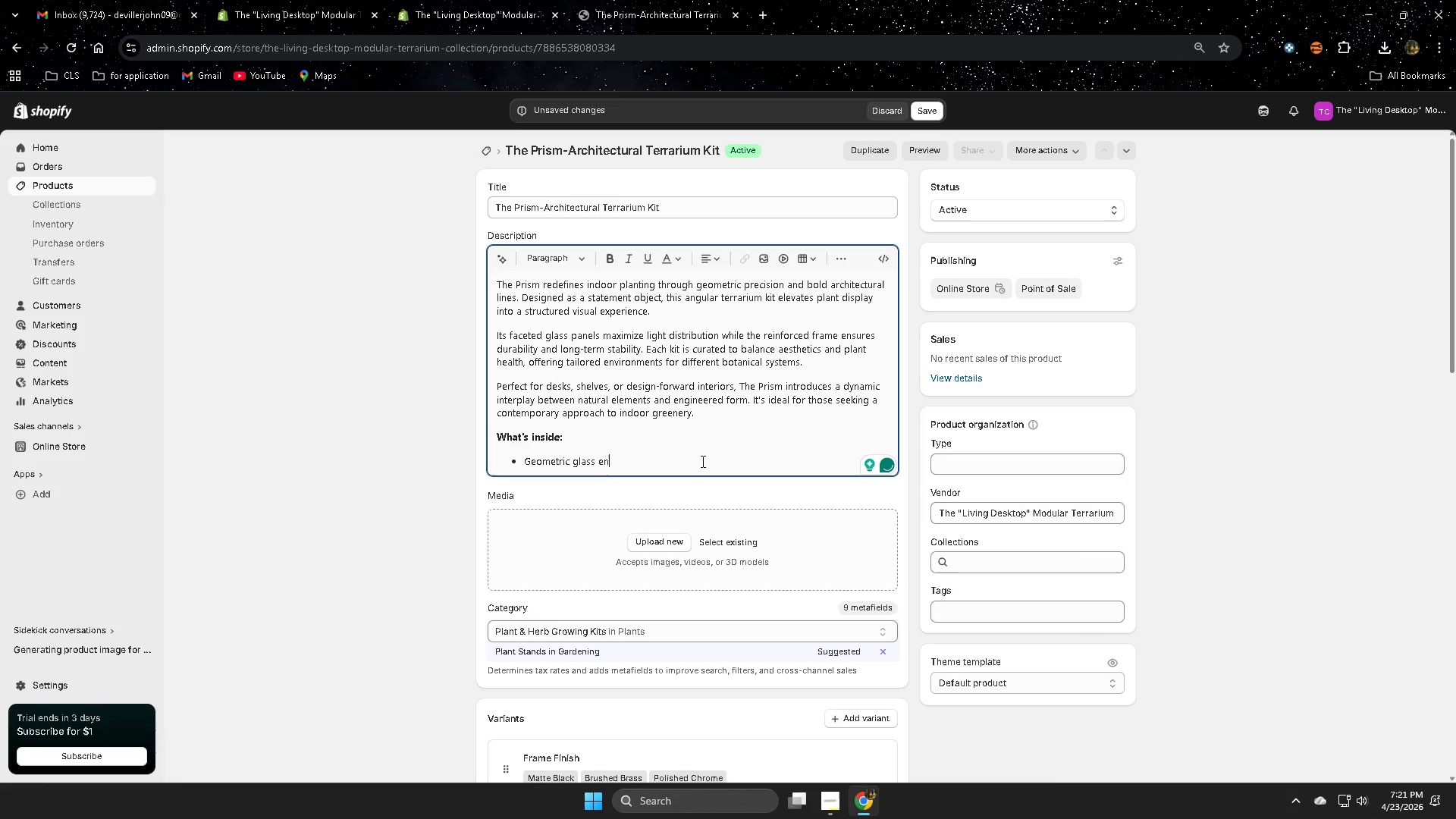 
type(closure)
 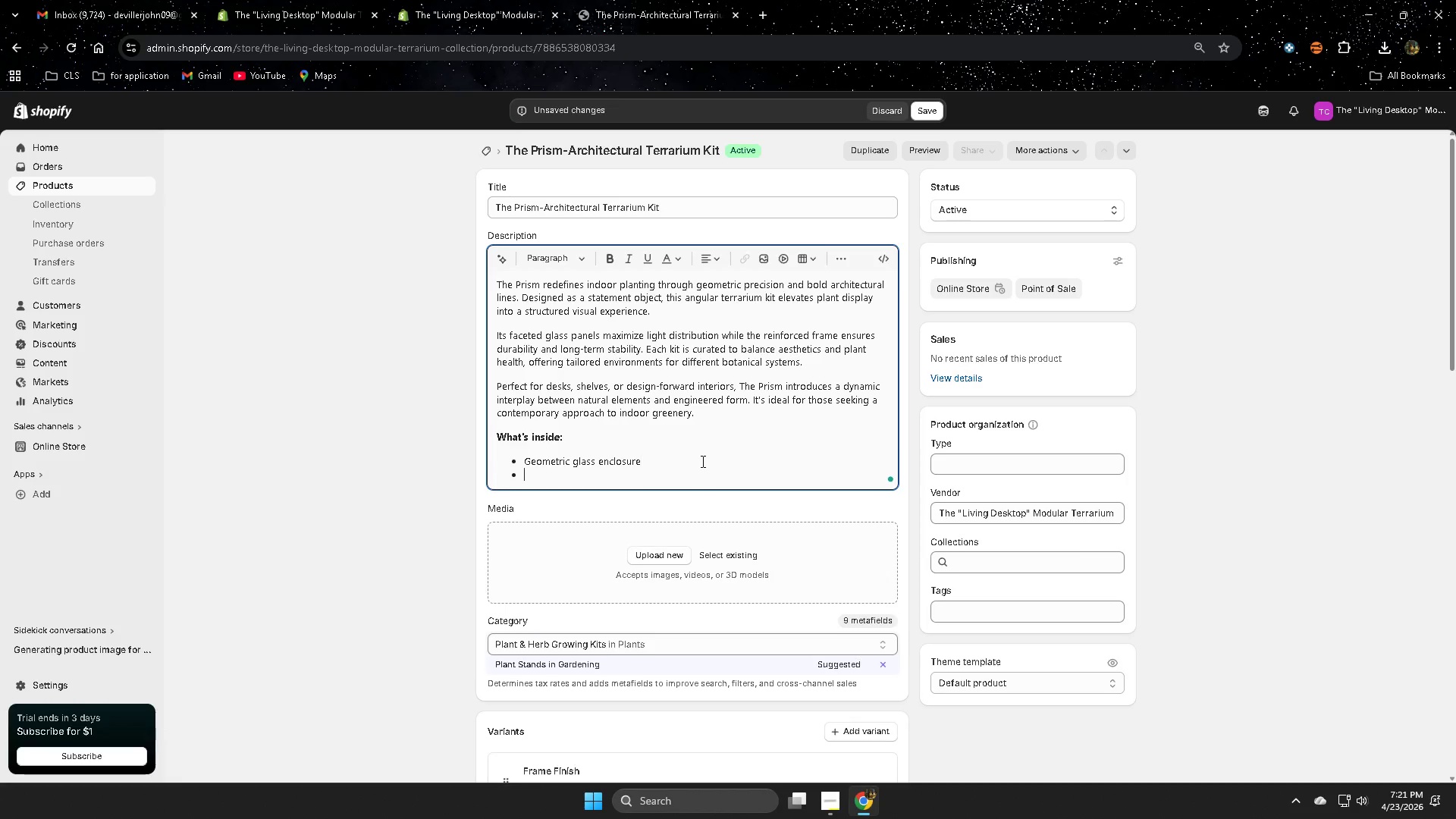 
key(Enter)
 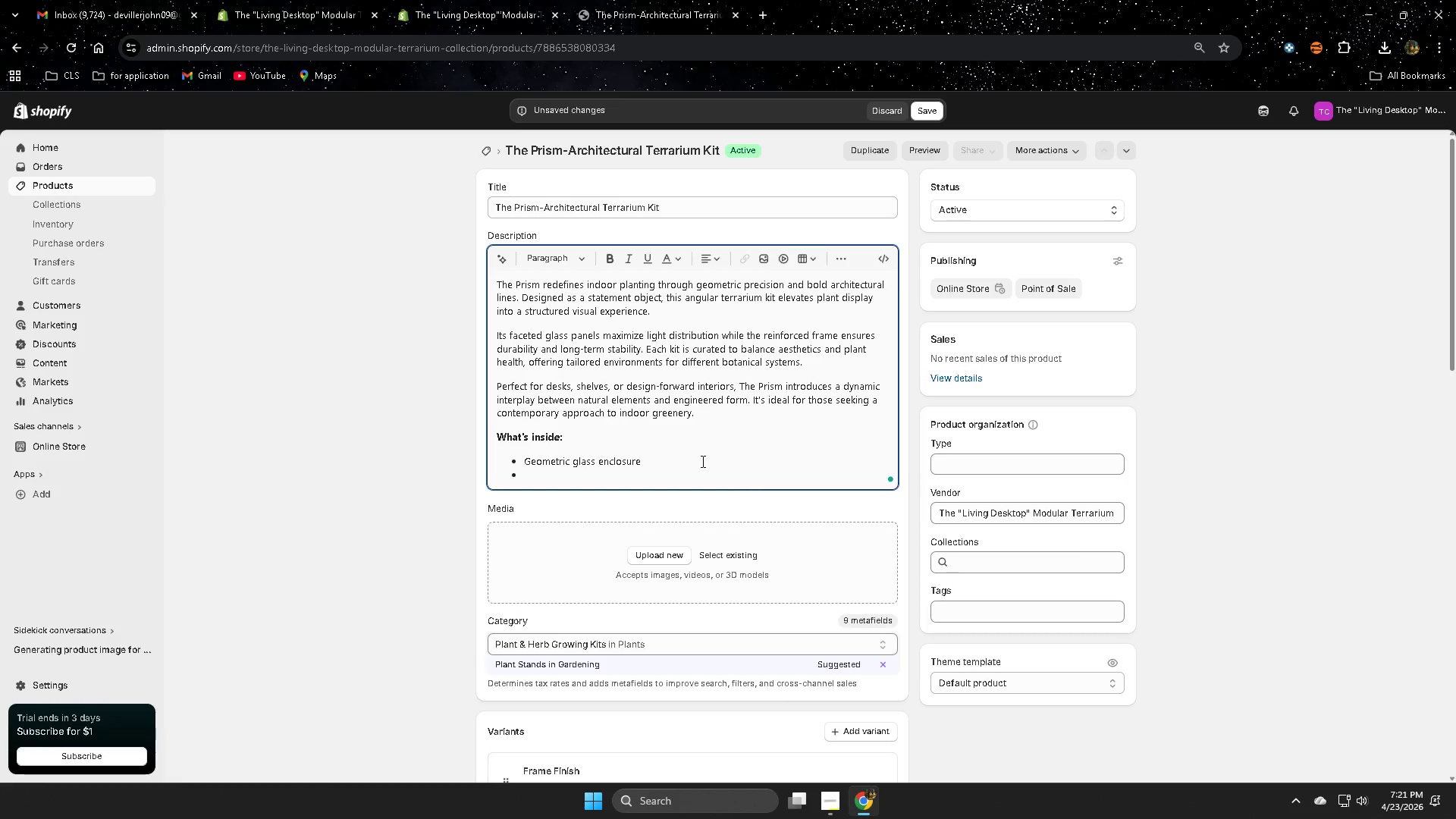 
type(Reinfo)
 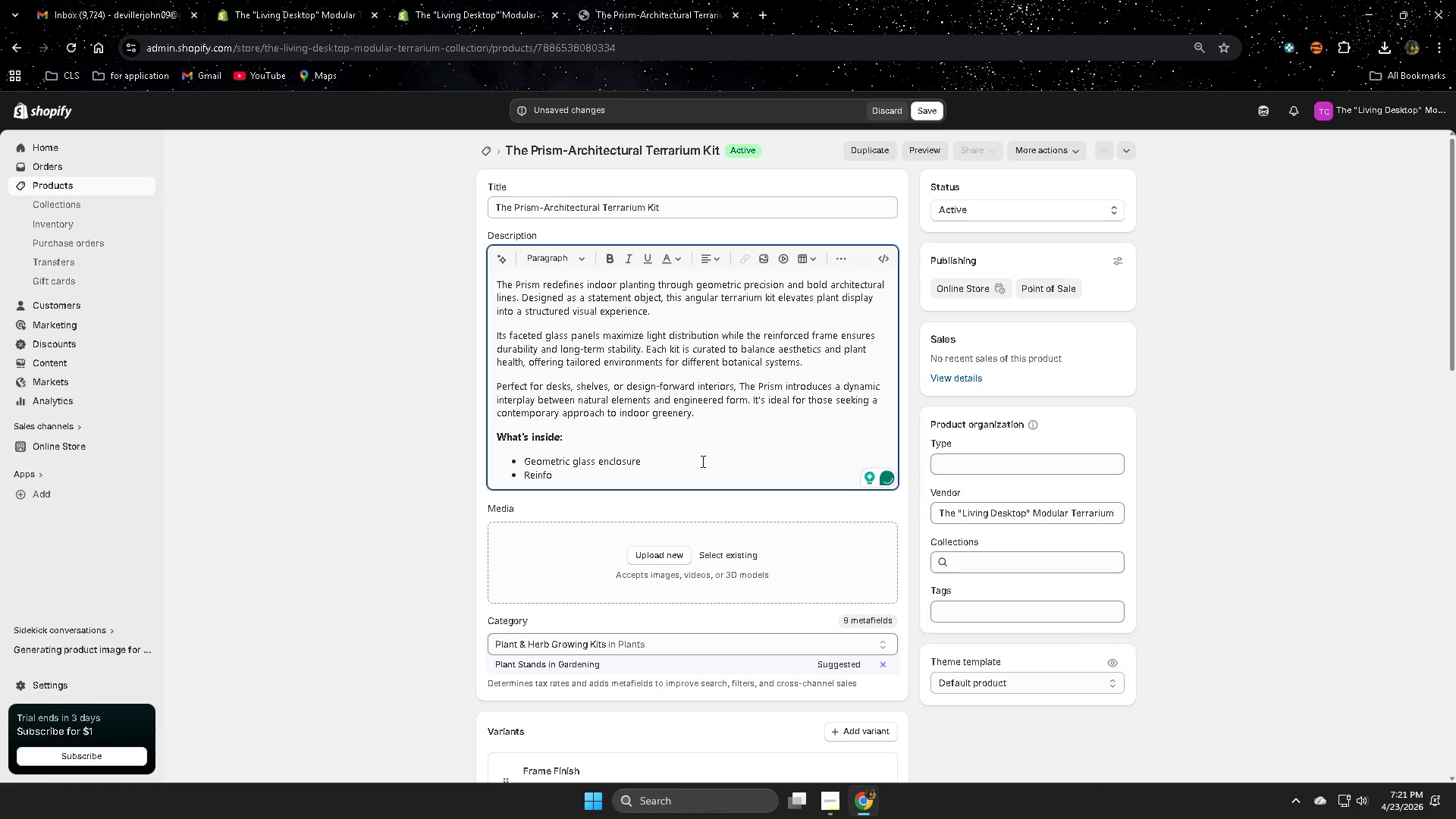 
type(rced )
 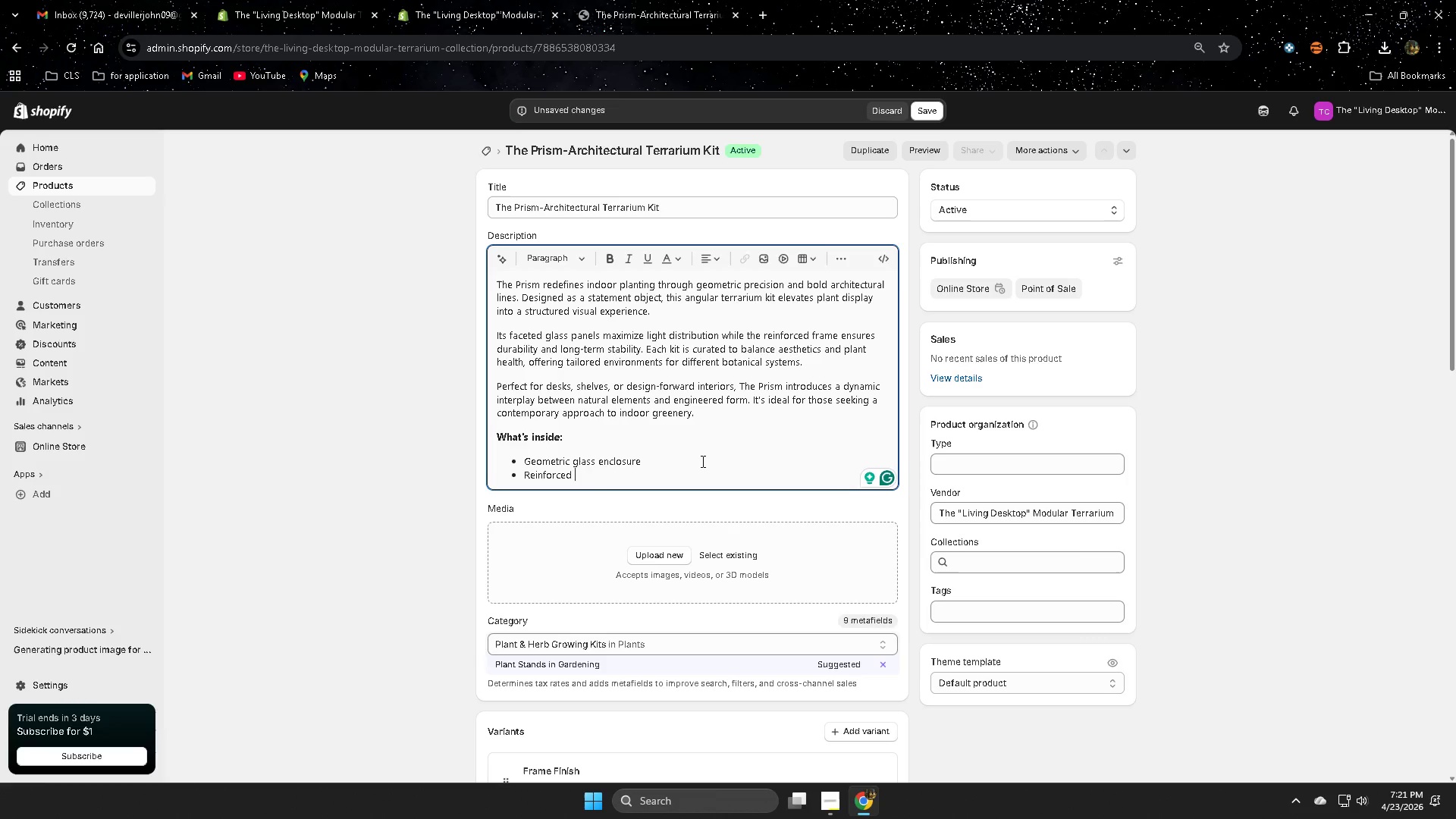 
wait(12.72)
 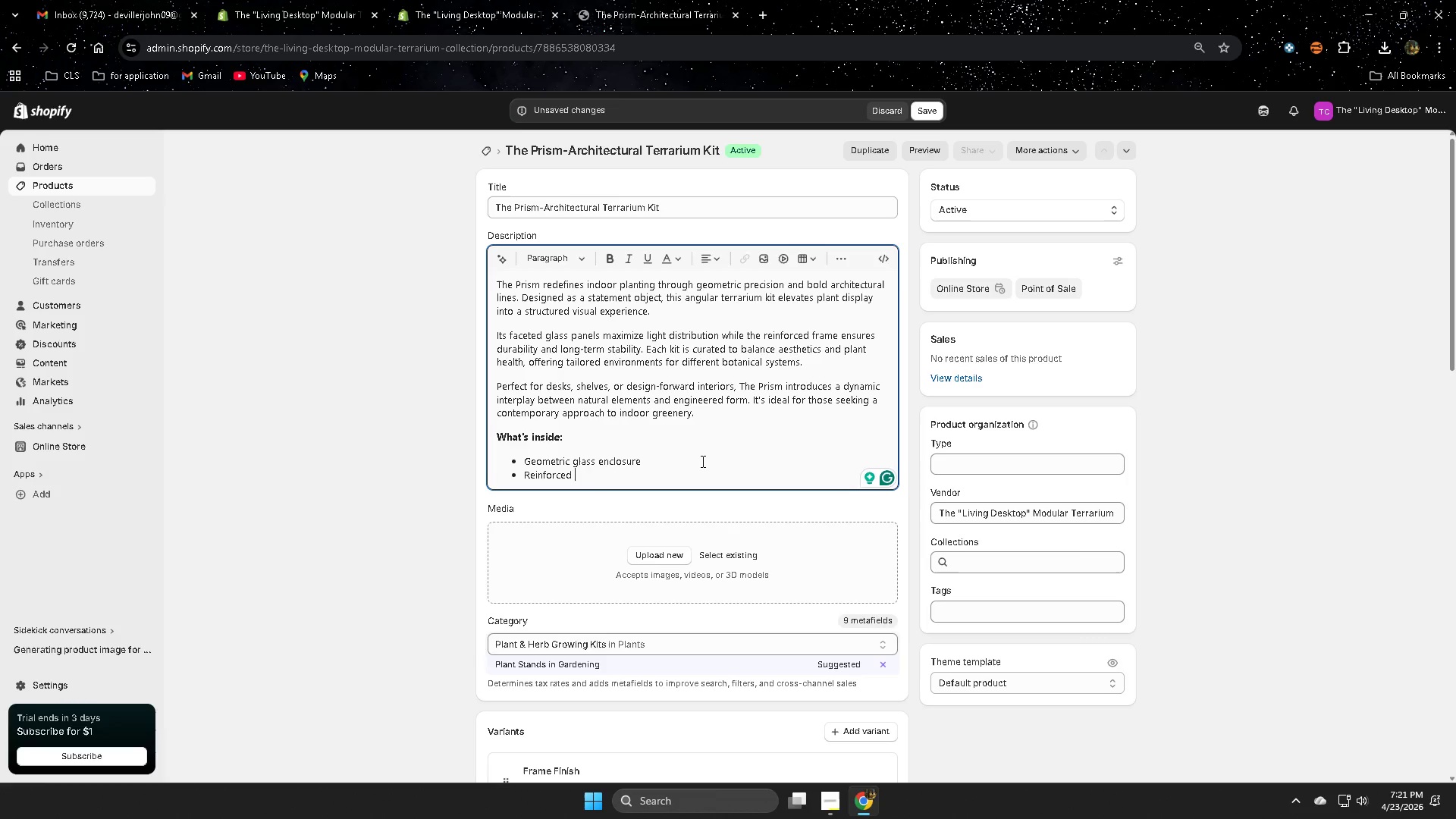 
type(metal frma)
key(Backspace)
key(Backspace)
type(ame)
 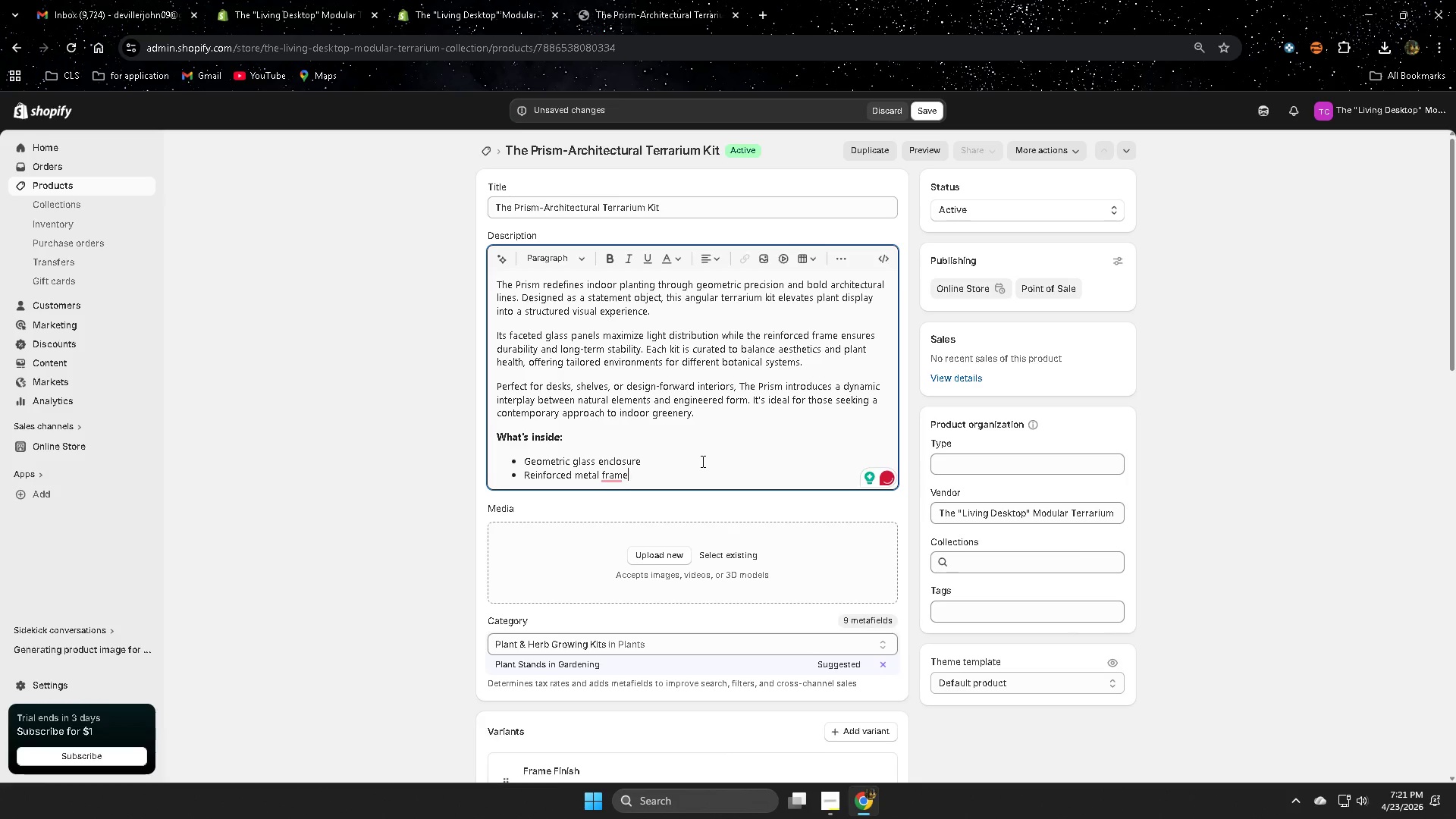 
key(Enter)
 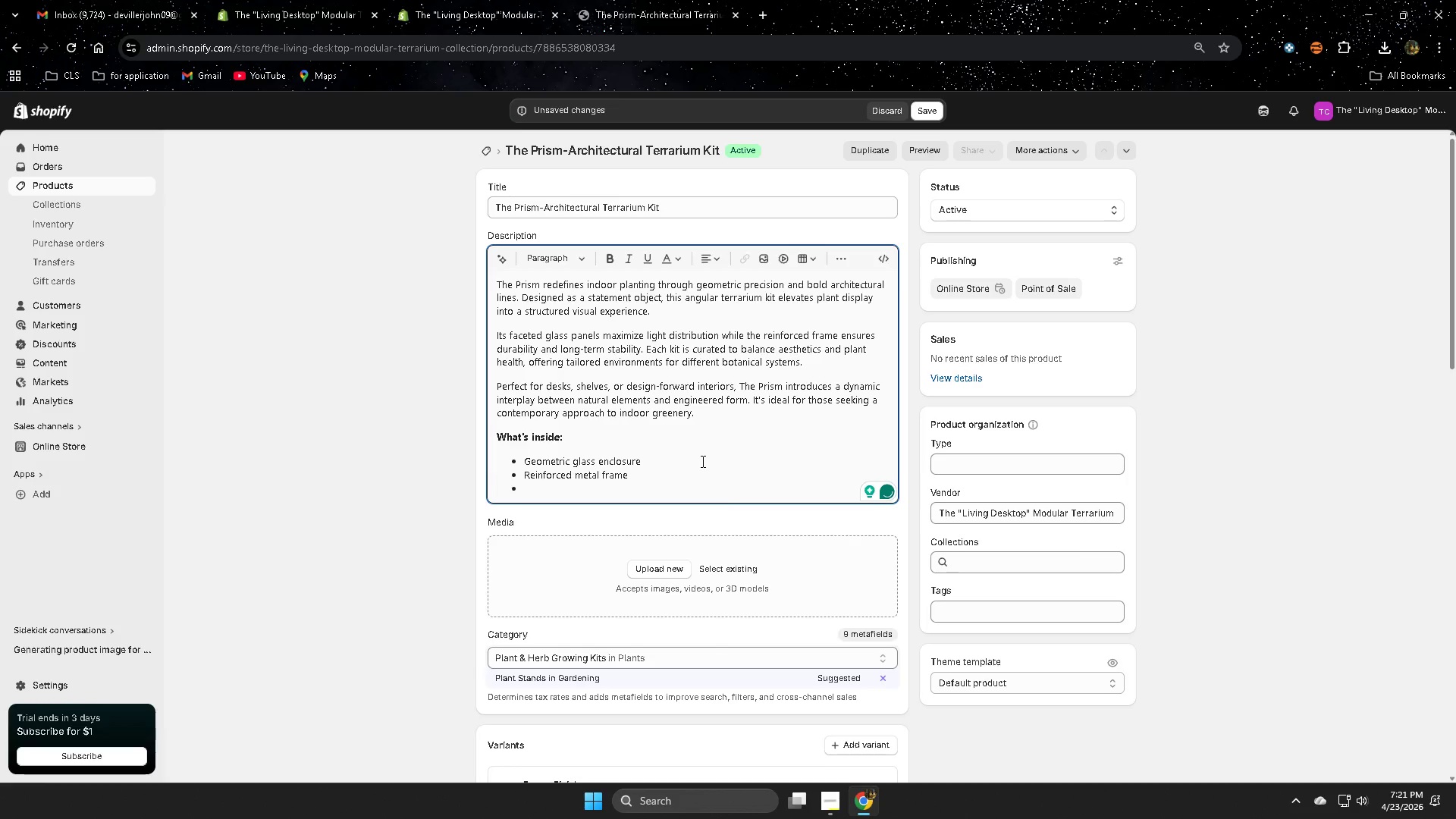 
type(Layered sub)
 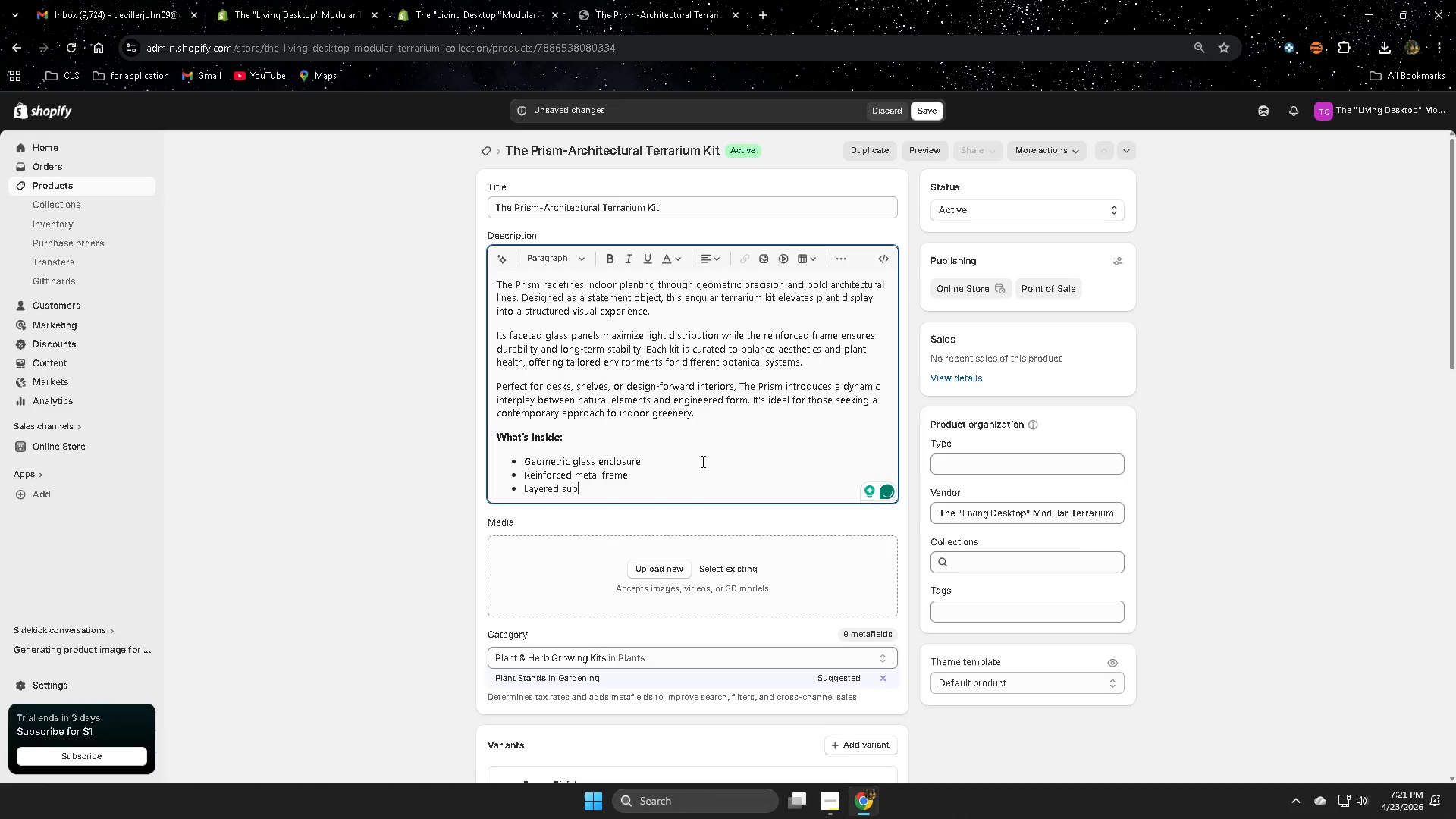 
type(strate system)
 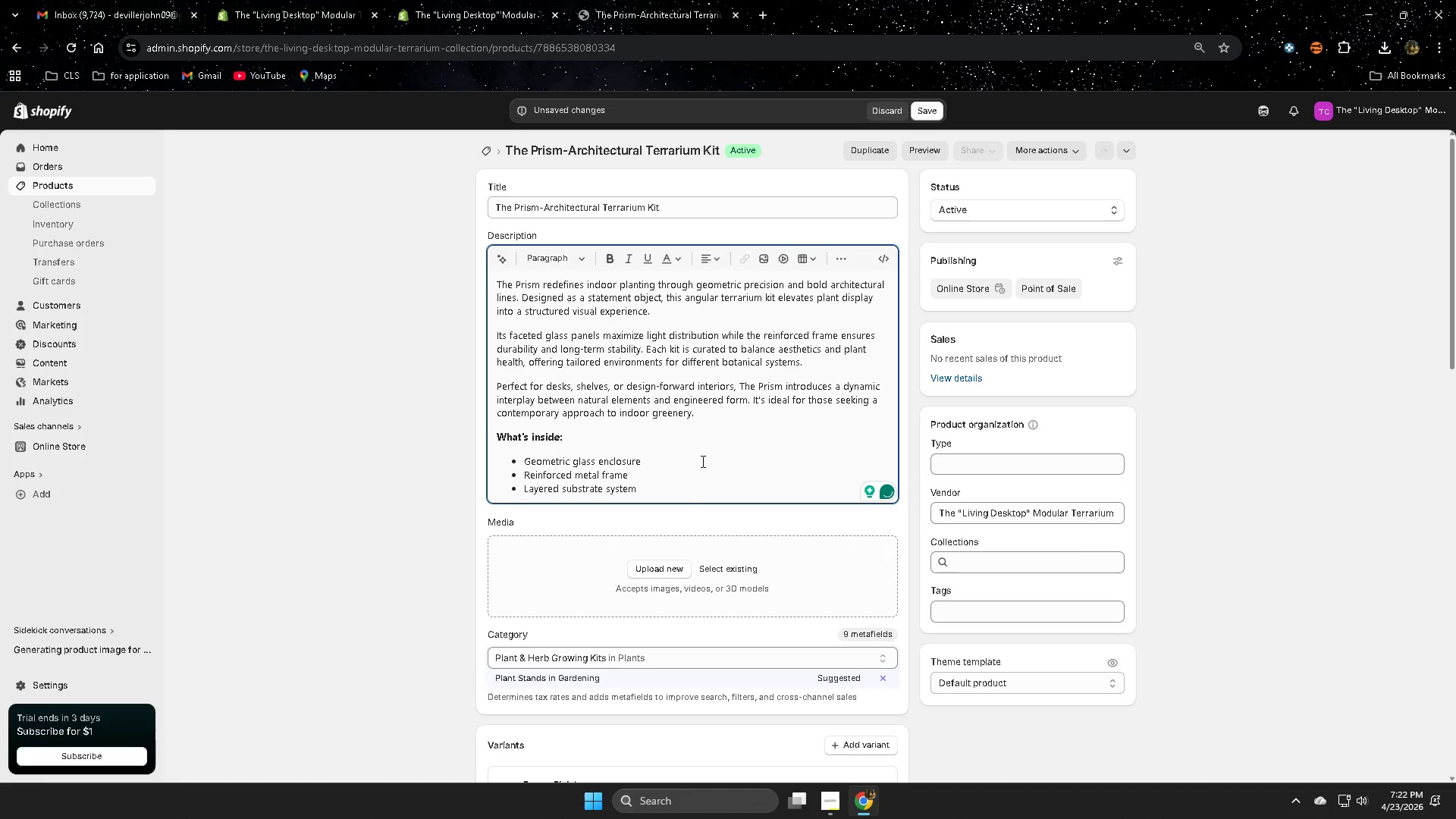 
wait(9.05)
 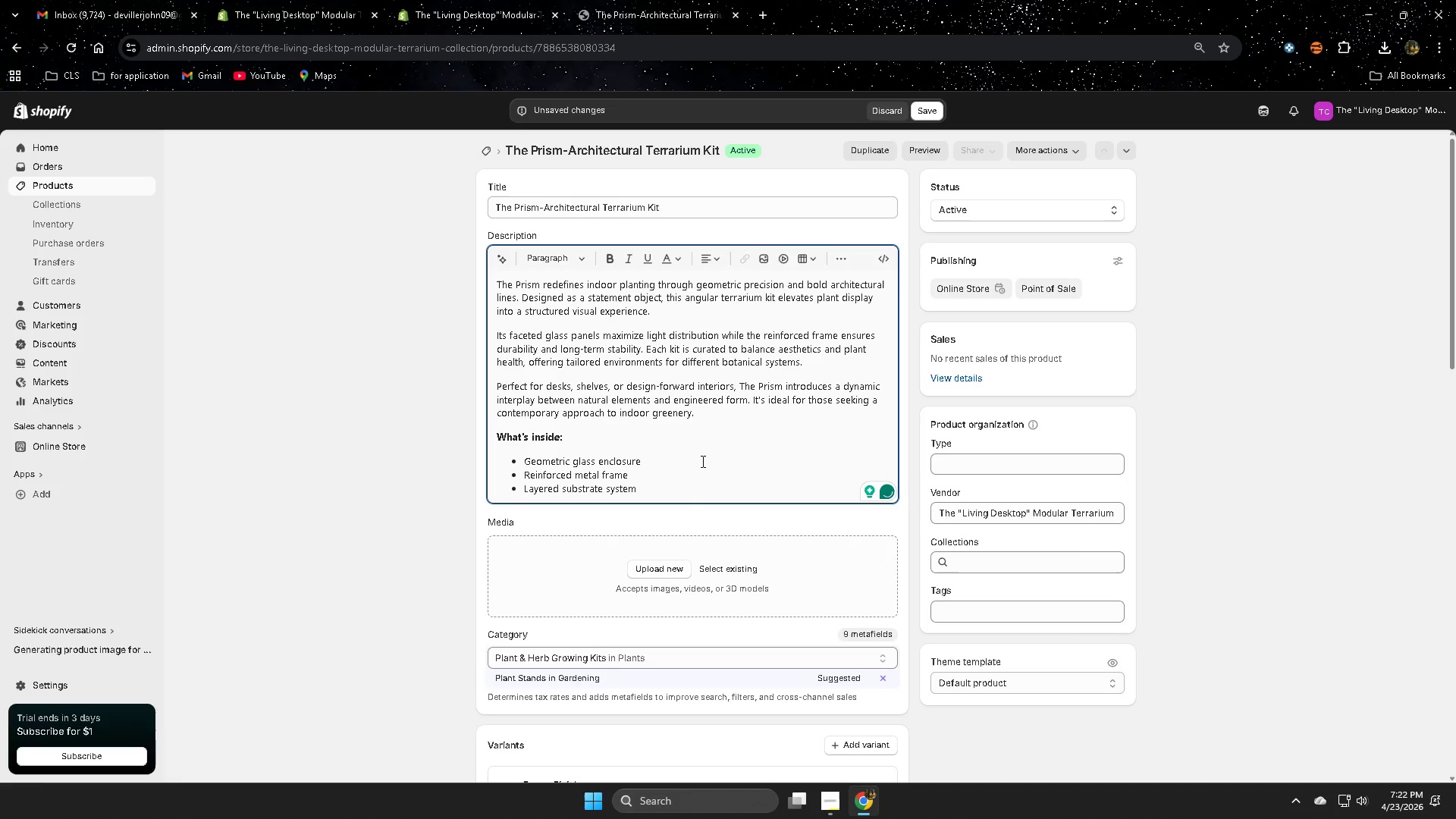 
key(Enter)
 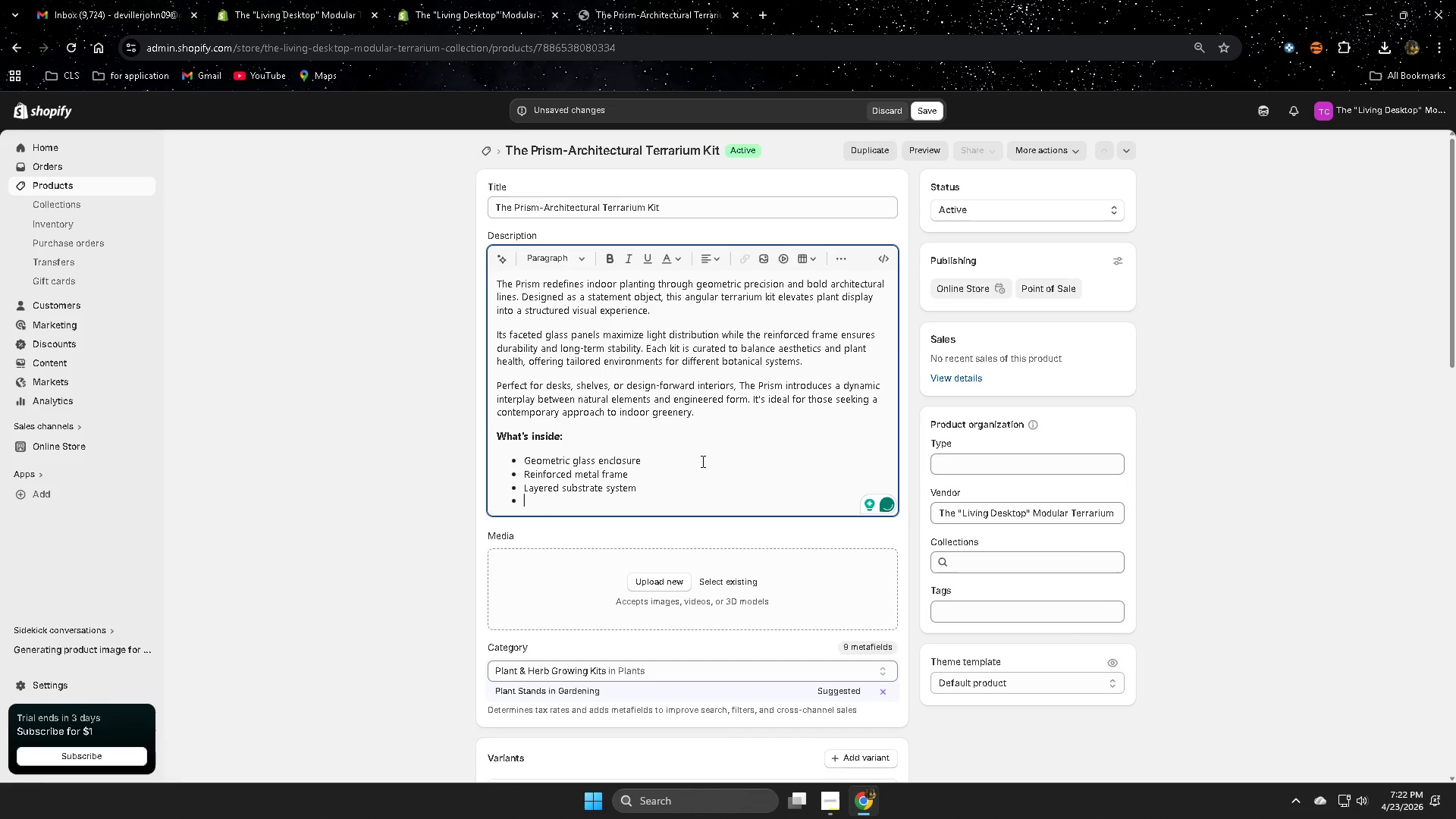 
type(Active)
key(Backspace)
type(ated)
 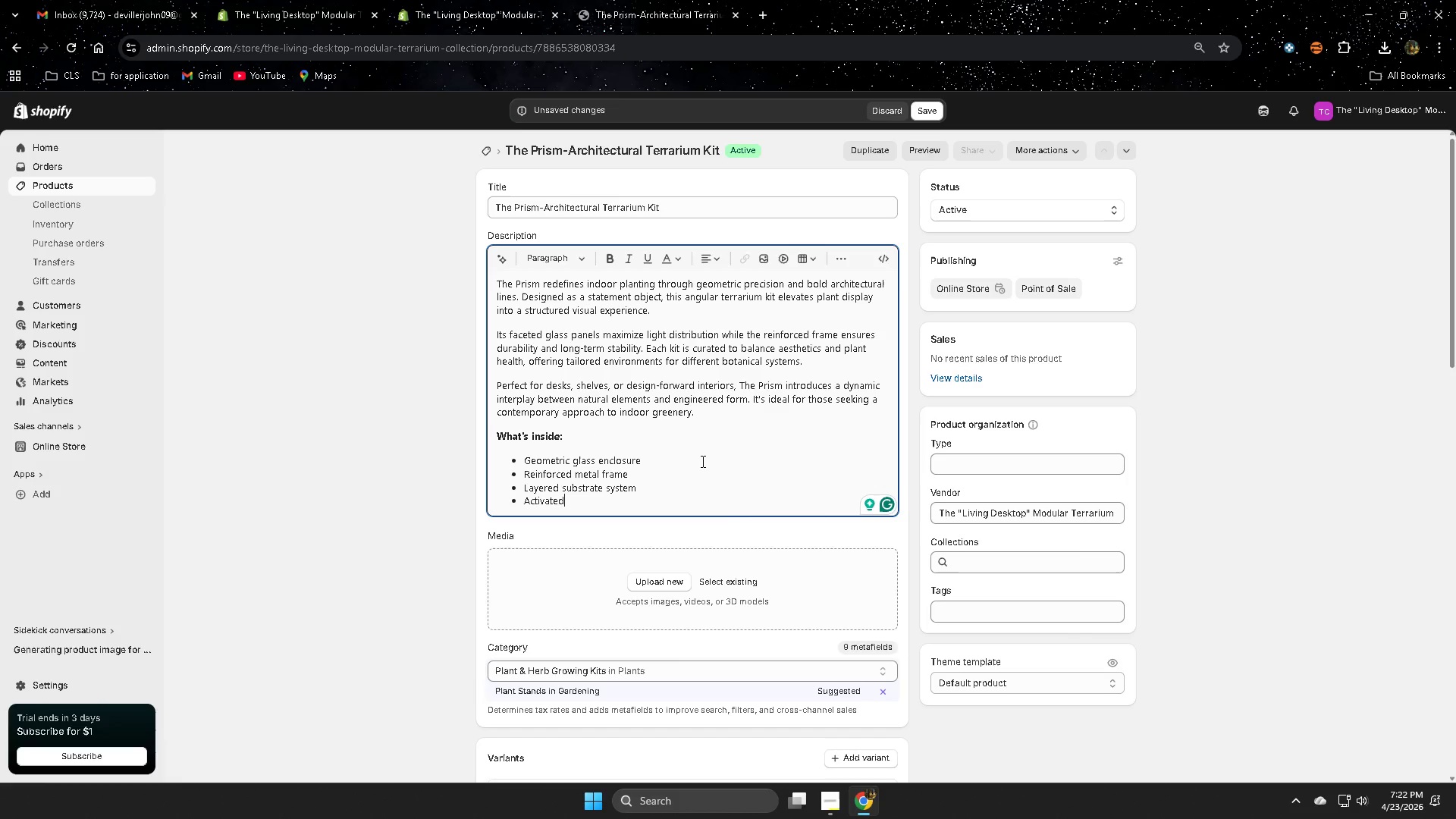 
wait(22.2)
 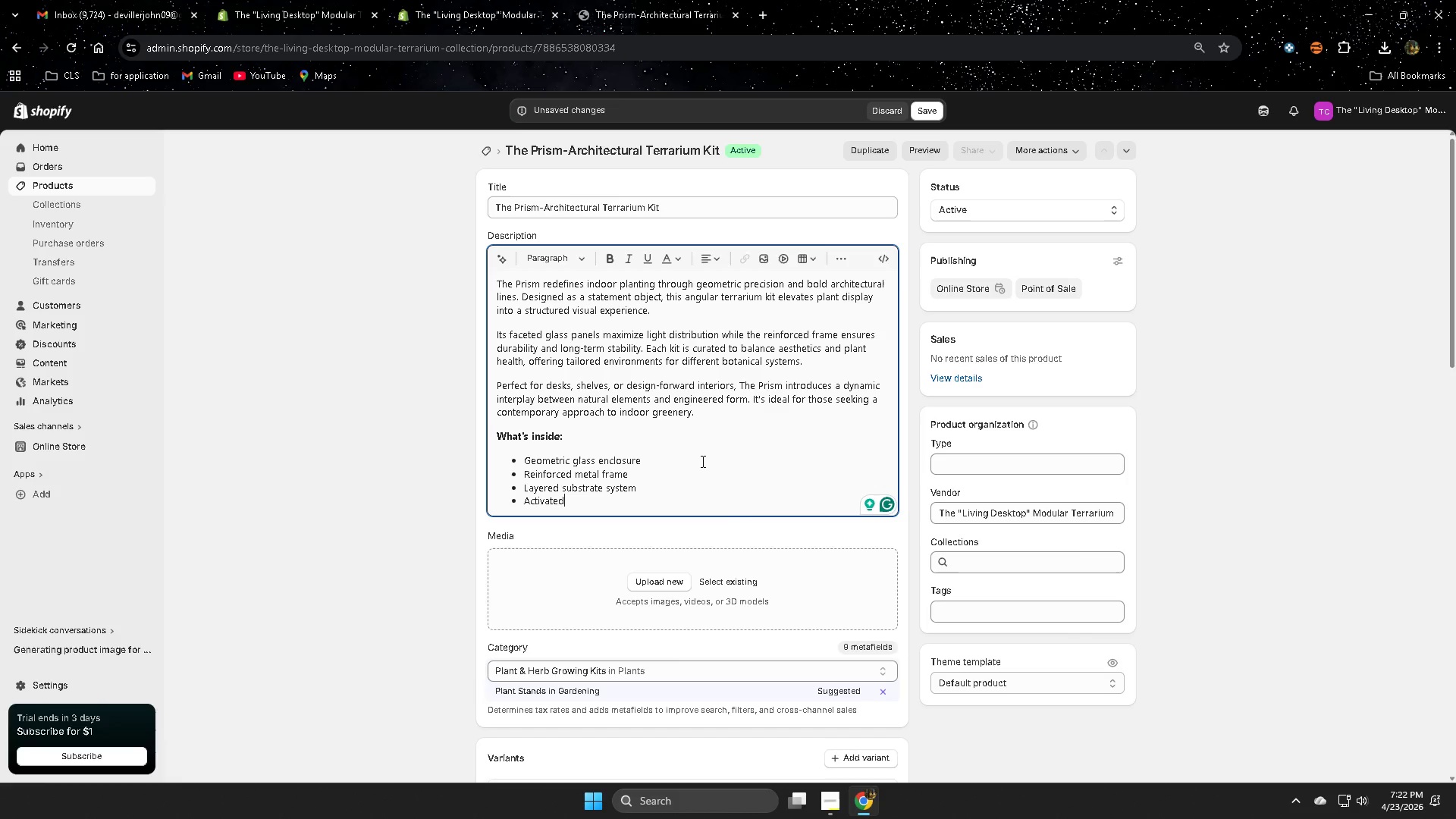 
type(cj)
key(Backspace)
key(Backspace)
type( charcoal Plant selection K)
key(Backspace)
type(kit)
 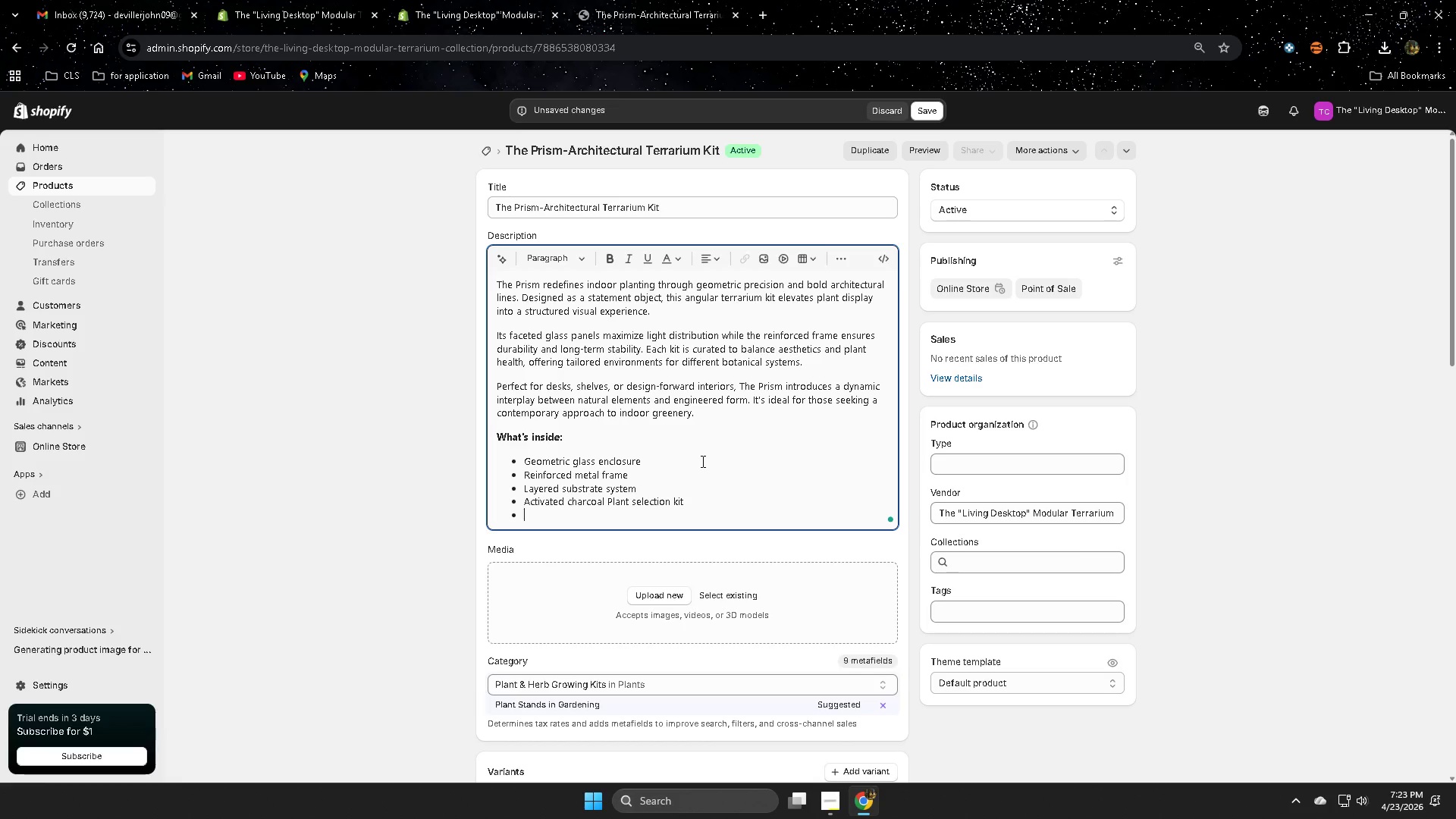 
 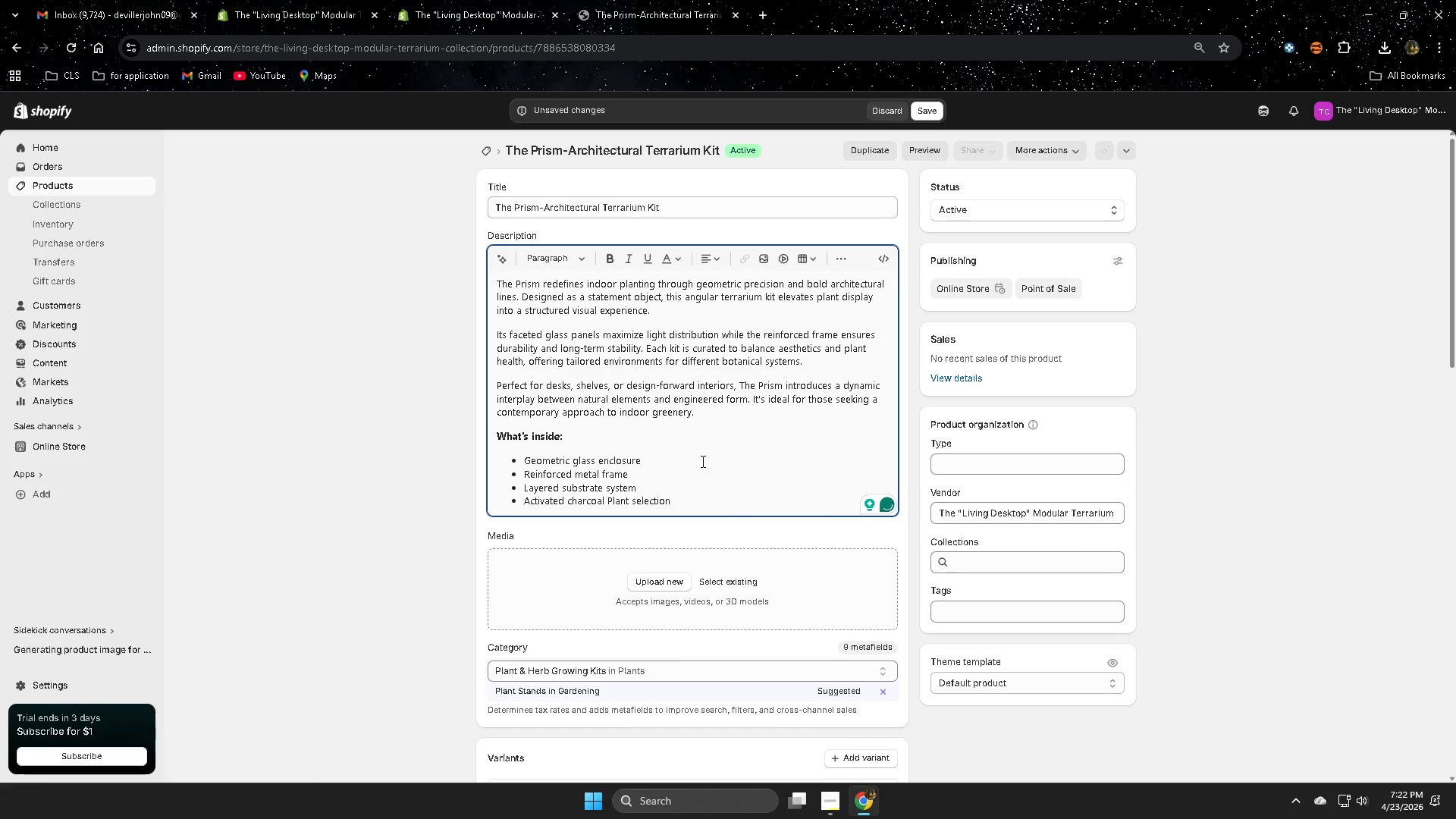 
key(Enter)
 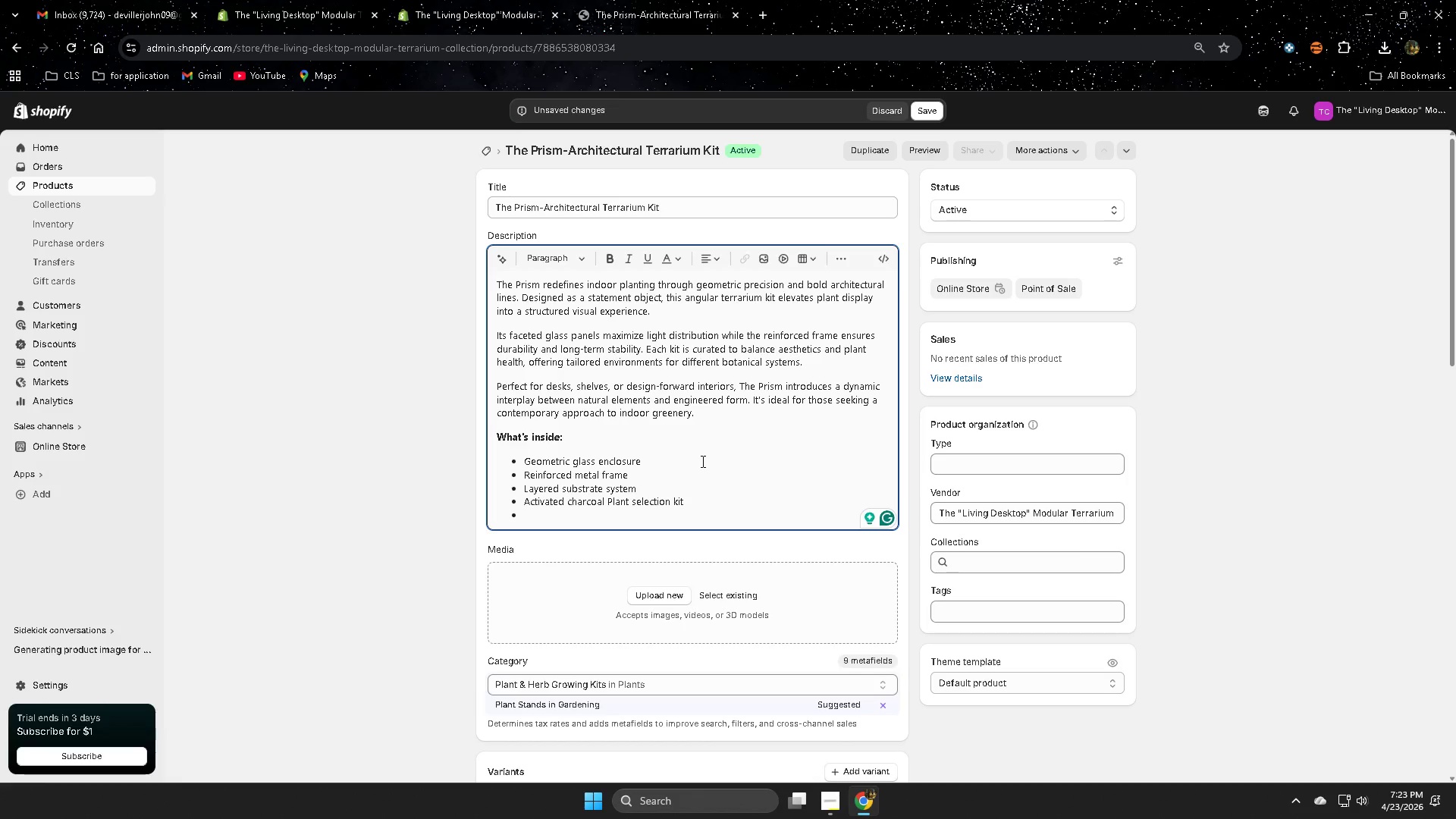 
wait(6.95)
 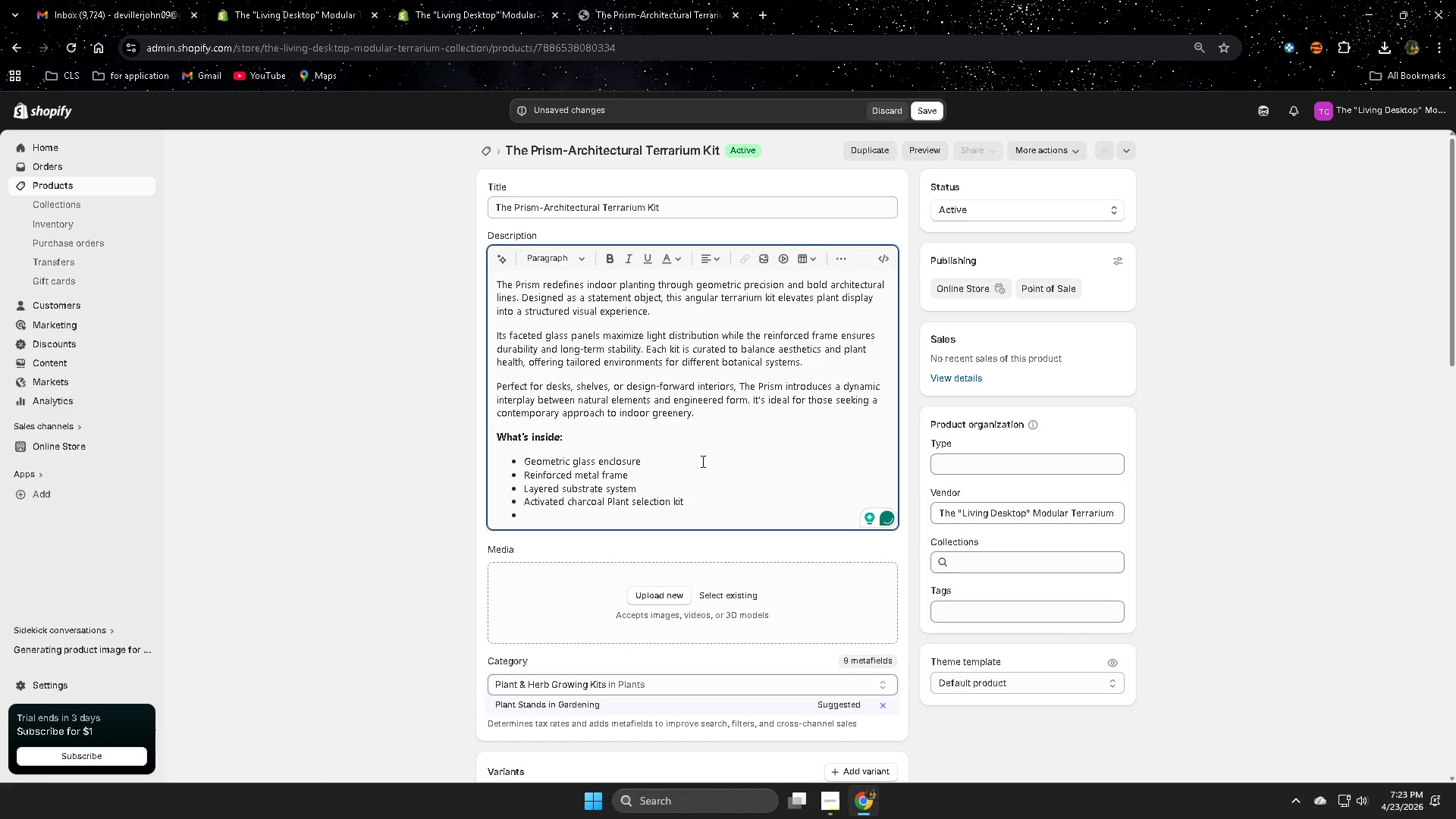 
type(Assembly guide)
 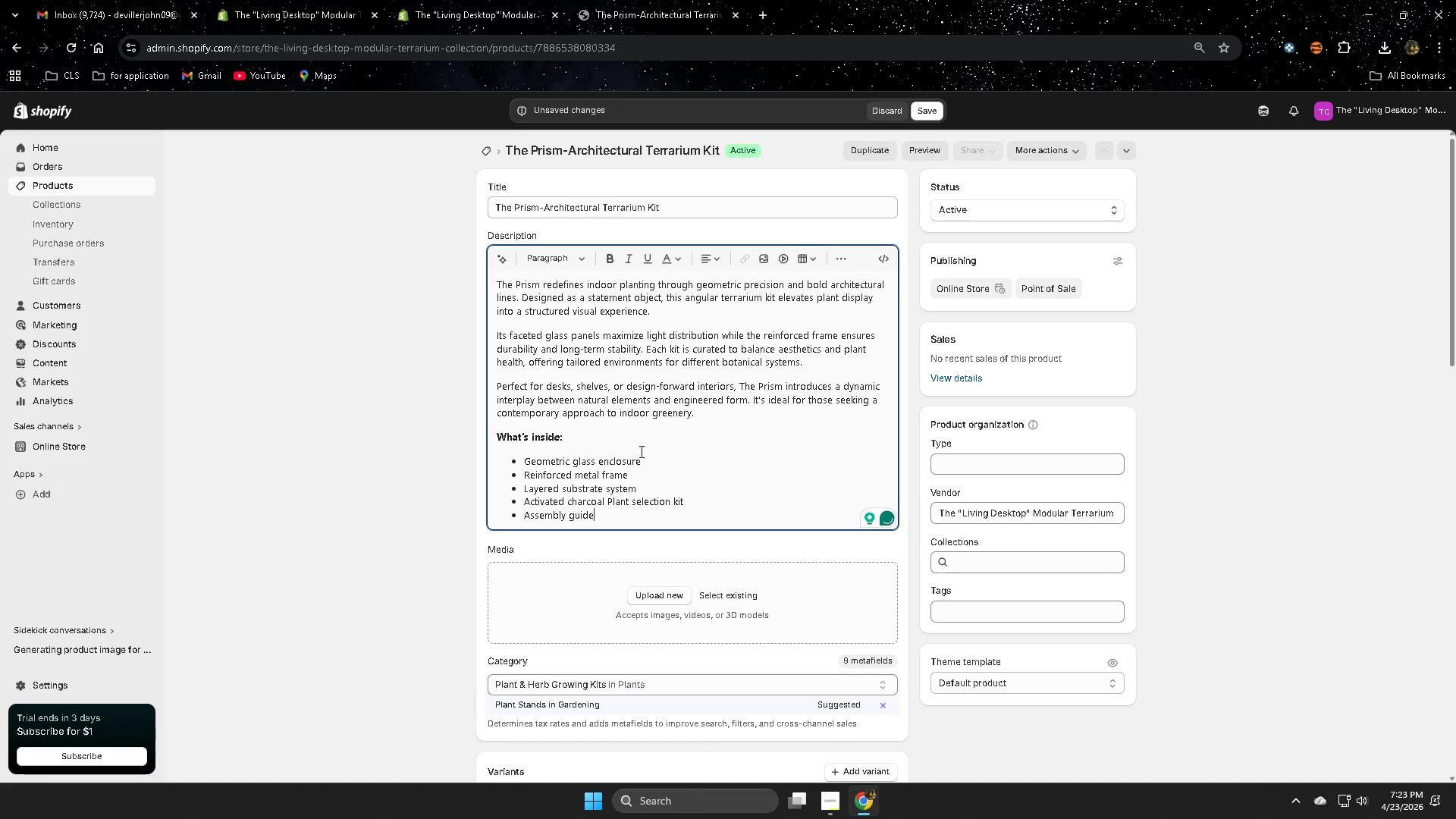 
left_click([384, 556])
 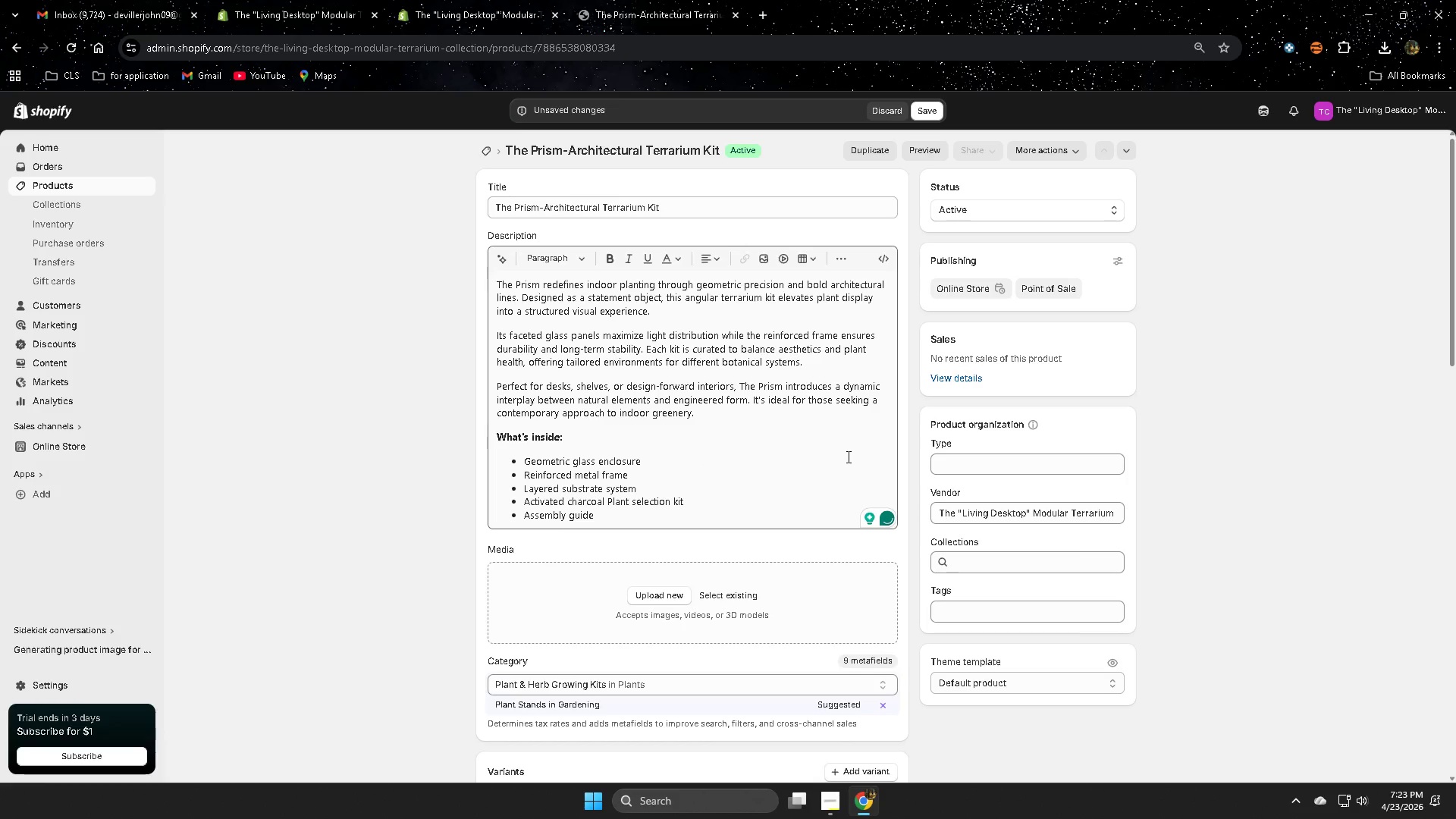 
key(Enter)
 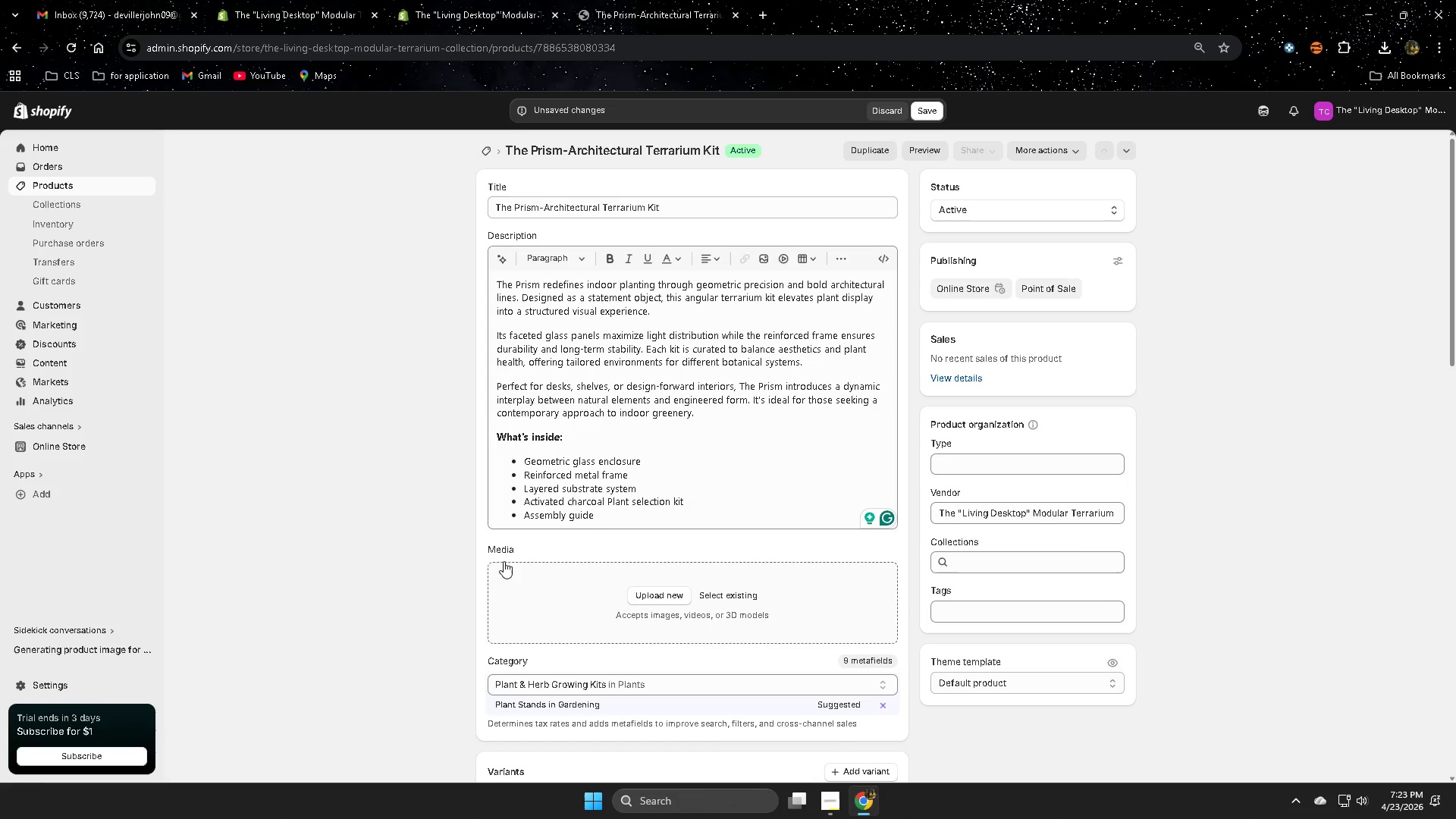 
left_click([613, 511])
 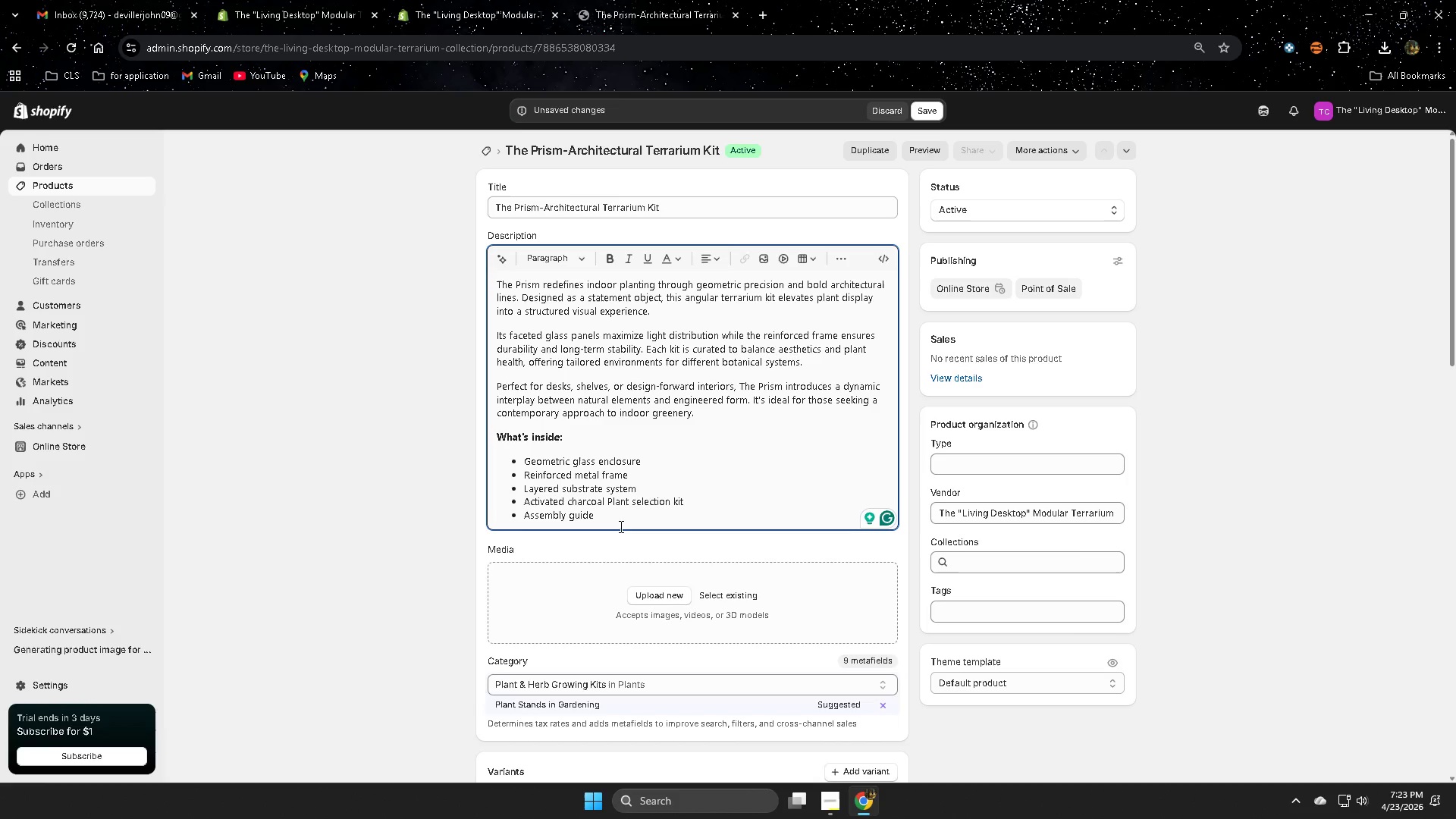 
key(Enter)
 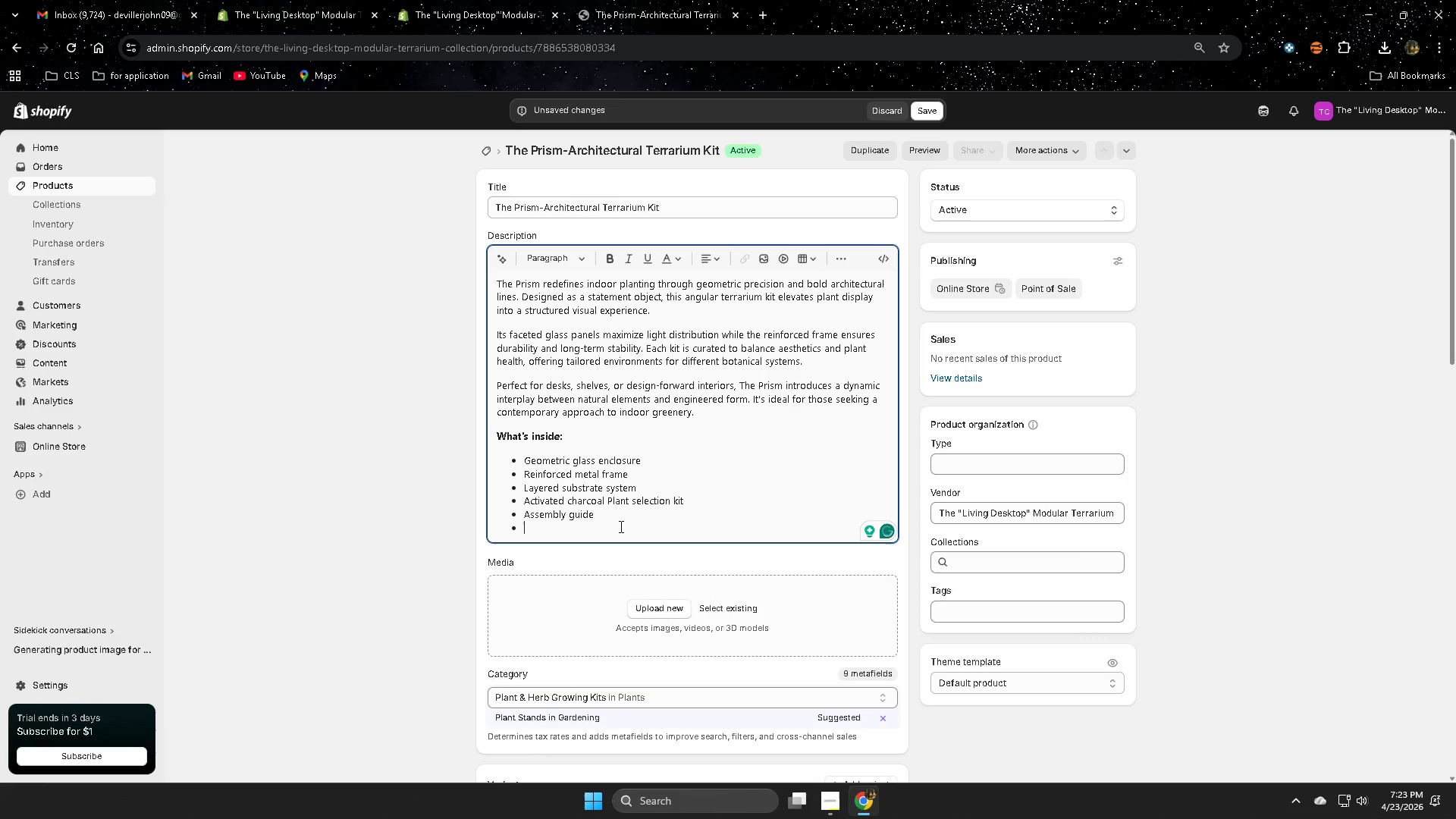 
key(Enter)
 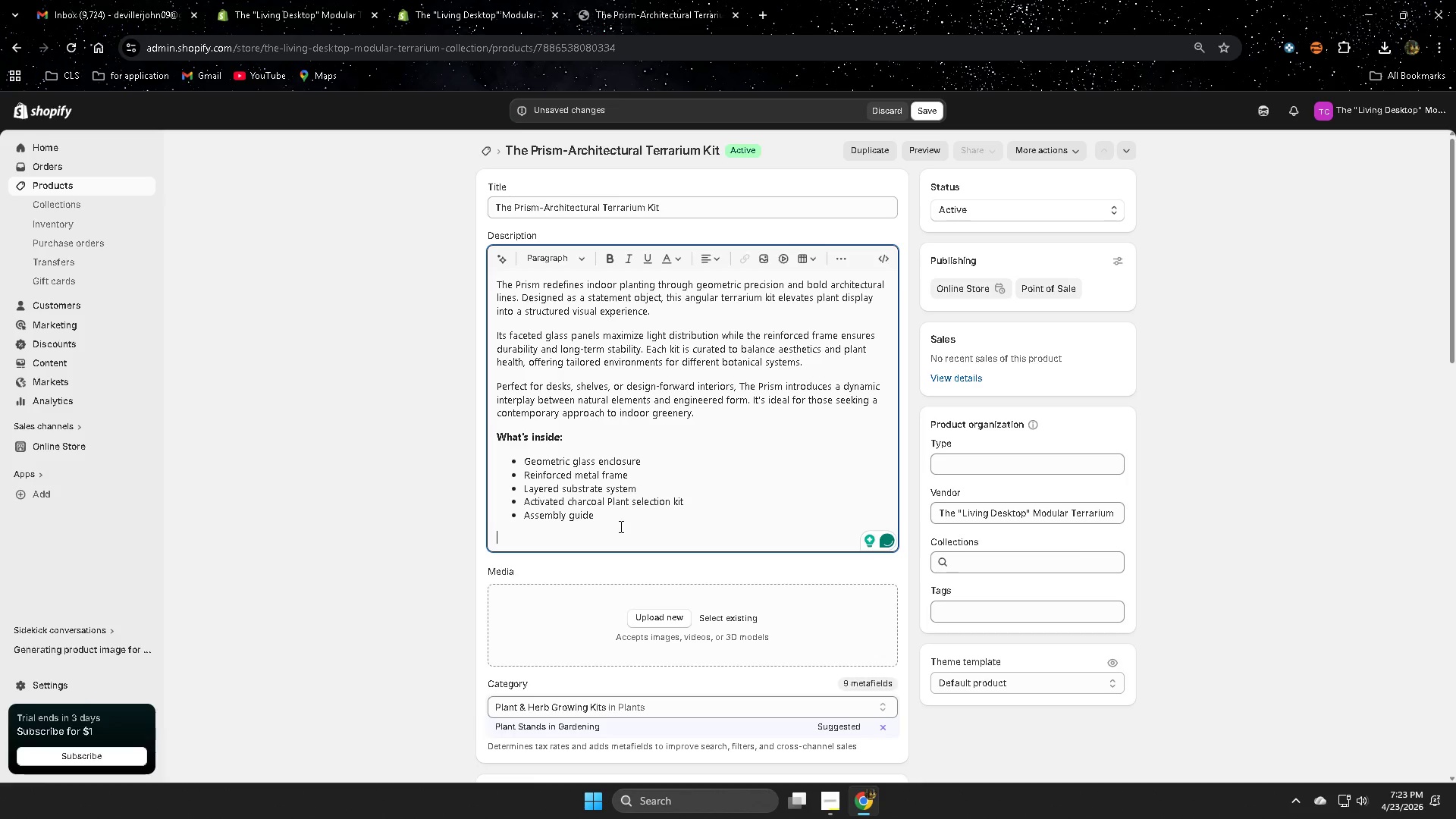 
type(Tec)
 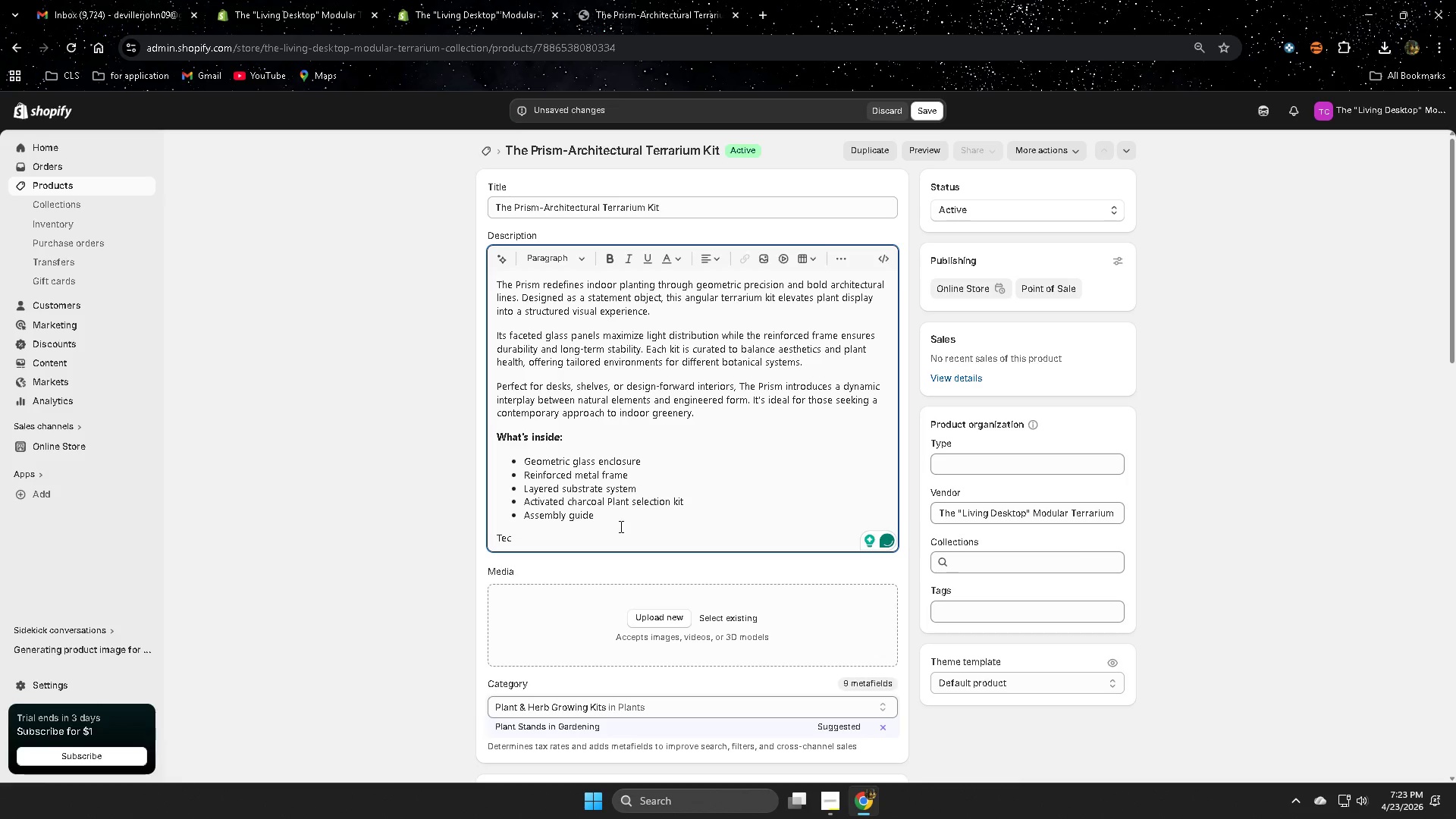 
type(hnical)
 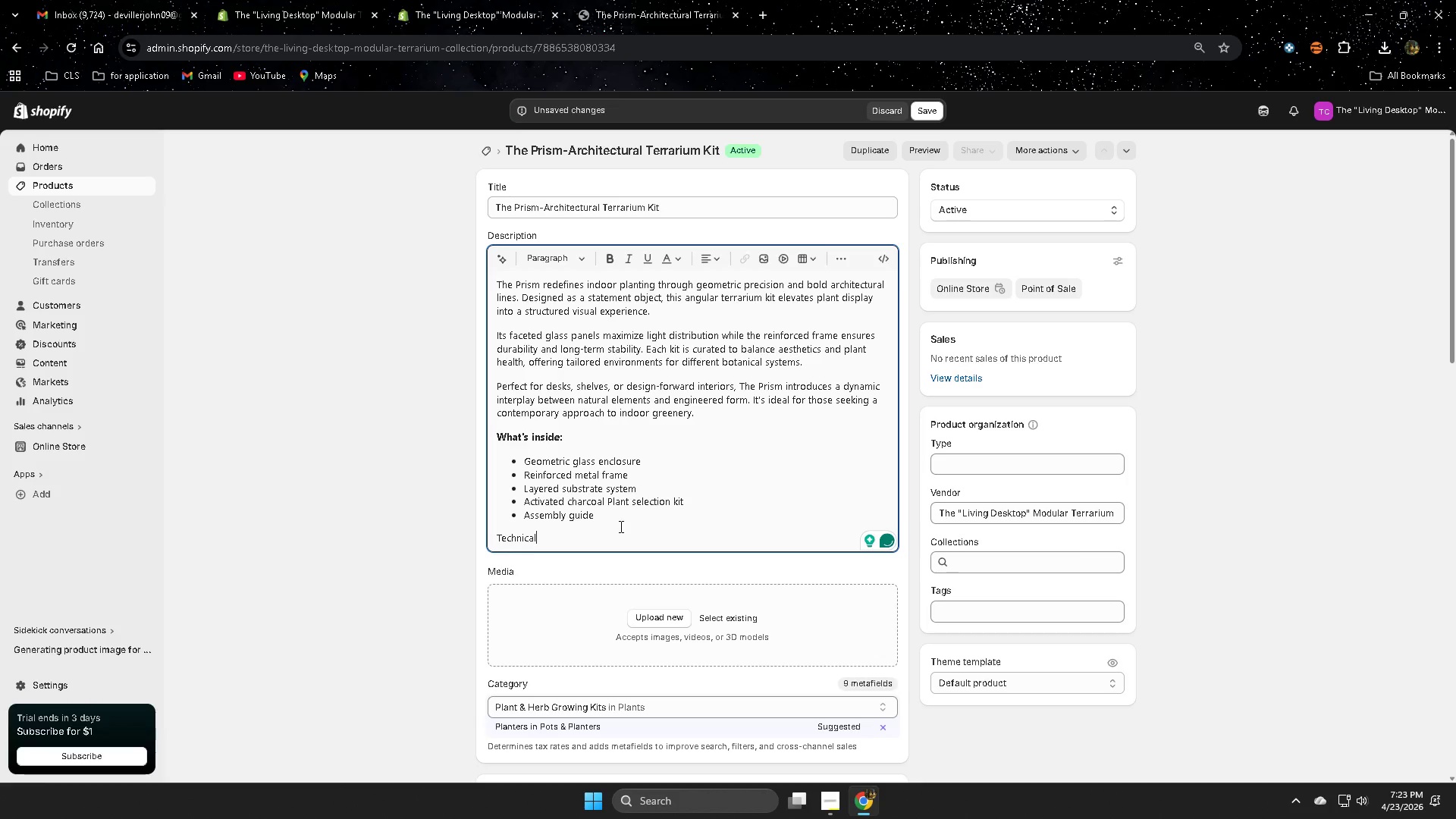 
wait(6.25)
 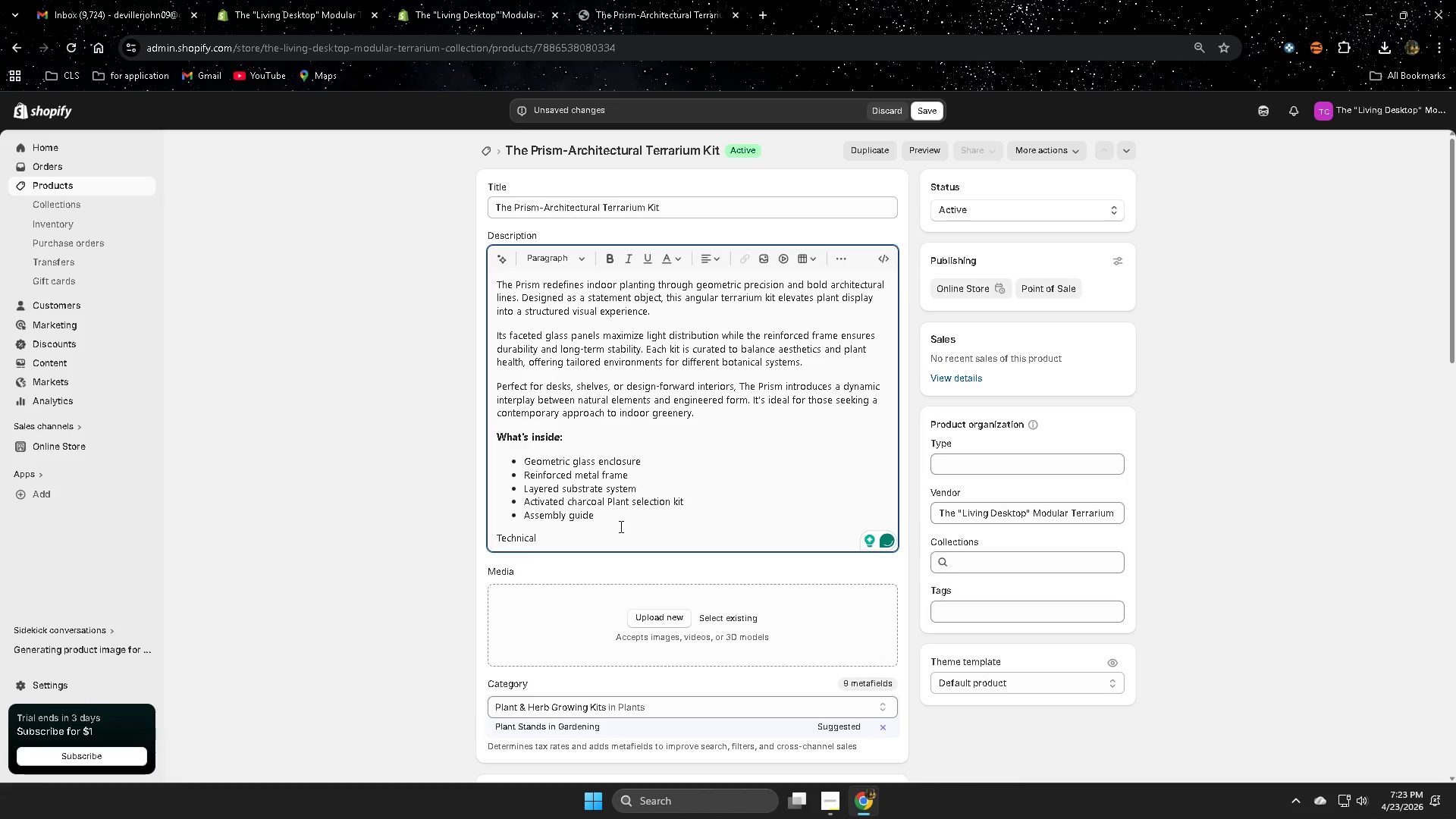 
type( Dimensions: )
 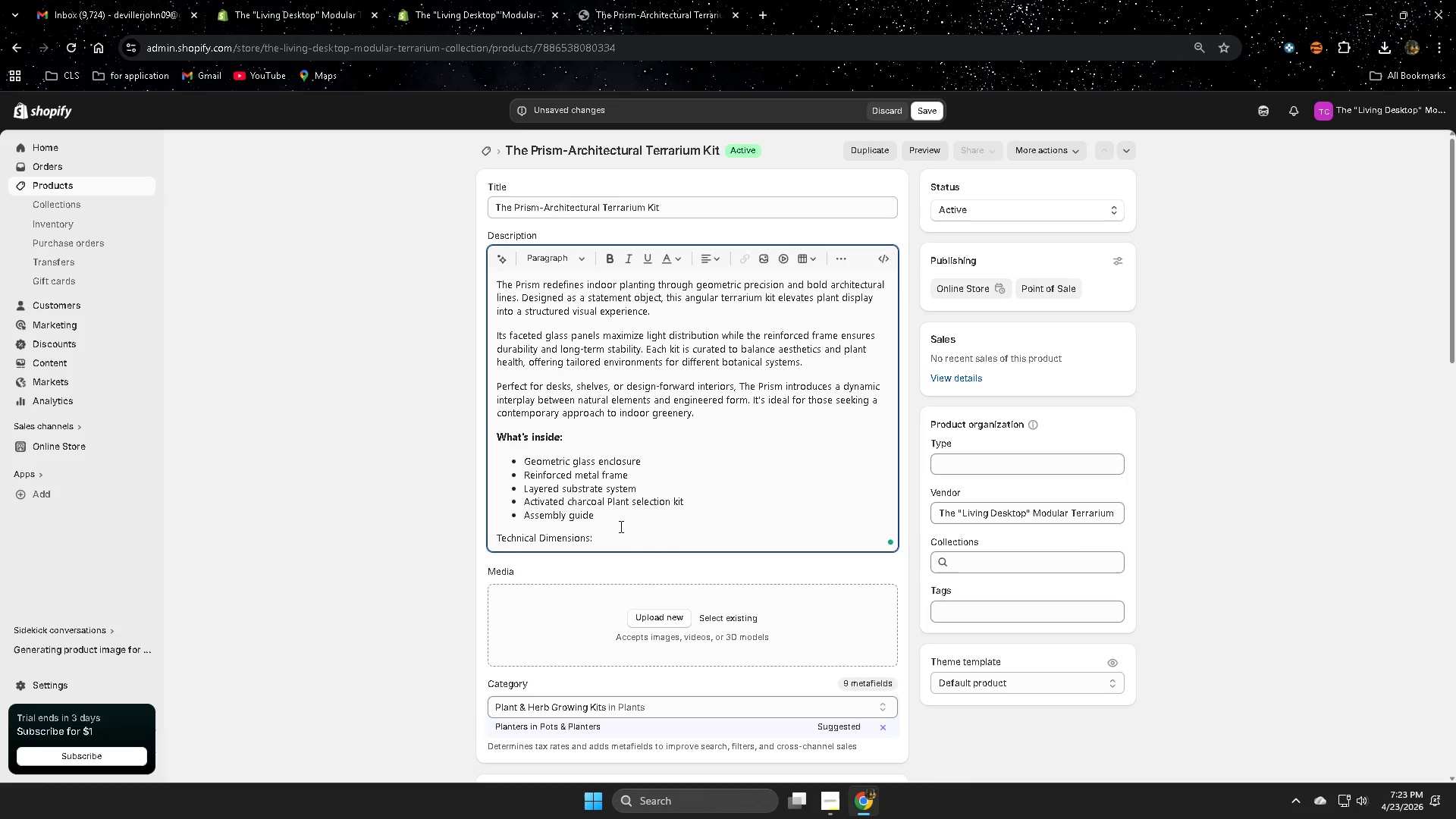 
left_click([502, 533])
 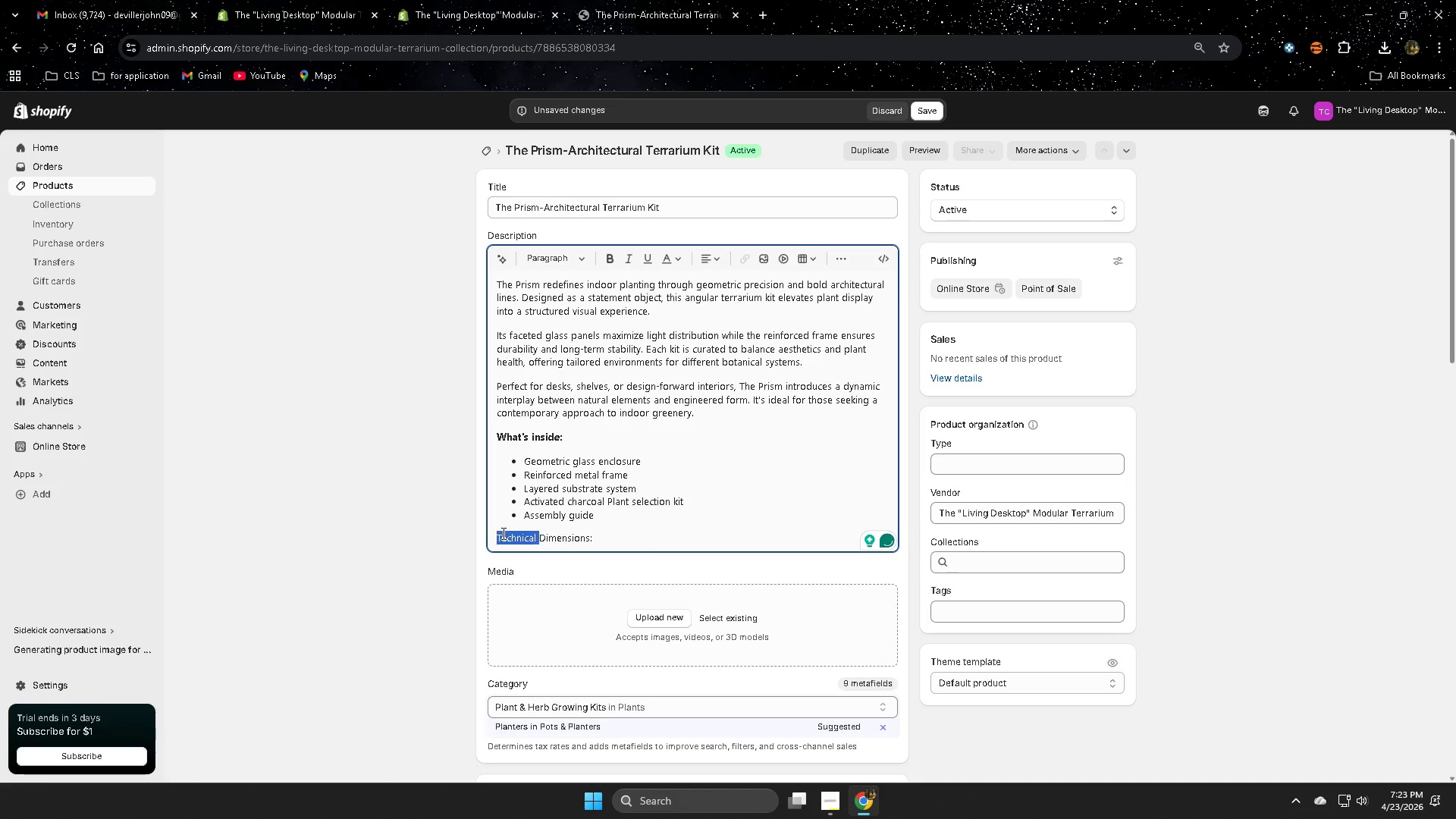 
left_click_drag(start_coordinate=[502, 533], to_coordinate=[598, 534])
 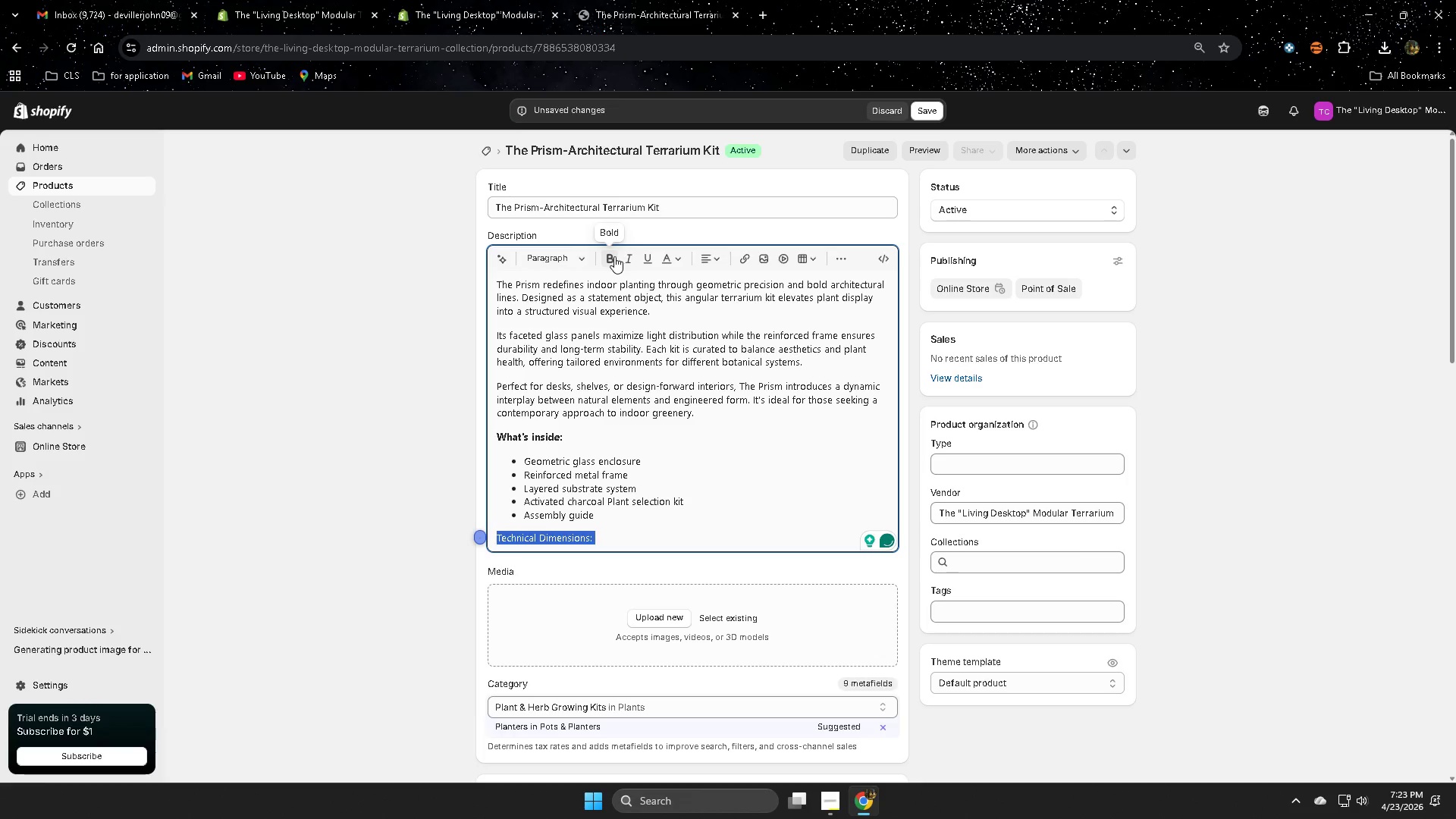 
left_click([613, 258])
 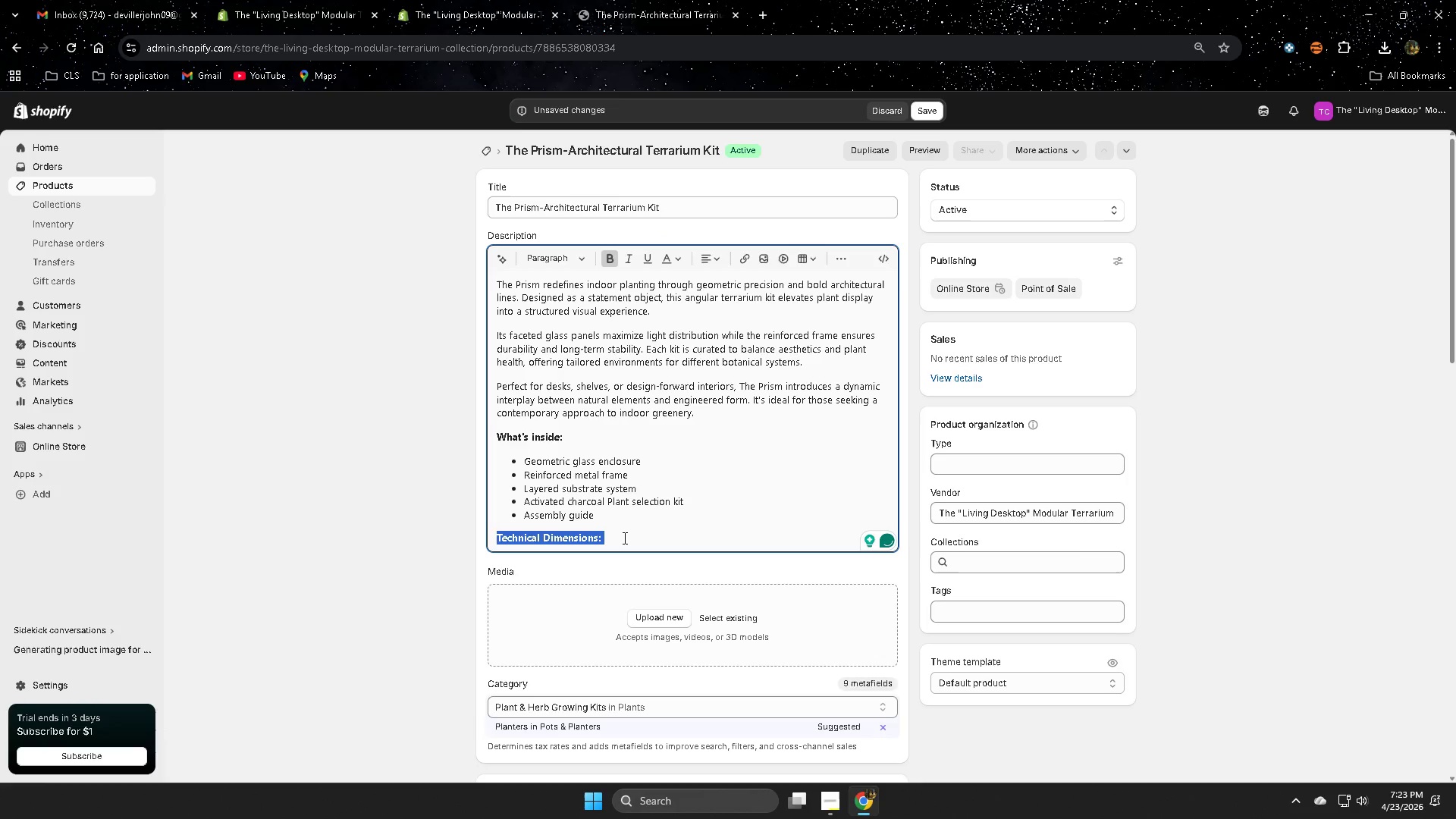 
left_click([623, 538])
 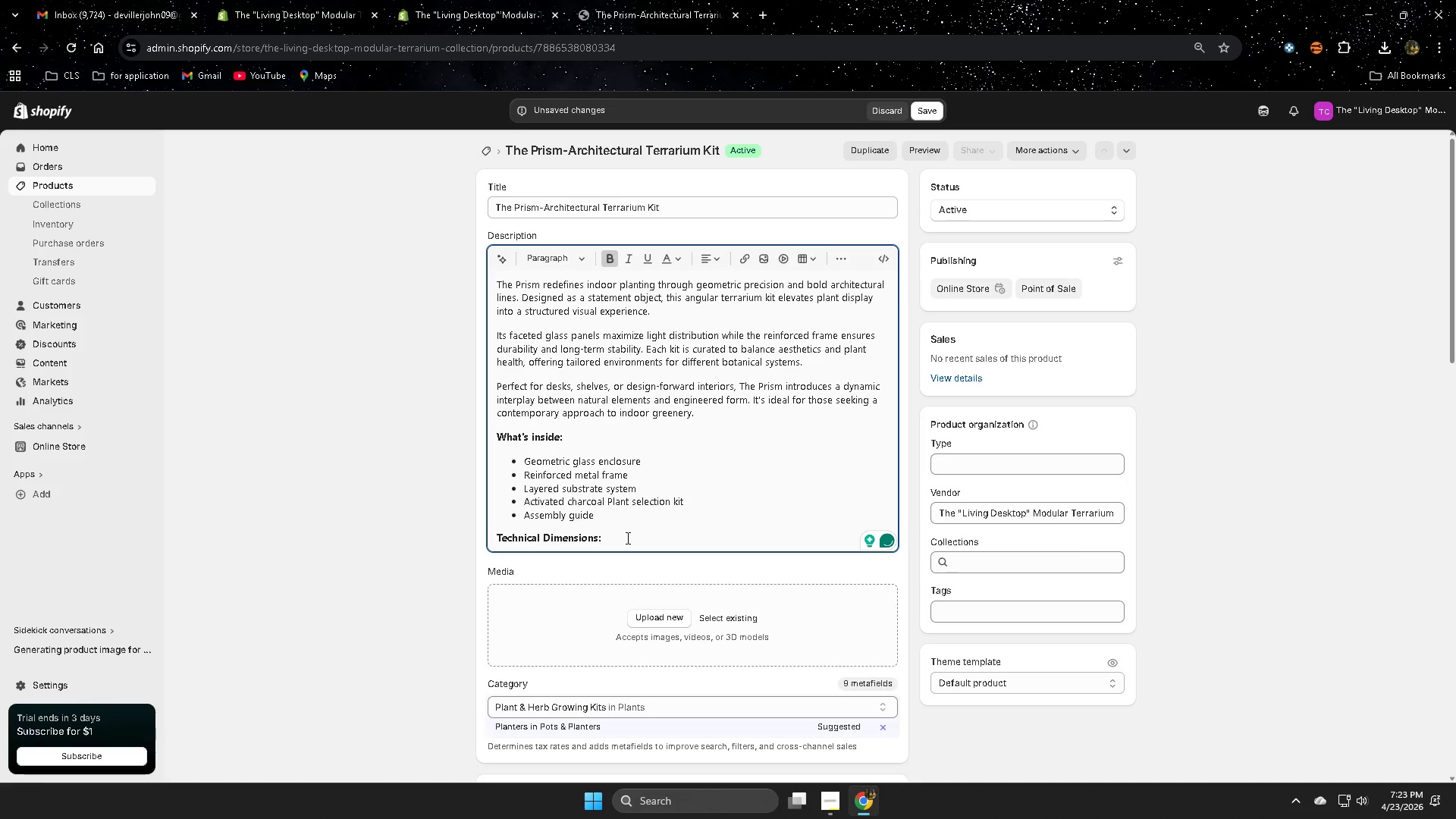 
key(Enter)
 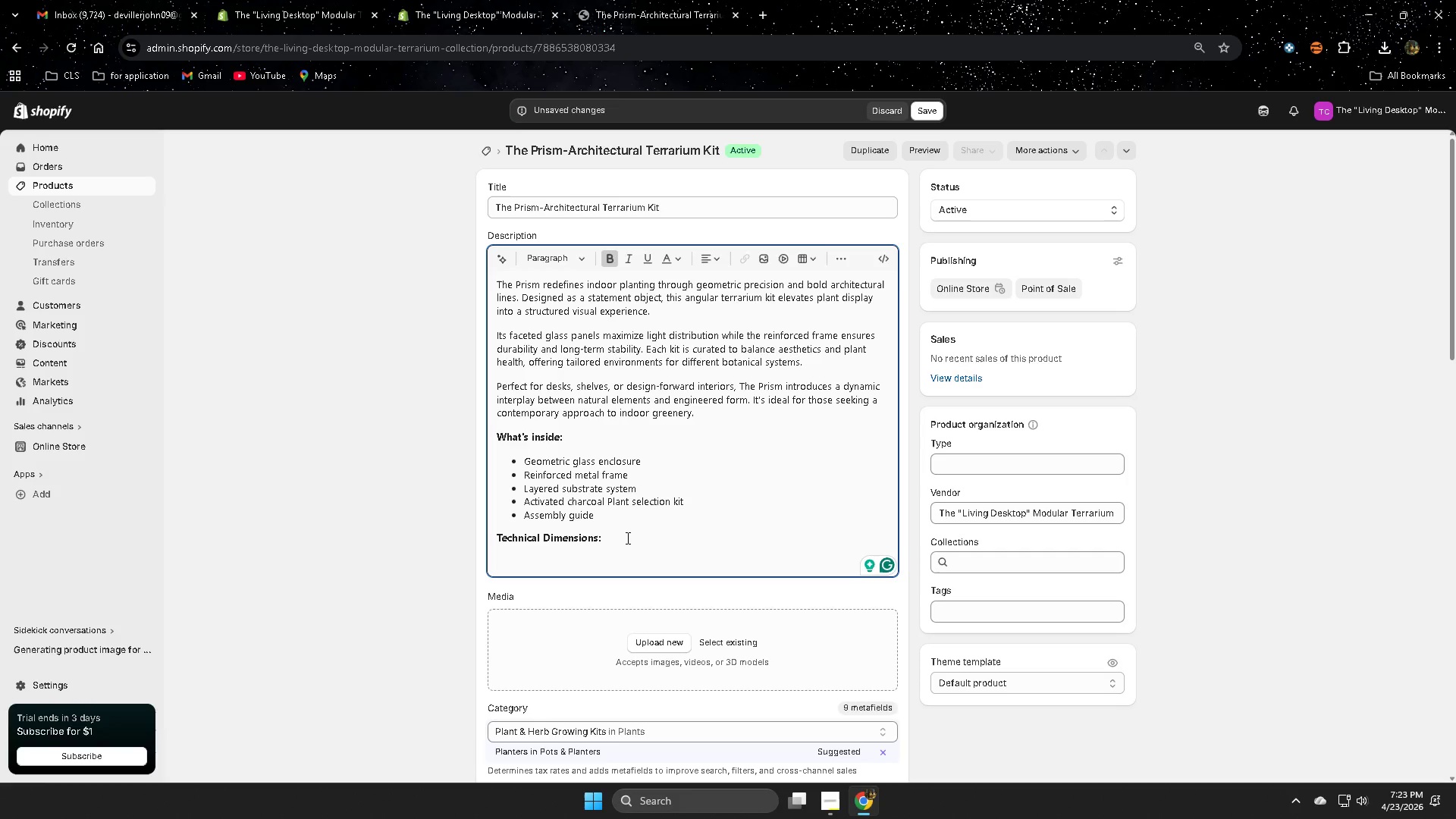 
wait(14.45)
 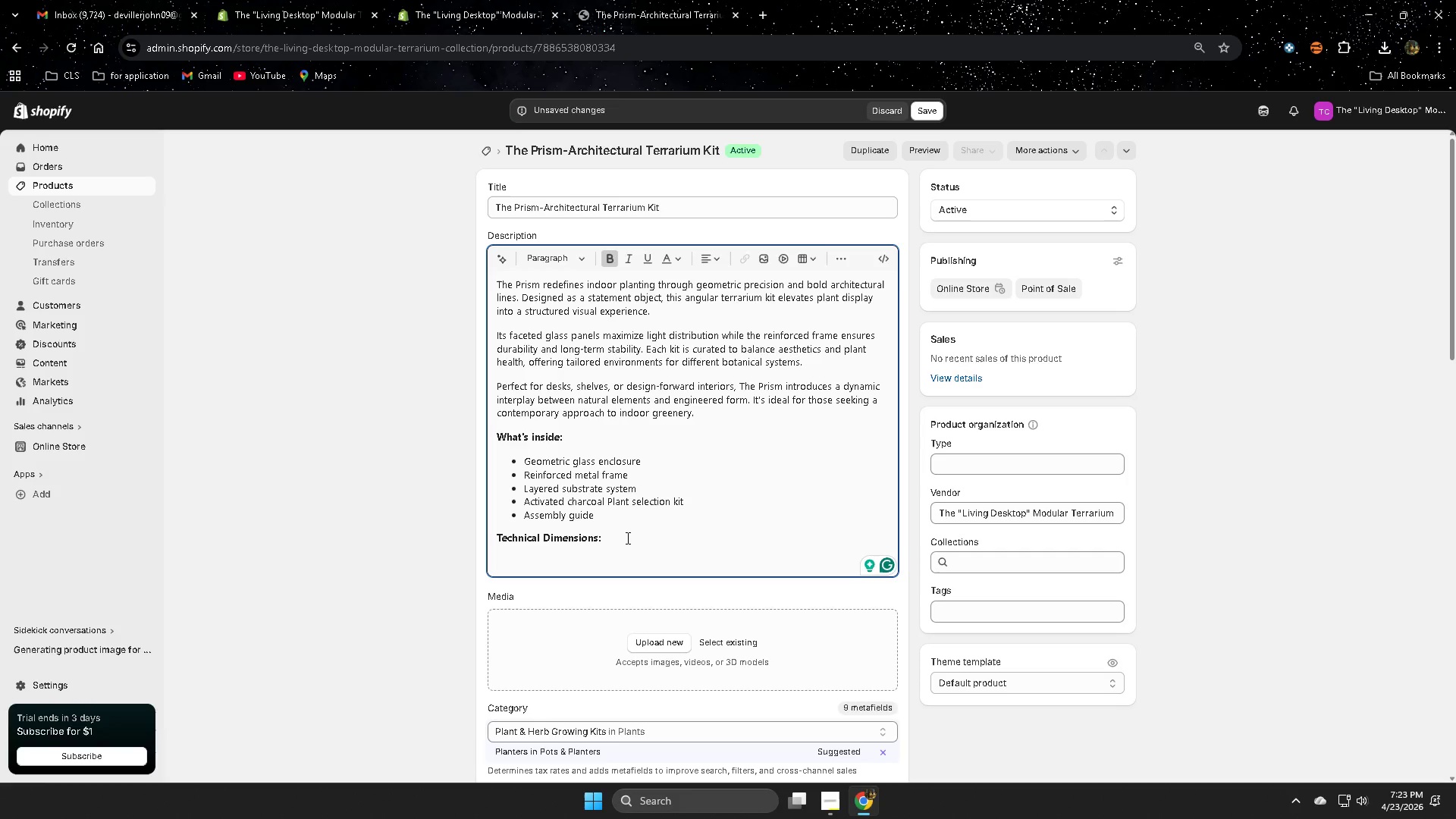 
key(Shift+ShiftRight)
 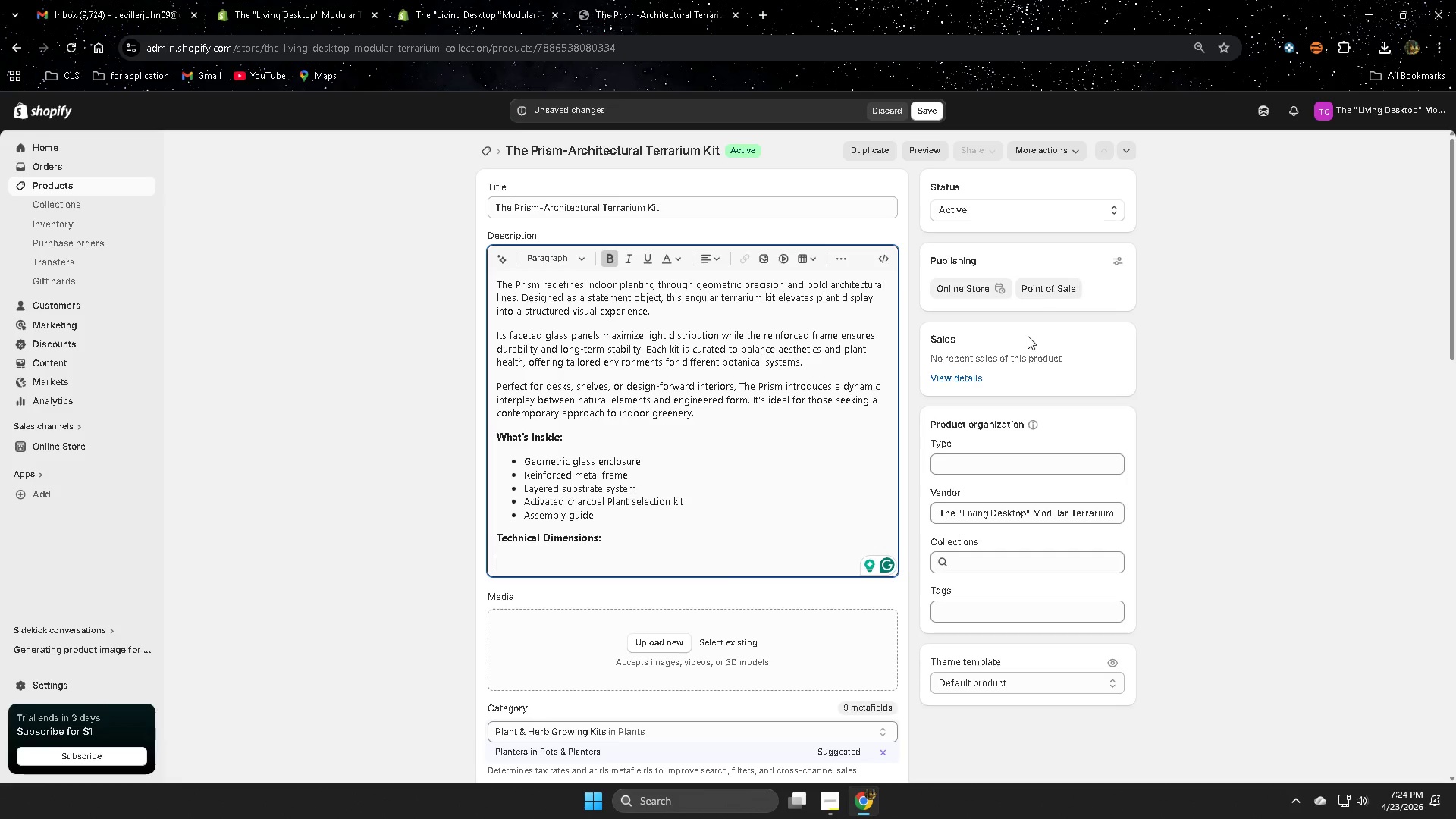 
wait(20.36)
 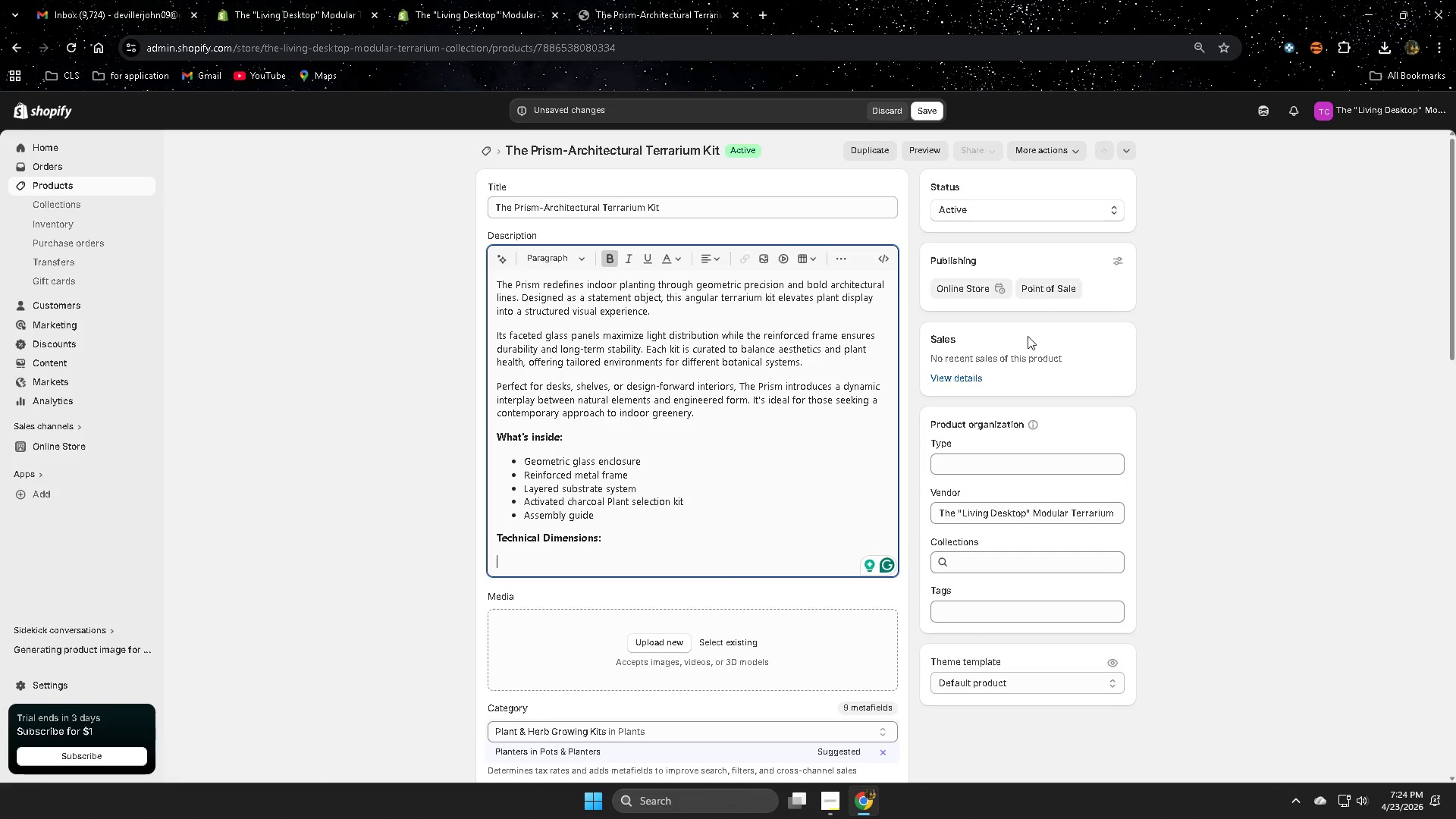 
left_click([803, 285])
 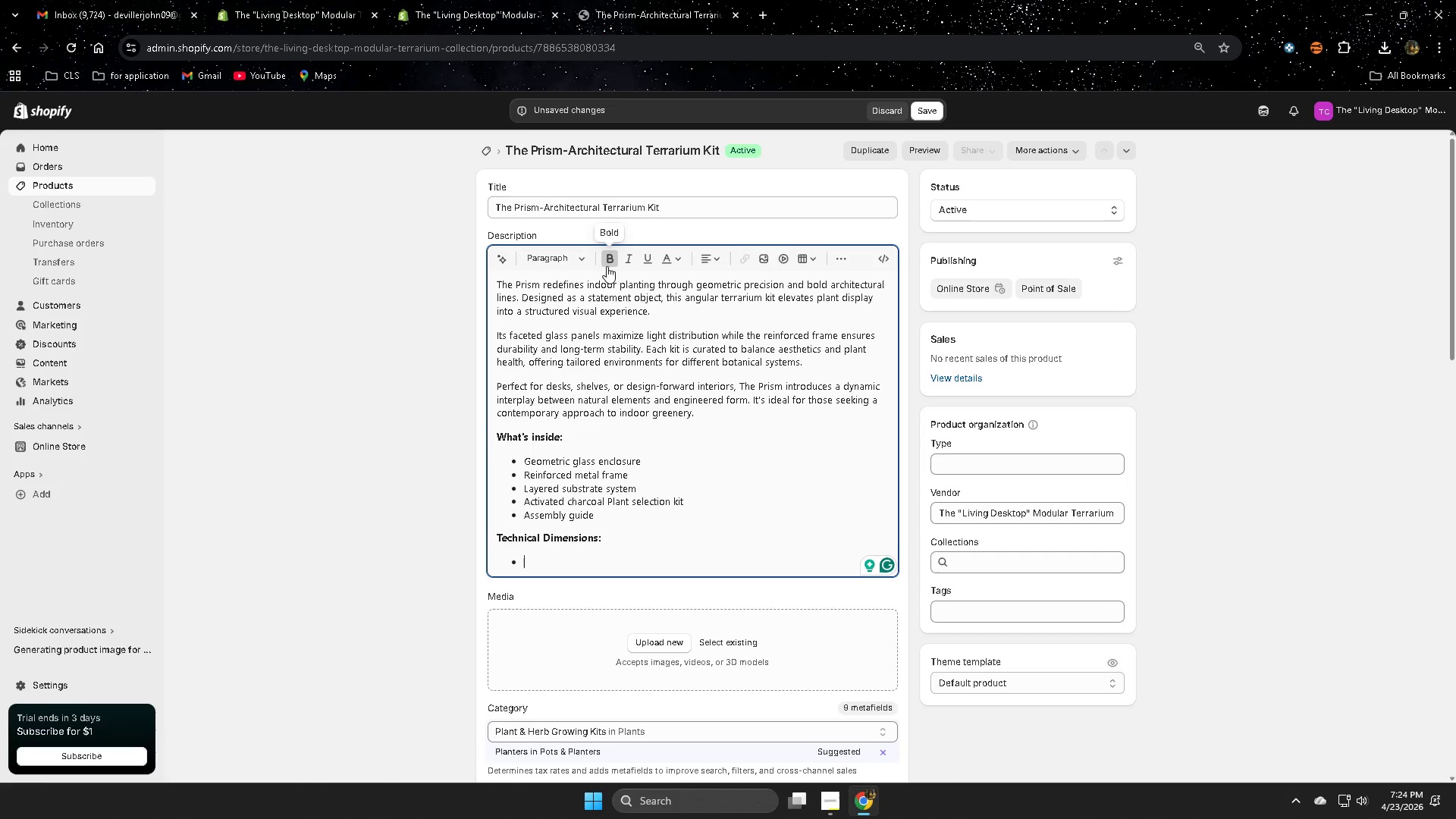 
left_click([607, 262])
 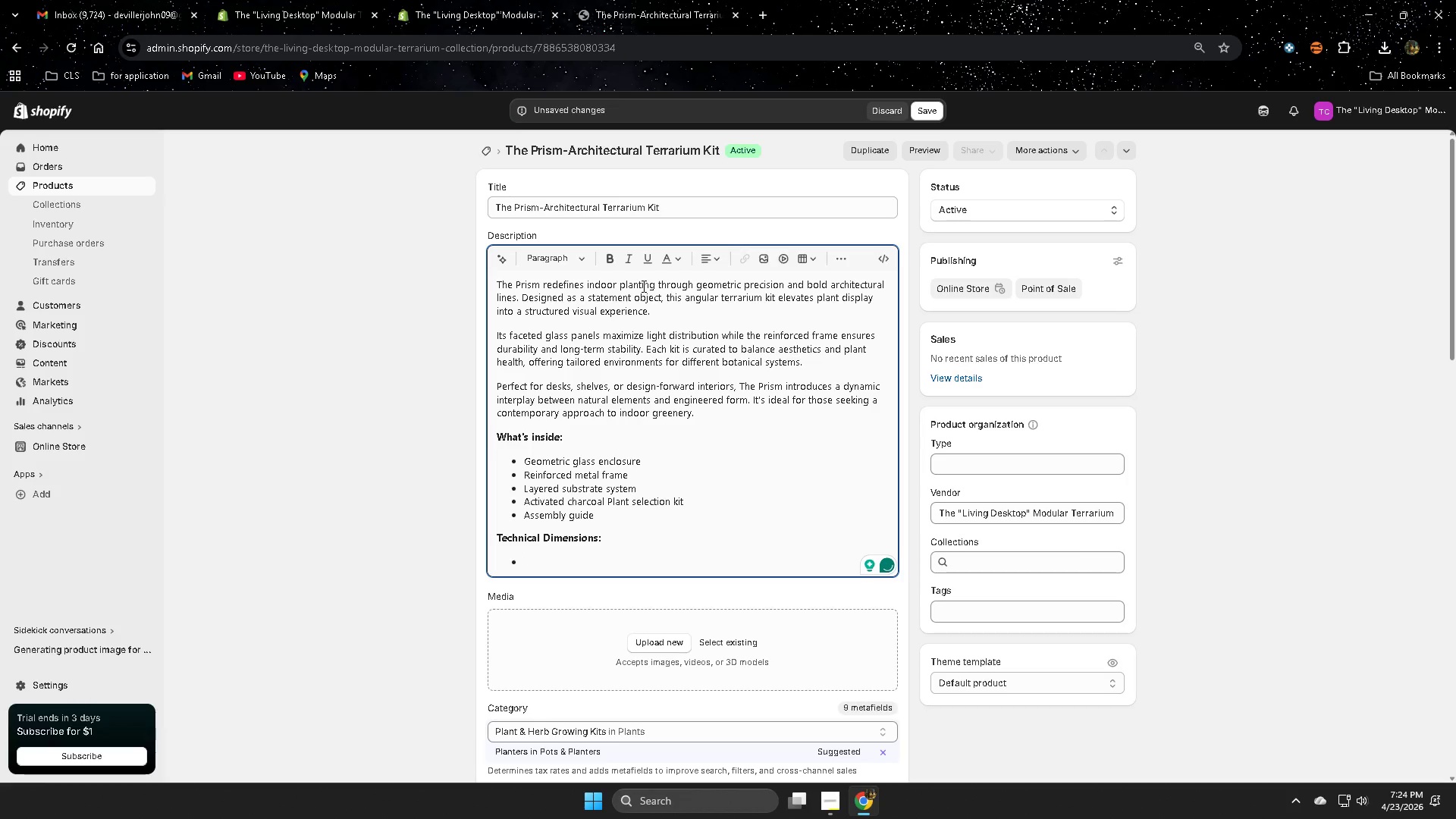 
type(Height: (")
 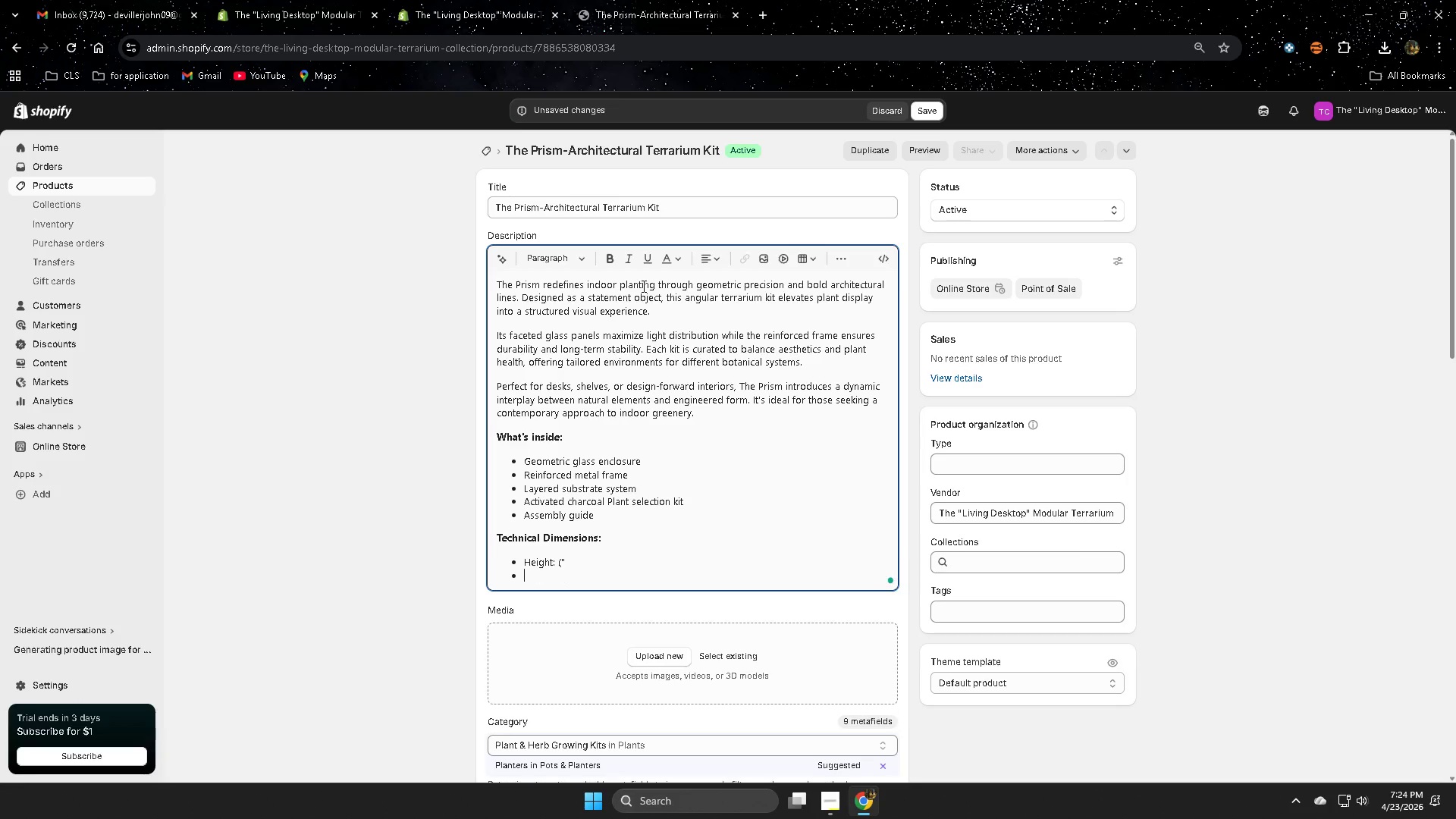 
 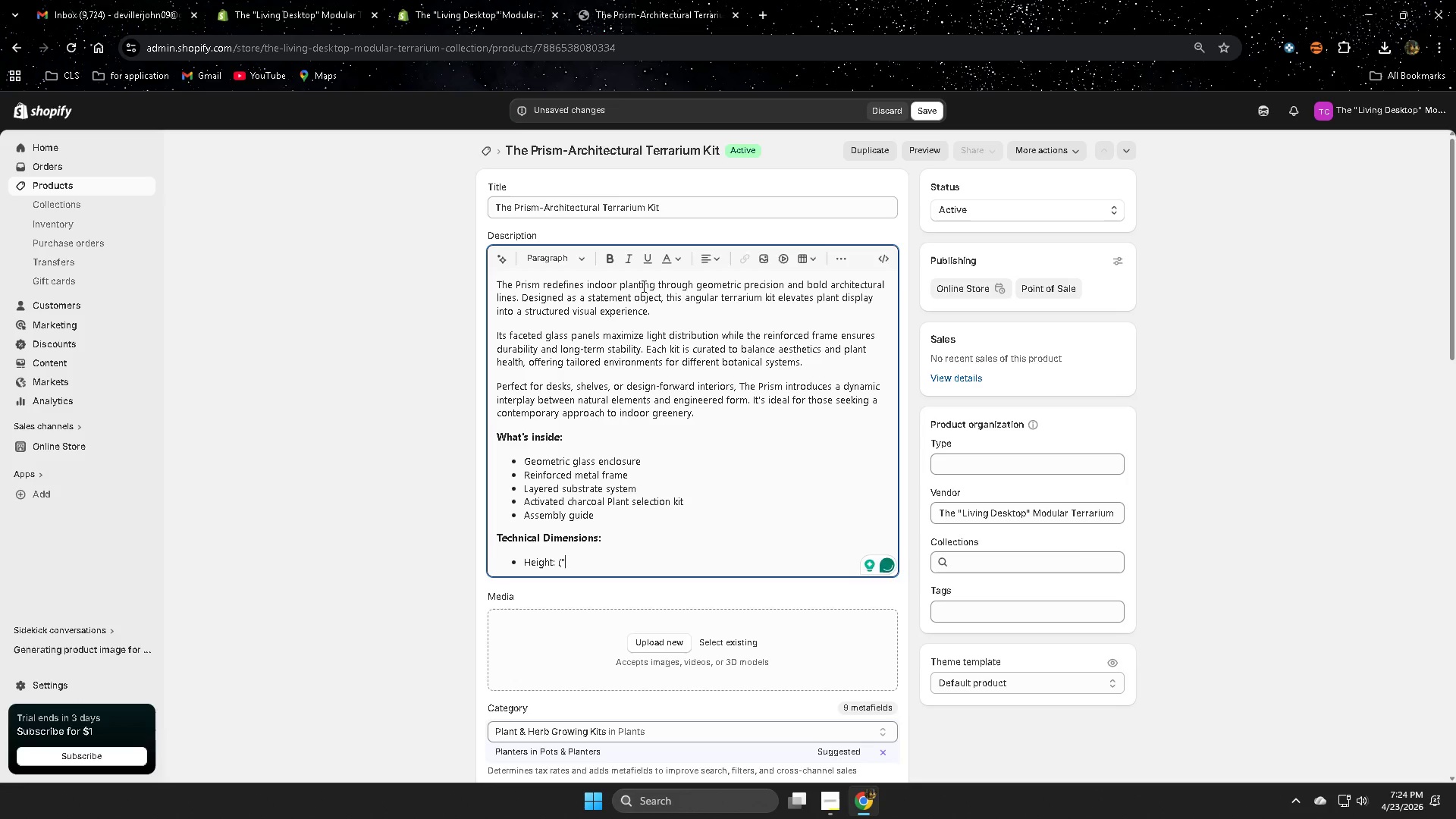 
key(Enter)
 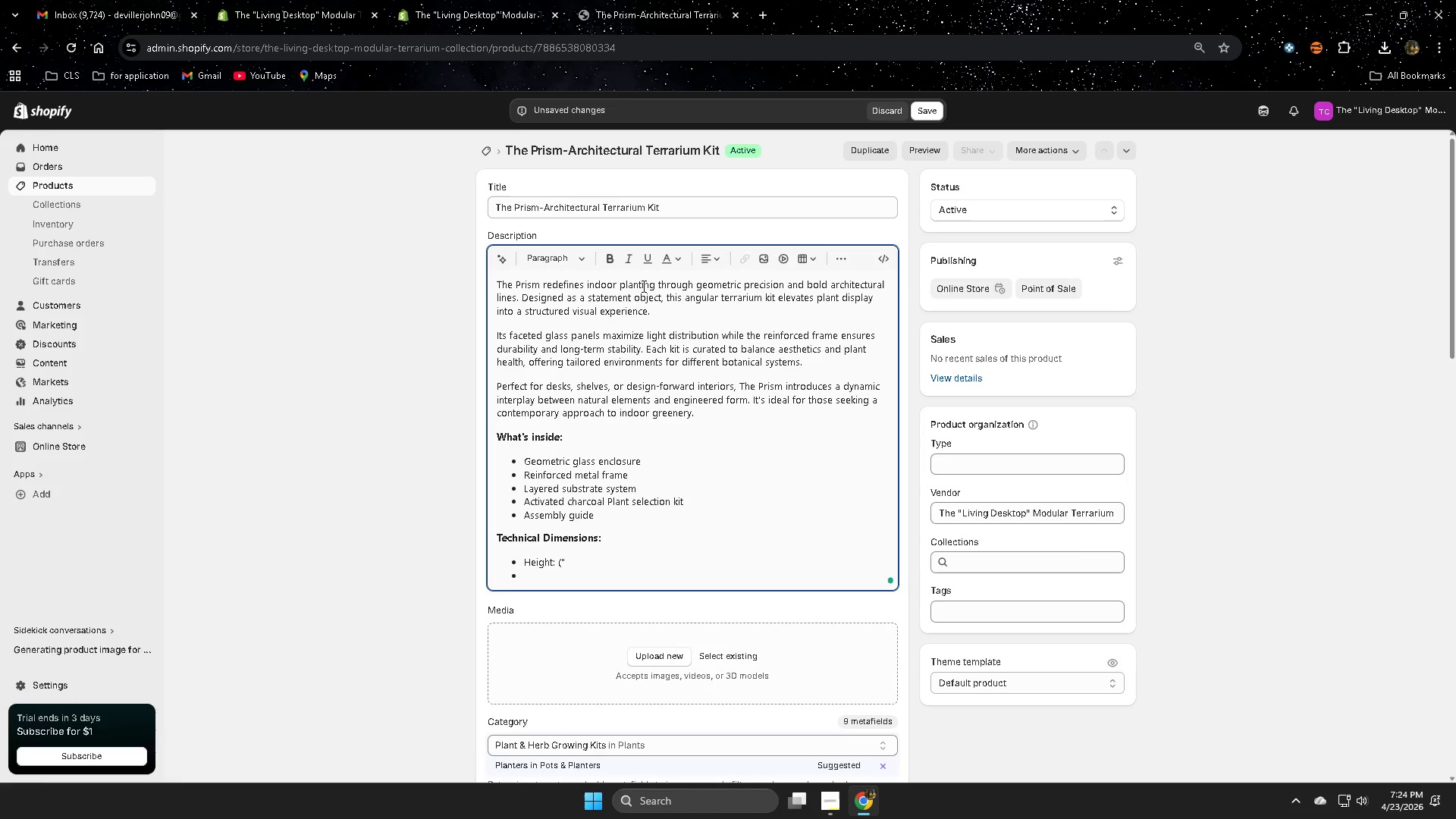 
key(Backspace)
 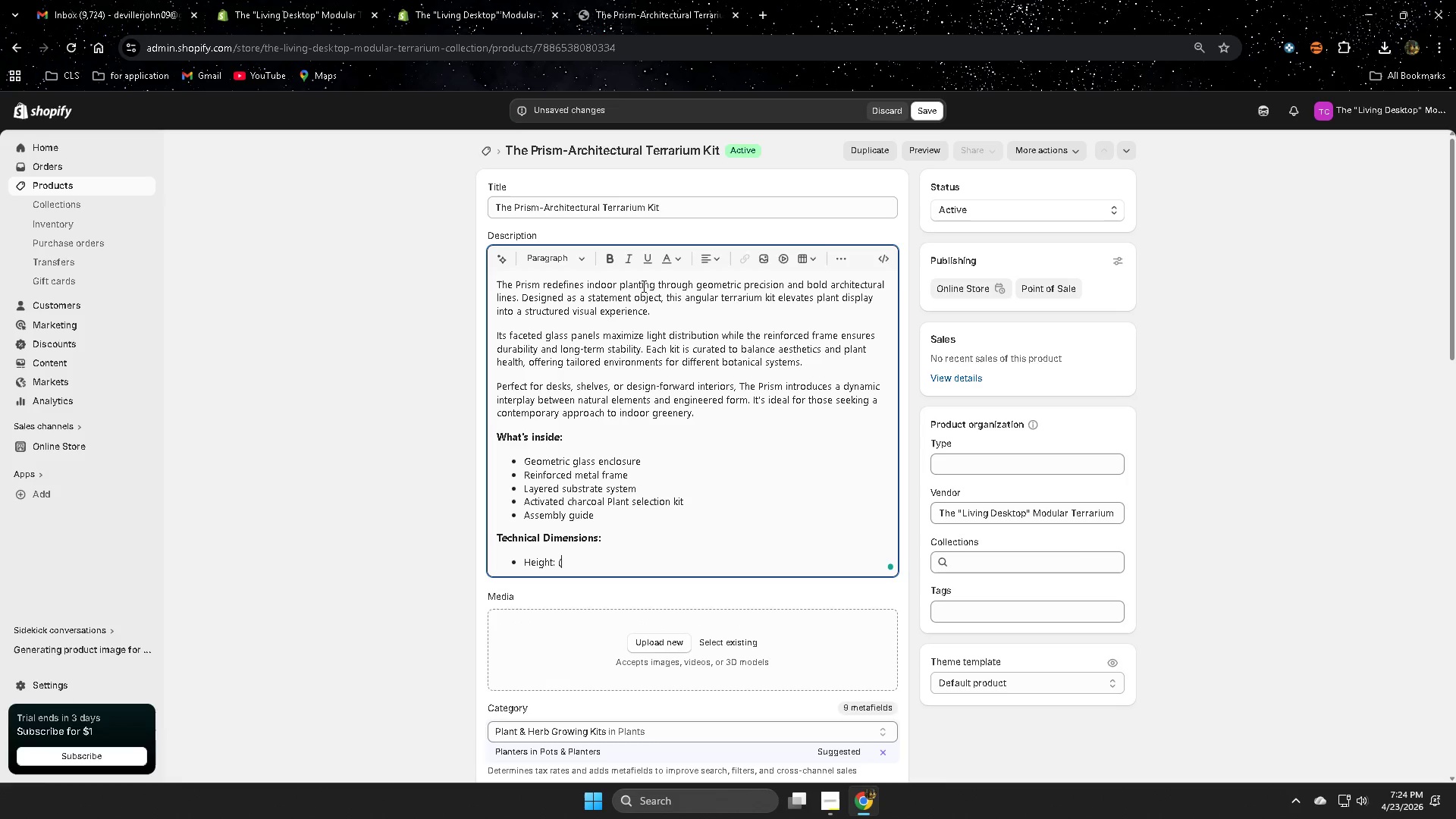 
key(Backspace)
 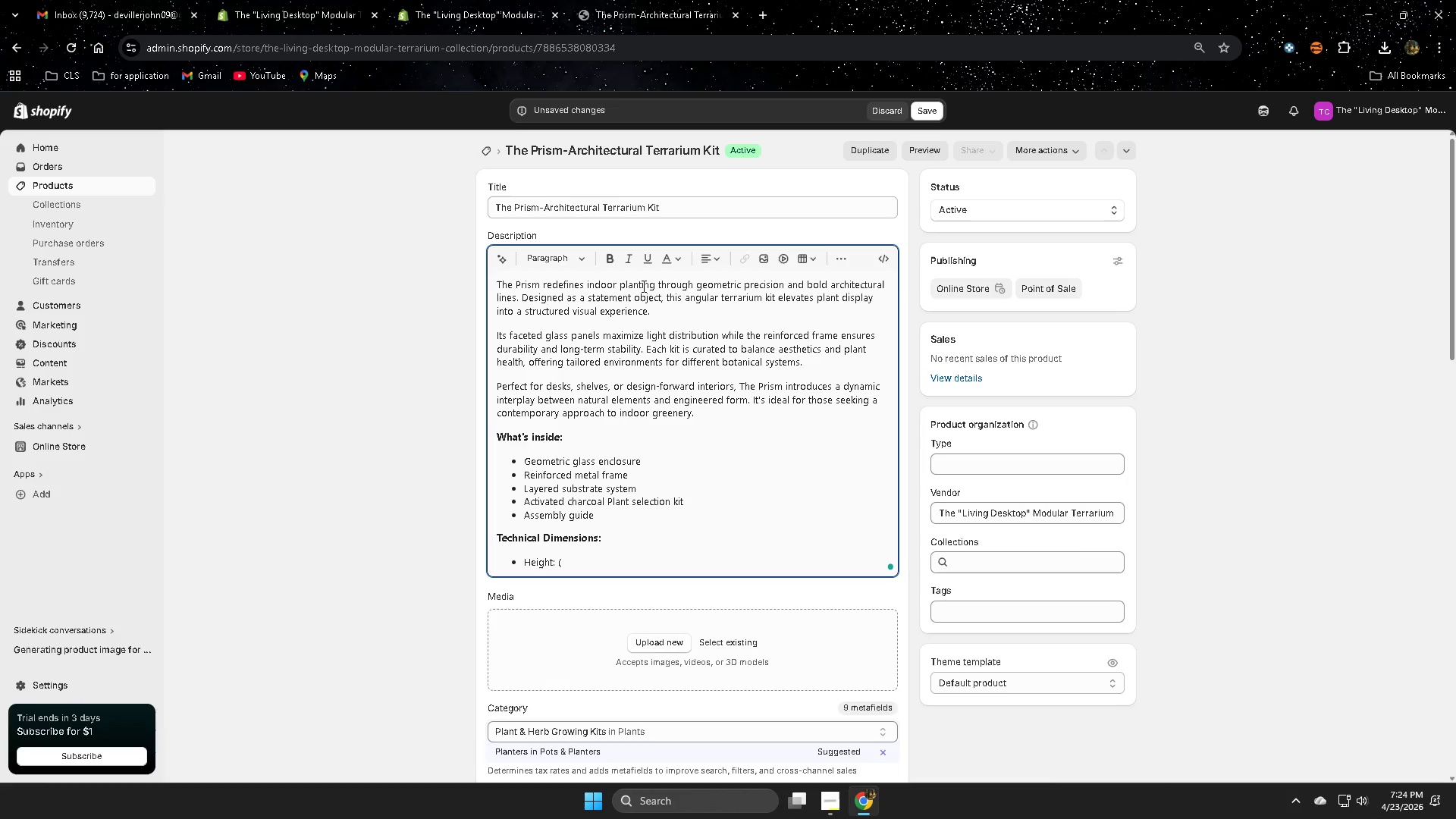 
key(Backspace)
 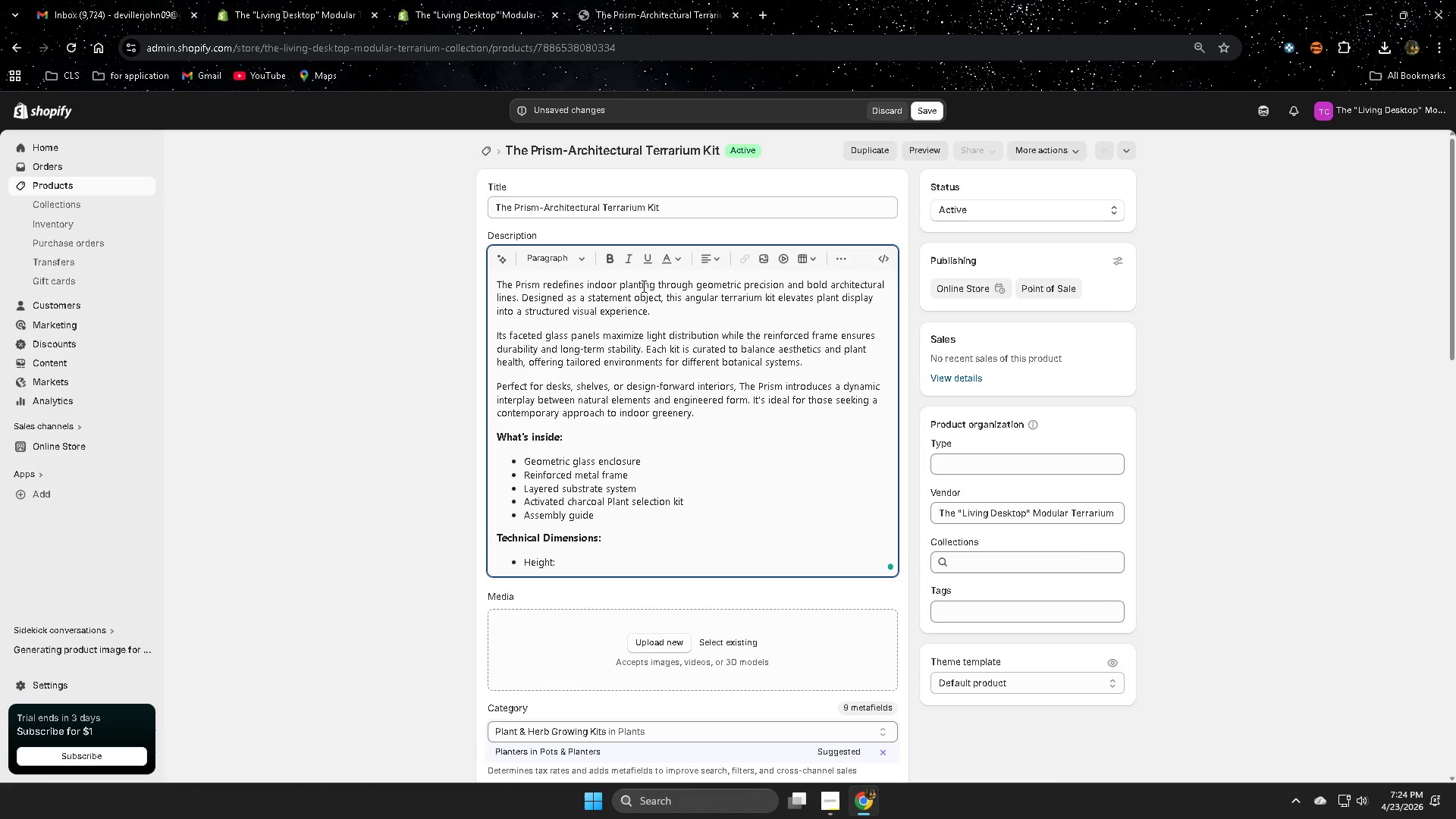 
key(9)
 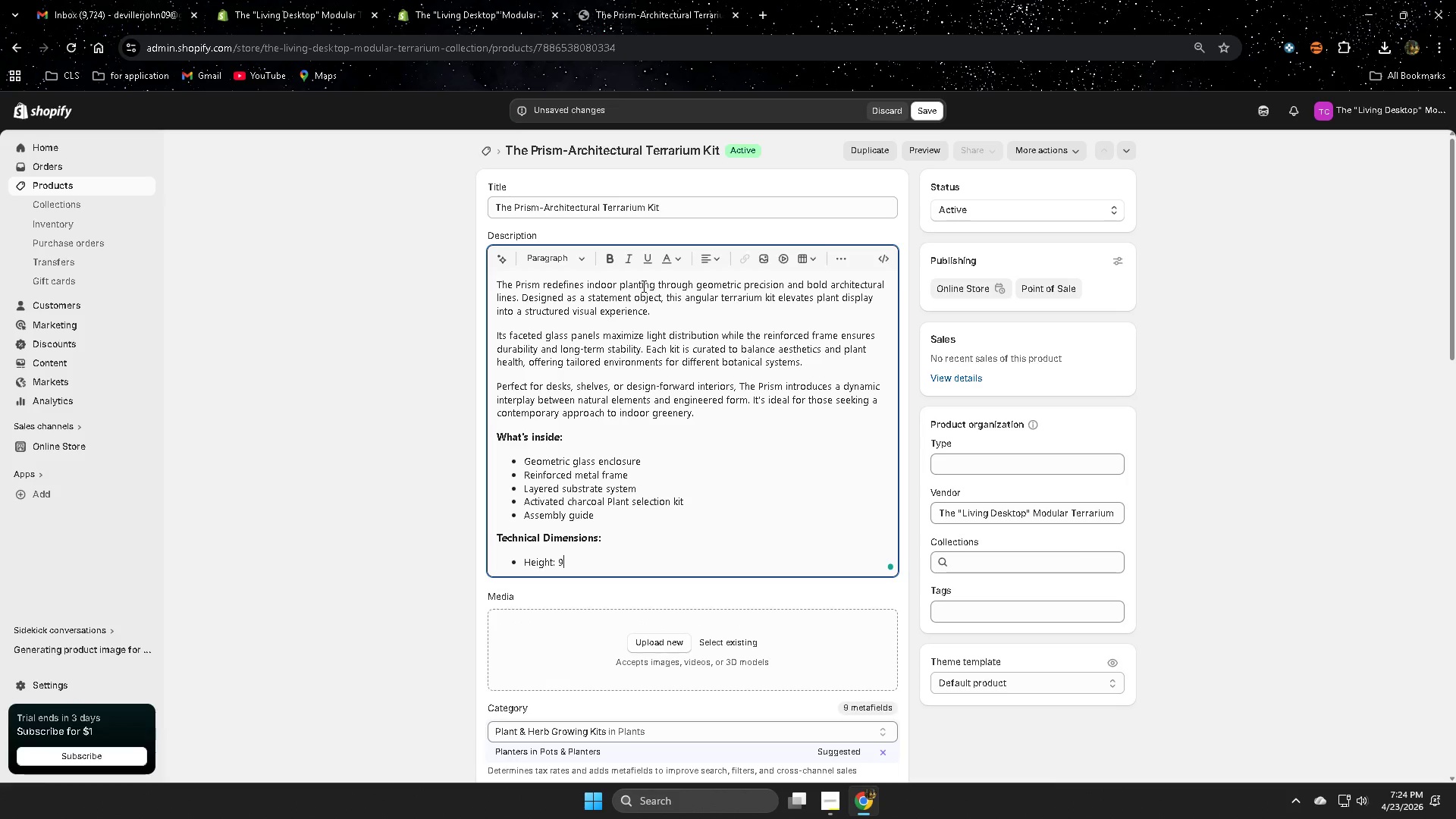 
hold_key(key=ShiftRight, duration=1.44)
 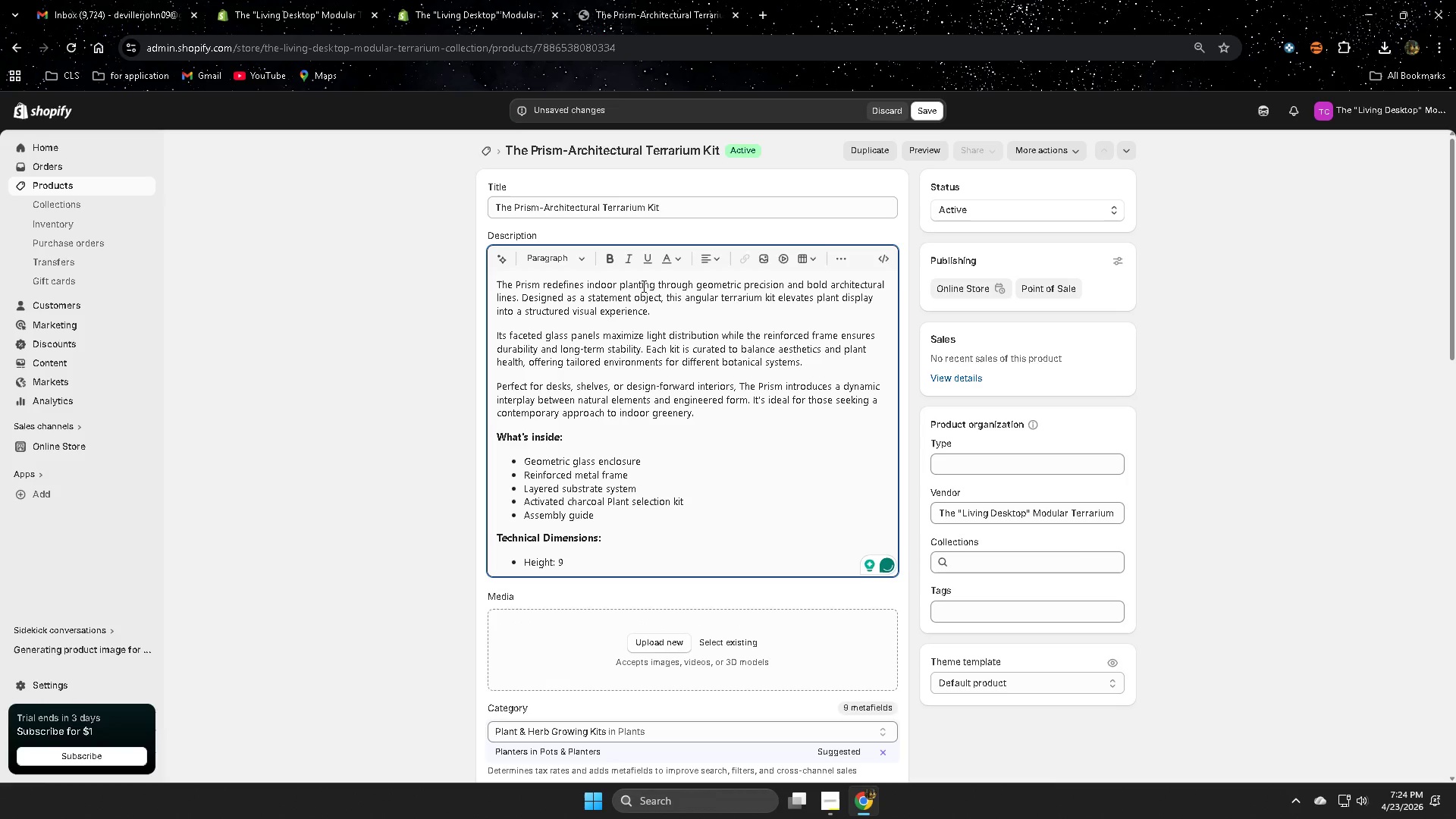 
key(Shift+Quote)
 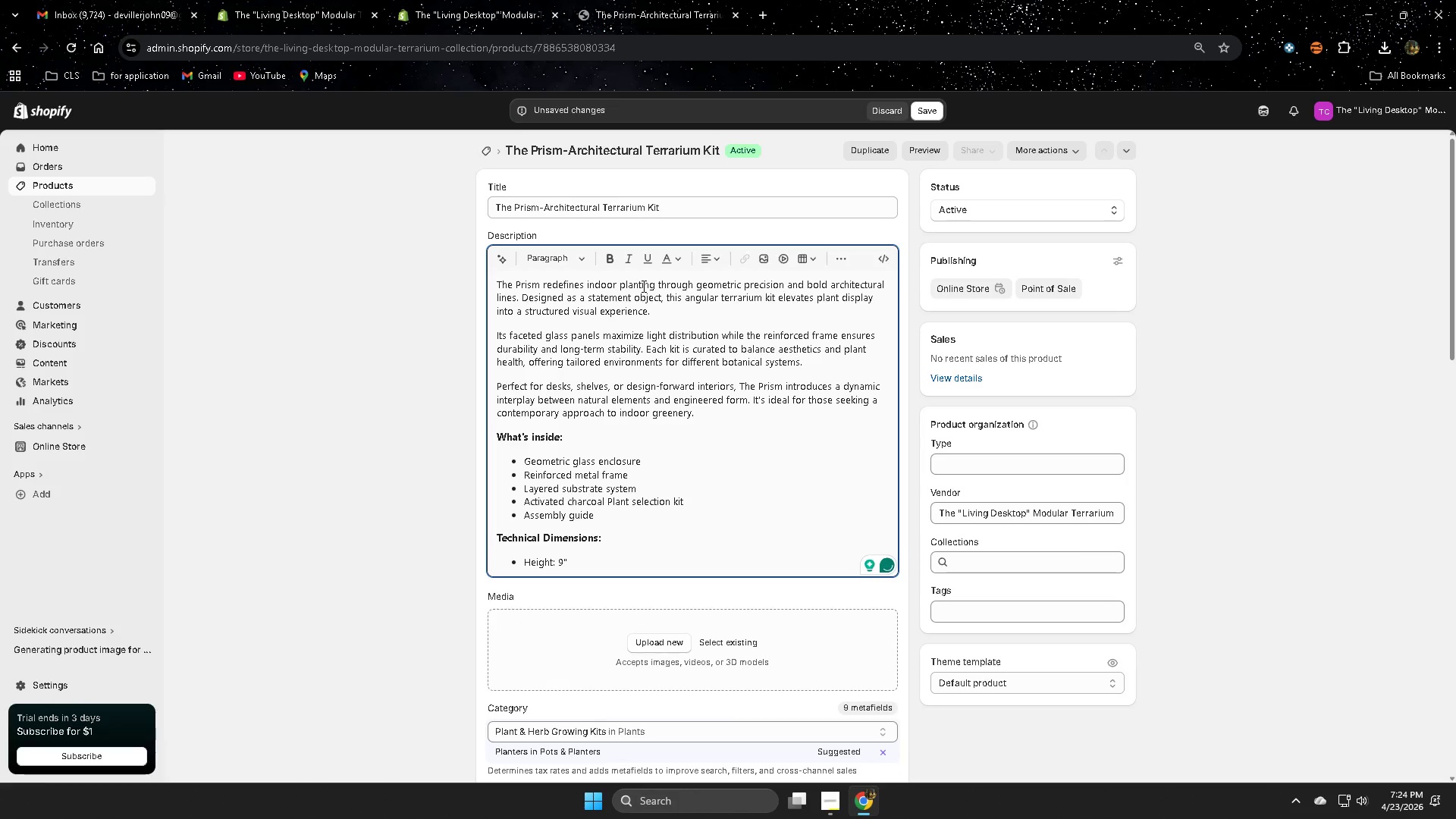 
key(Enter)
 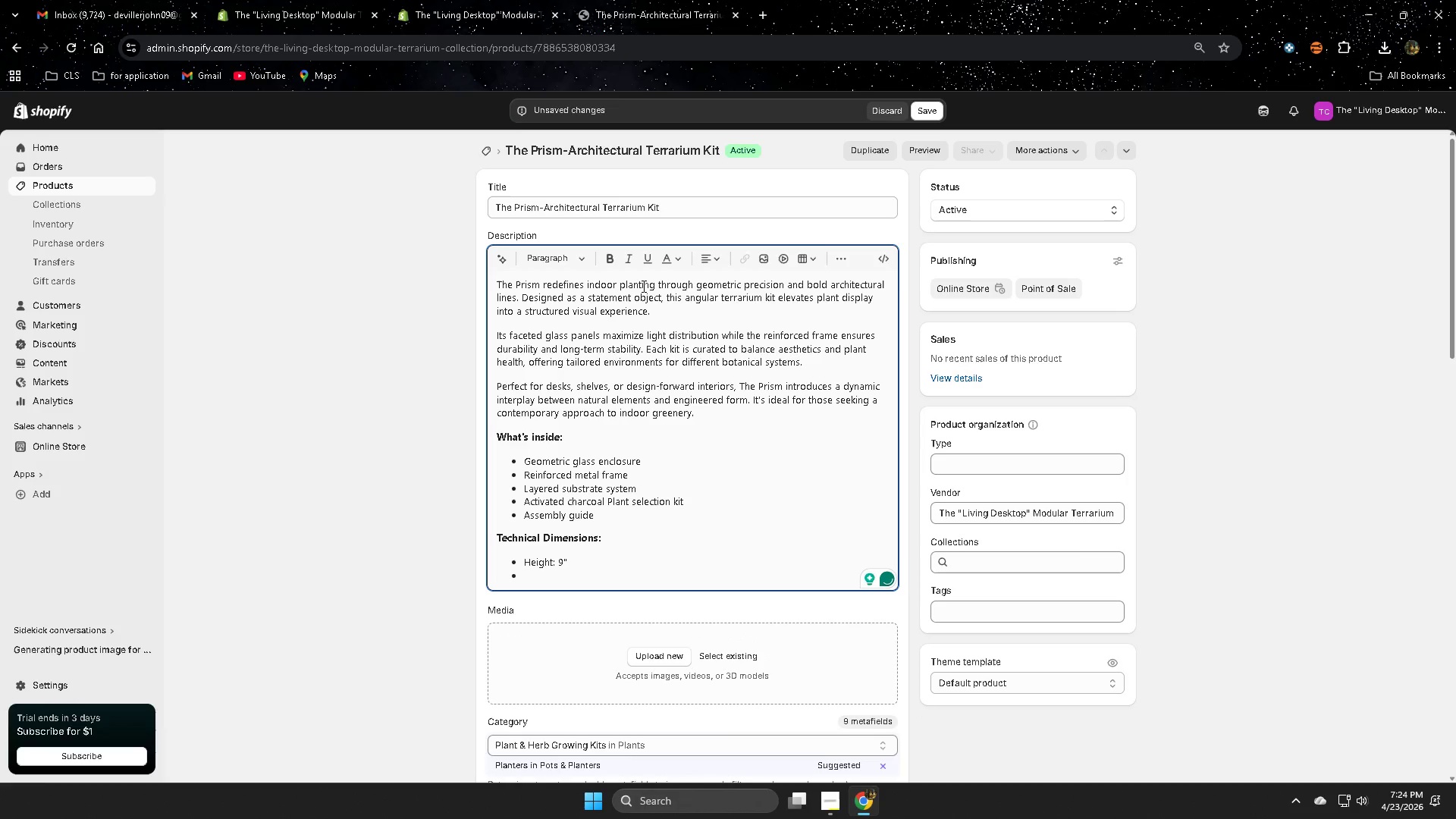 
type(Wo)
key(Backspace)
type(idth)
 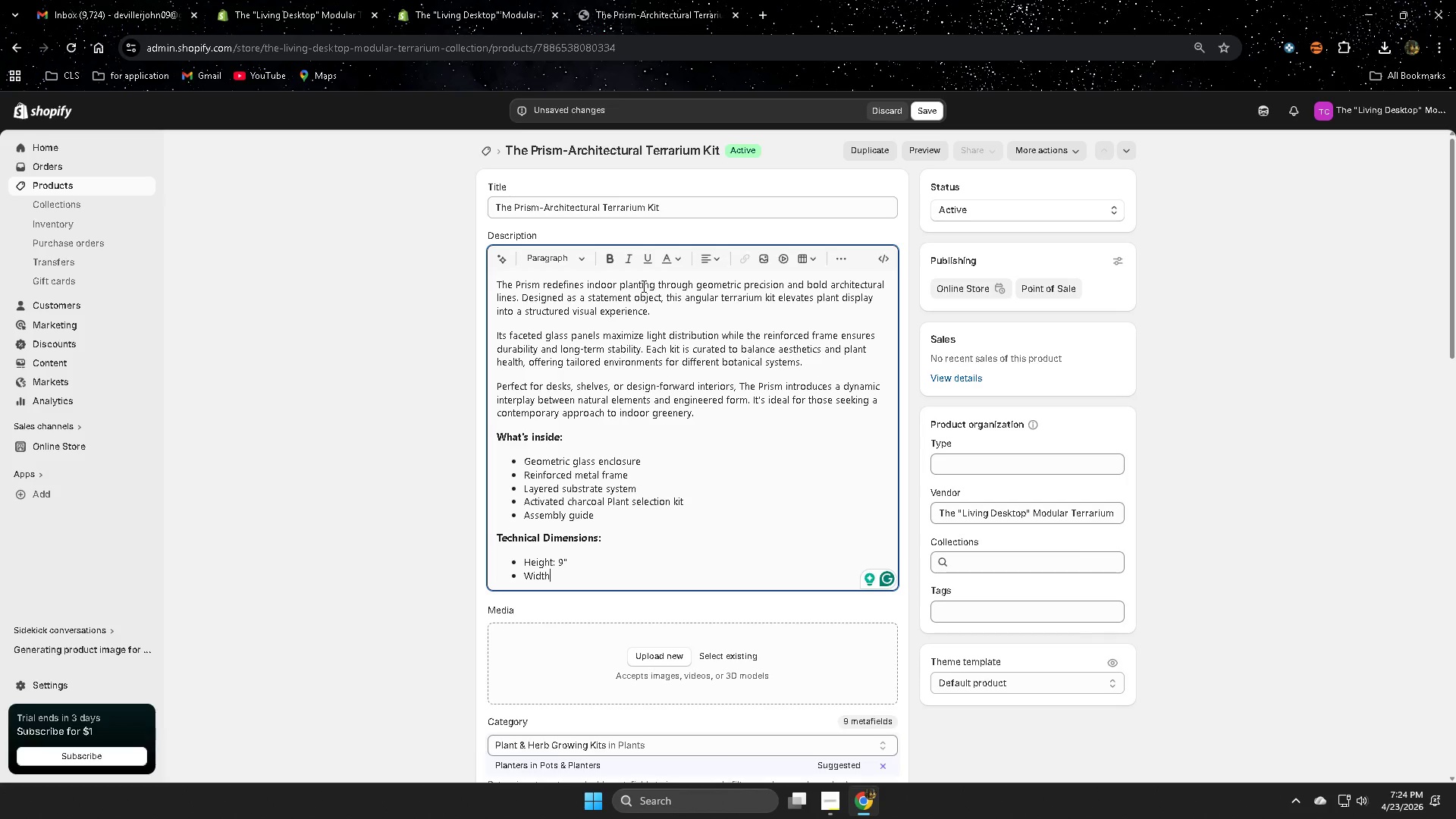 
wait(12.64)
 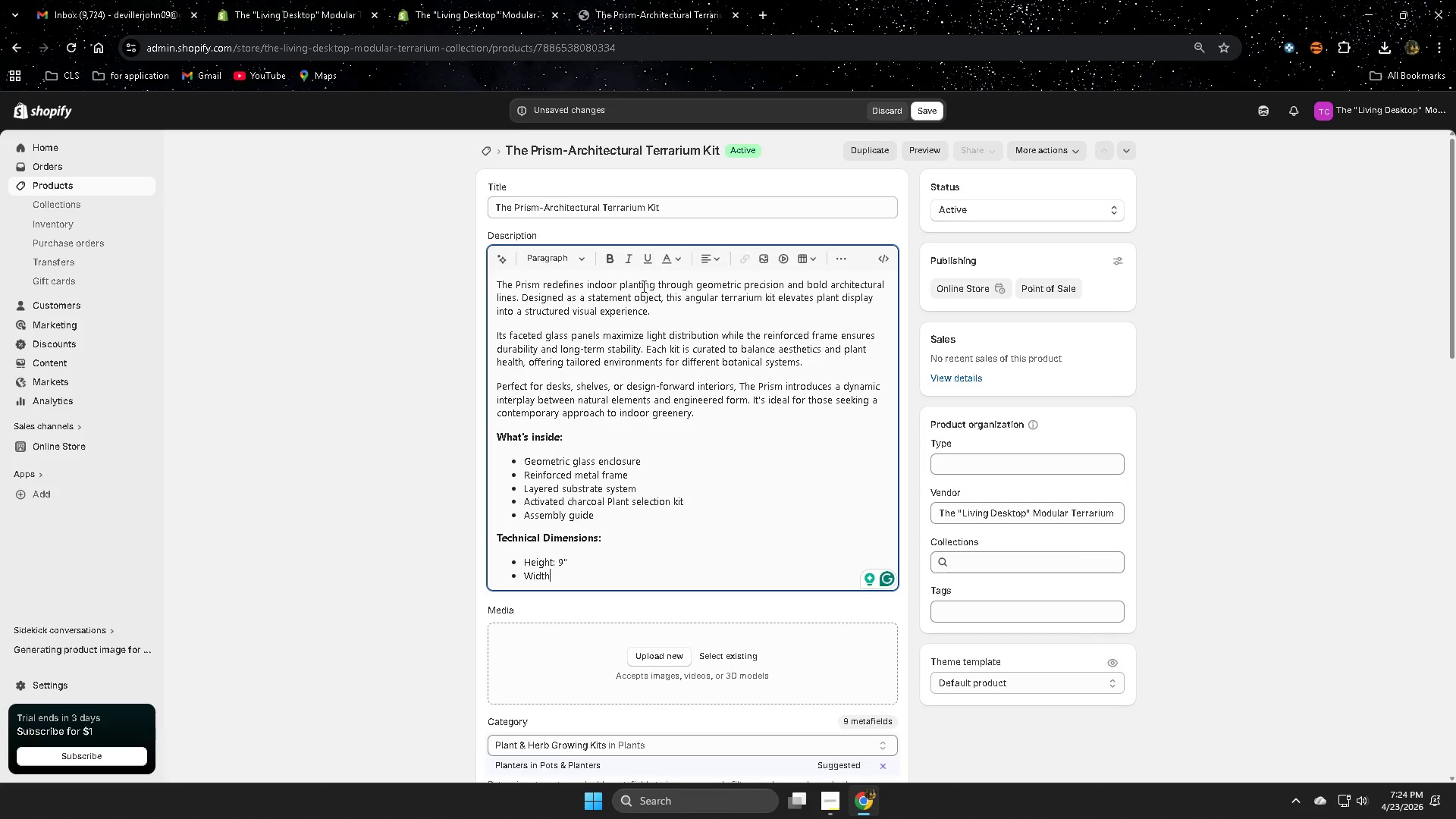 
key(Space)
 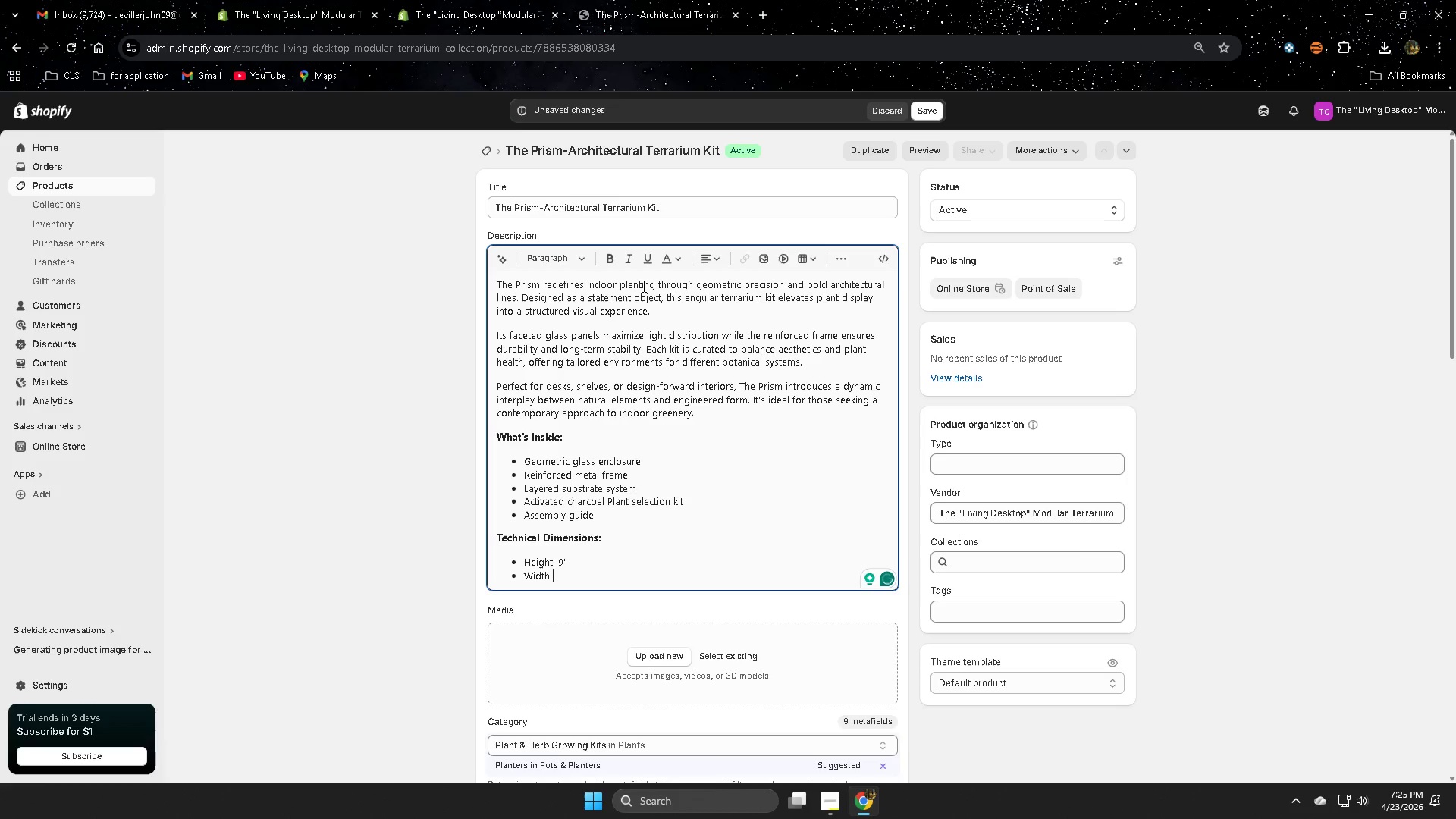 
key(7)
 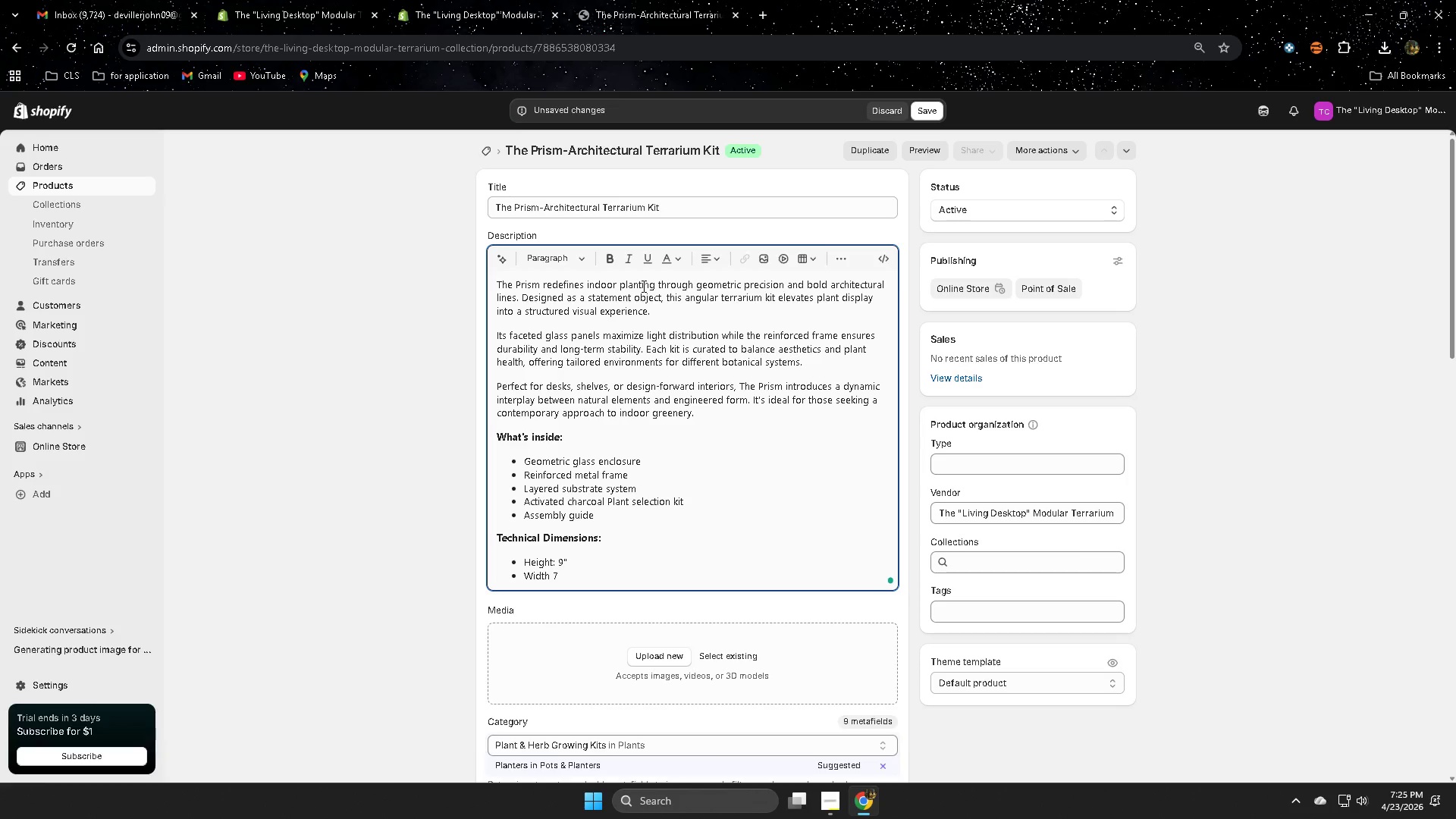 
key(Shift+Quote)
 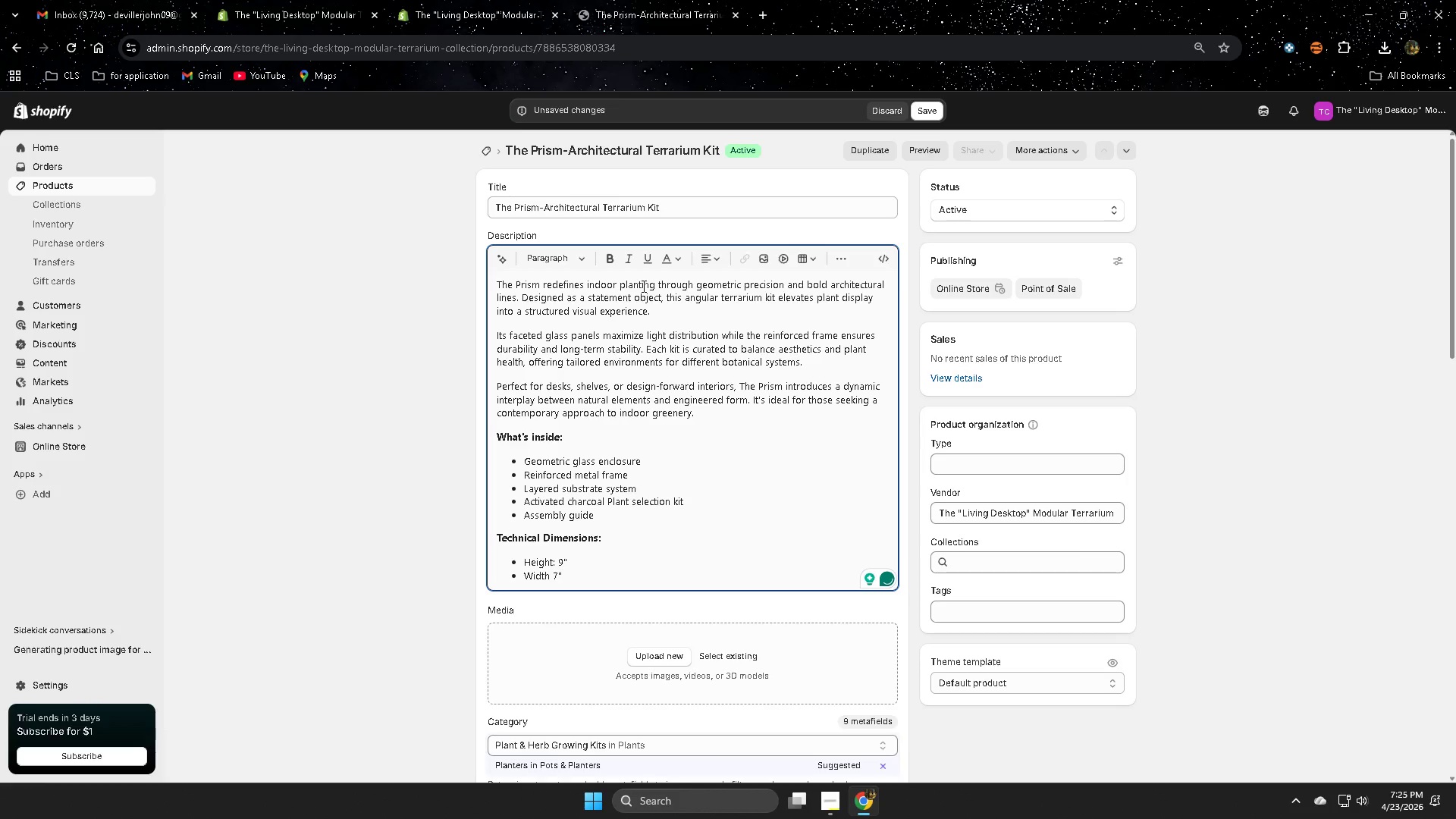 
key(Enter)
 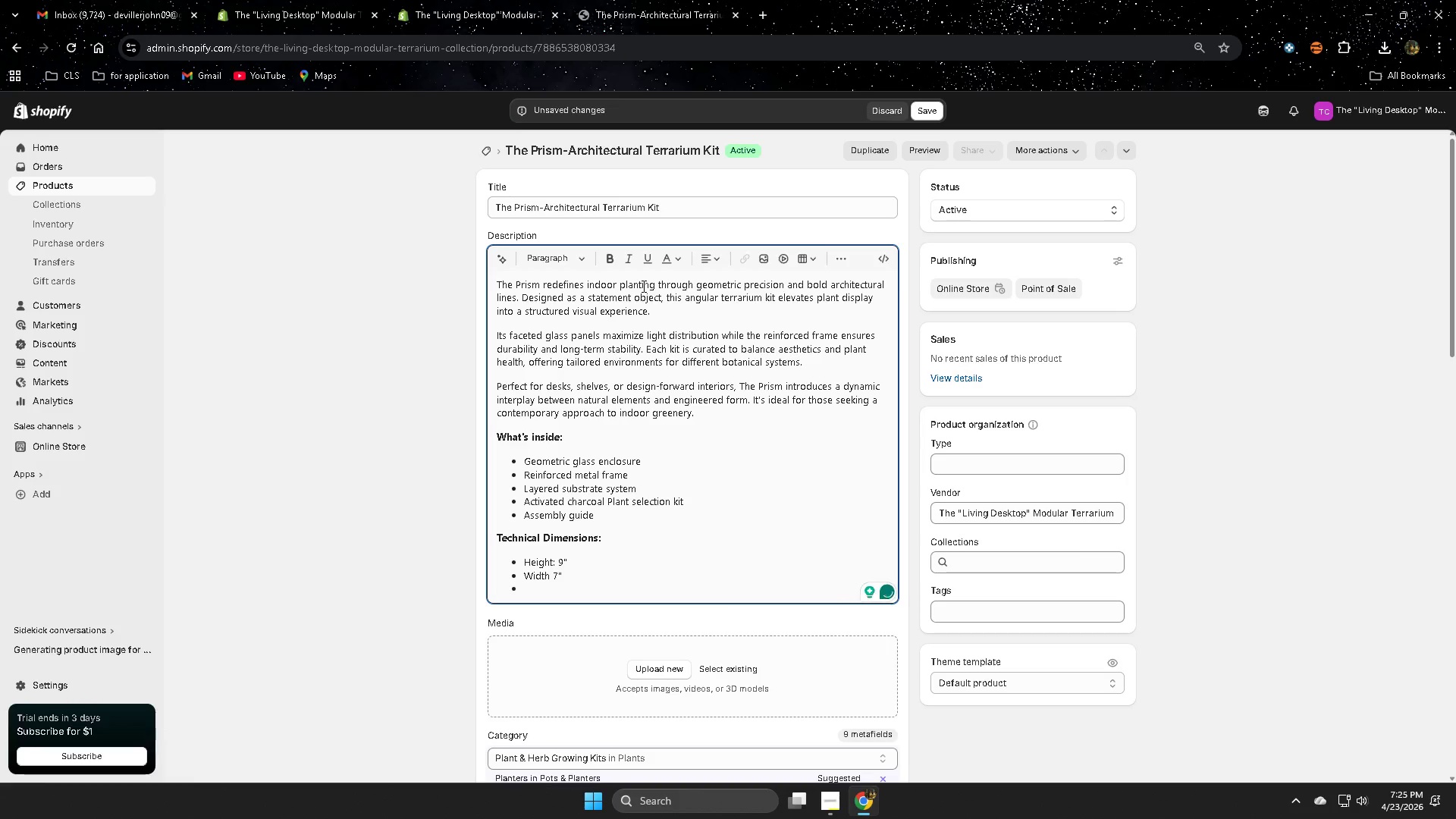 
type(Depth 7")
 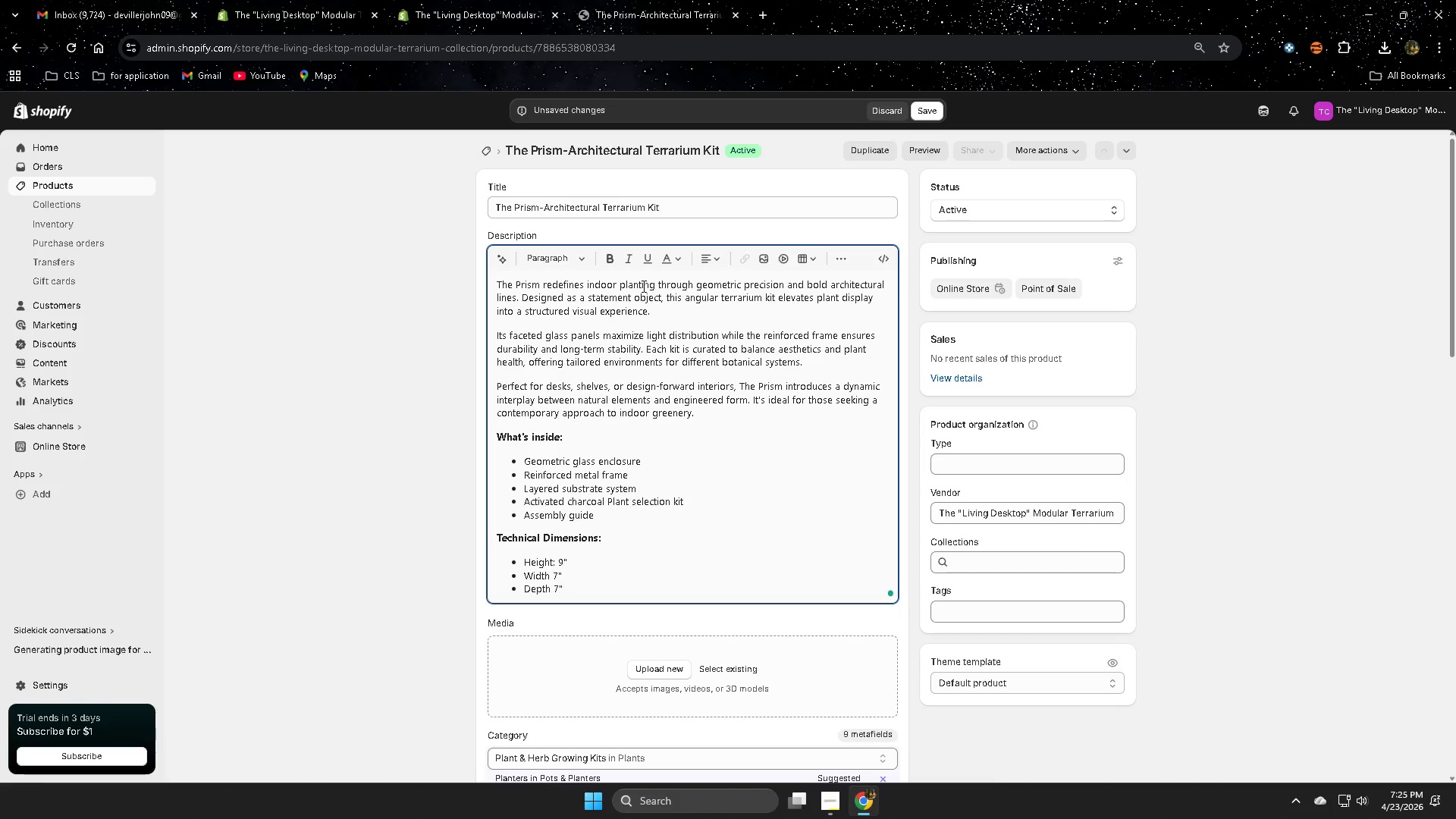 
left_click([378, 572])
 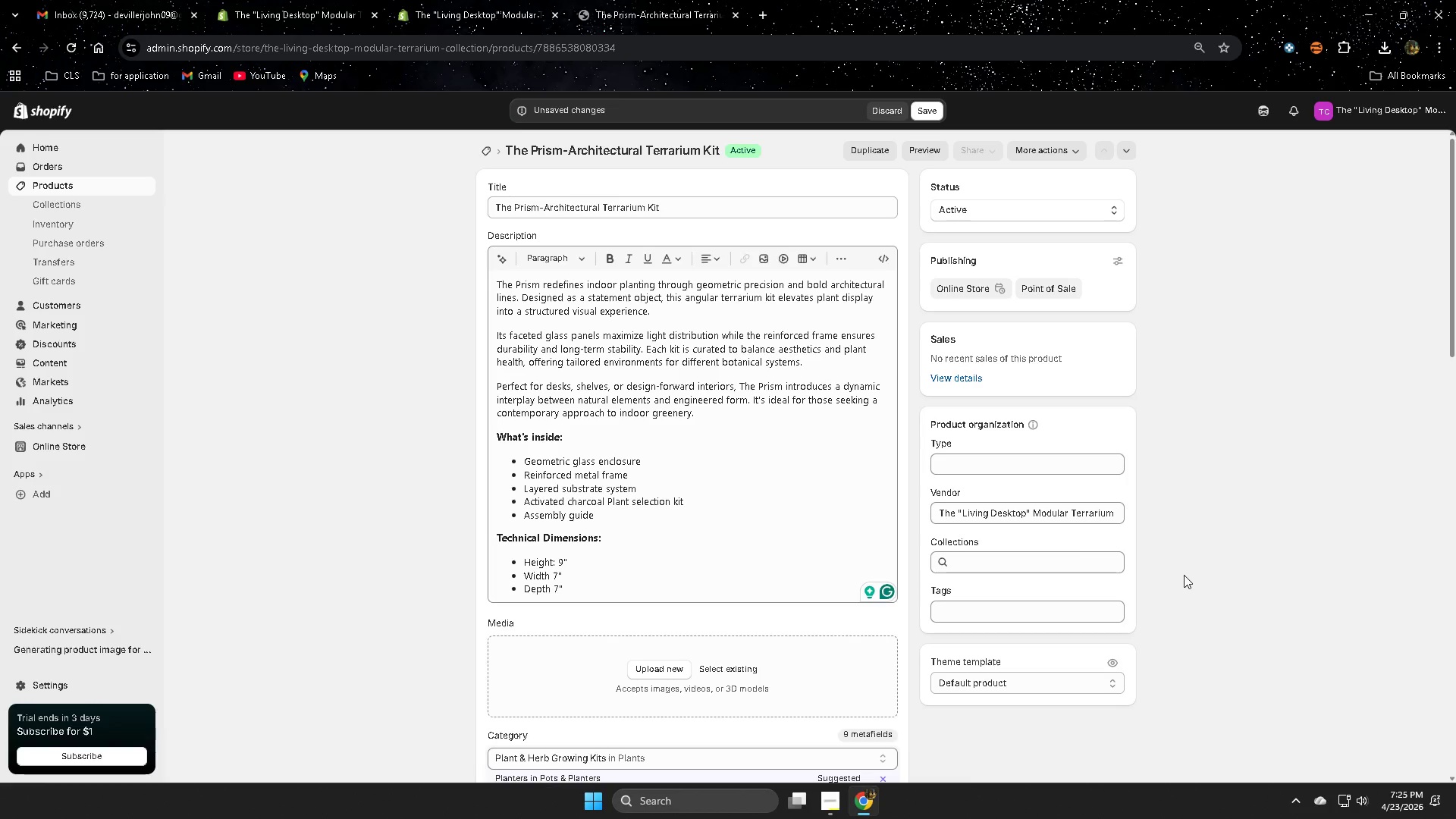 
wait(13.19)
 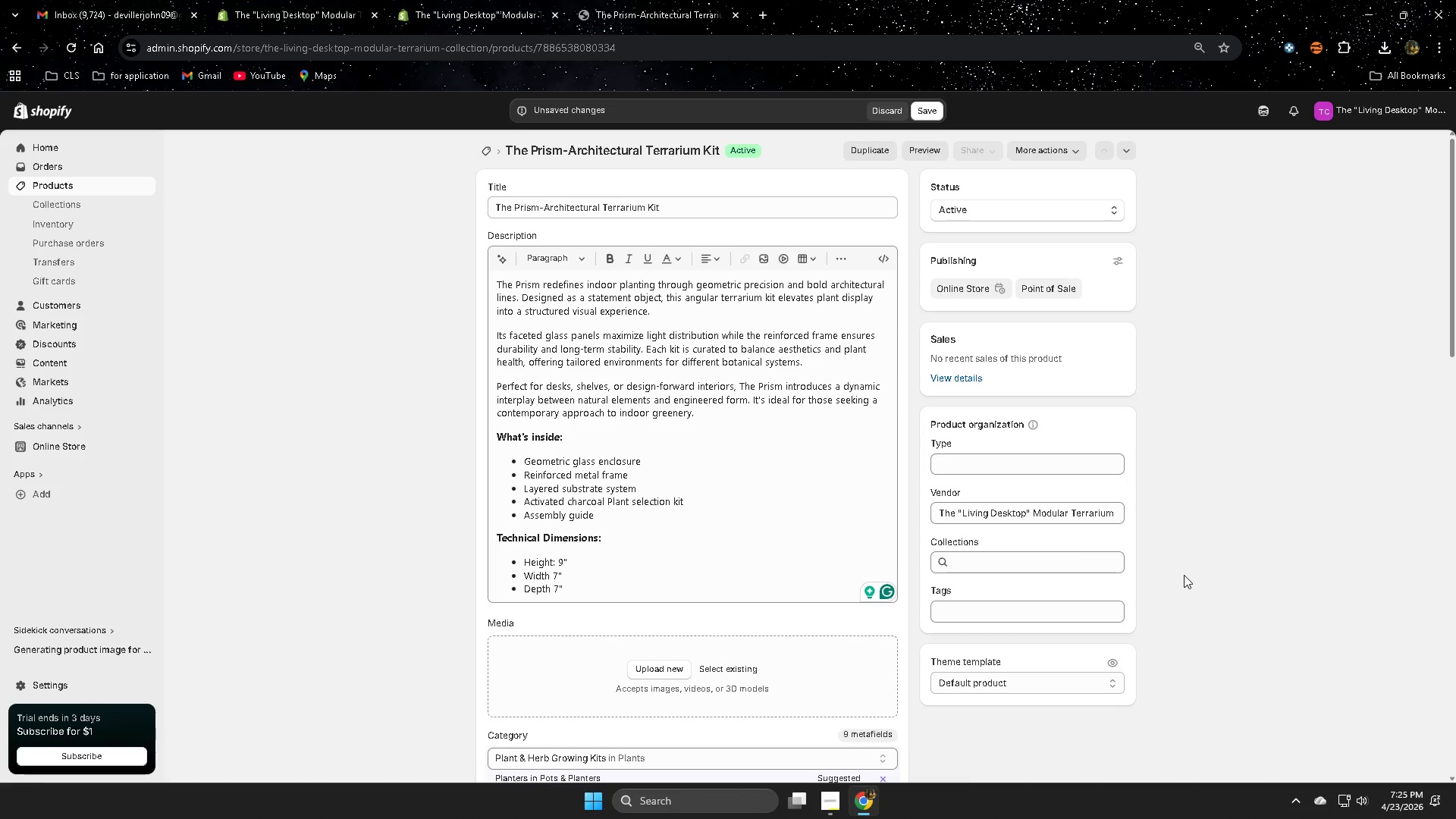 
scroll: coordinate [332, 544], scroll_direction: down, amount: 1.0
 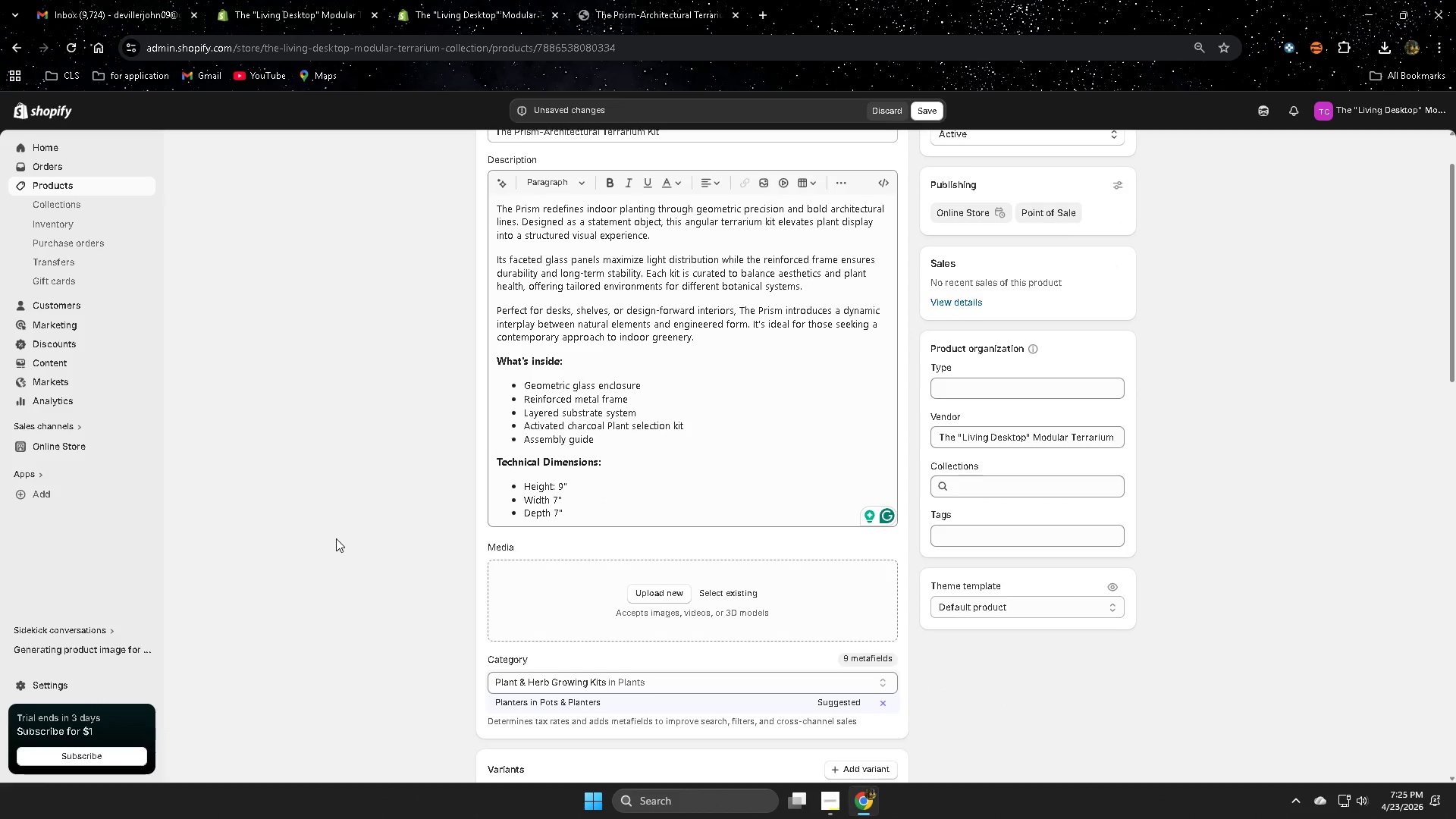 
scroll: coordinate [337, 532], scroll_direction: up, amount: 3.0
 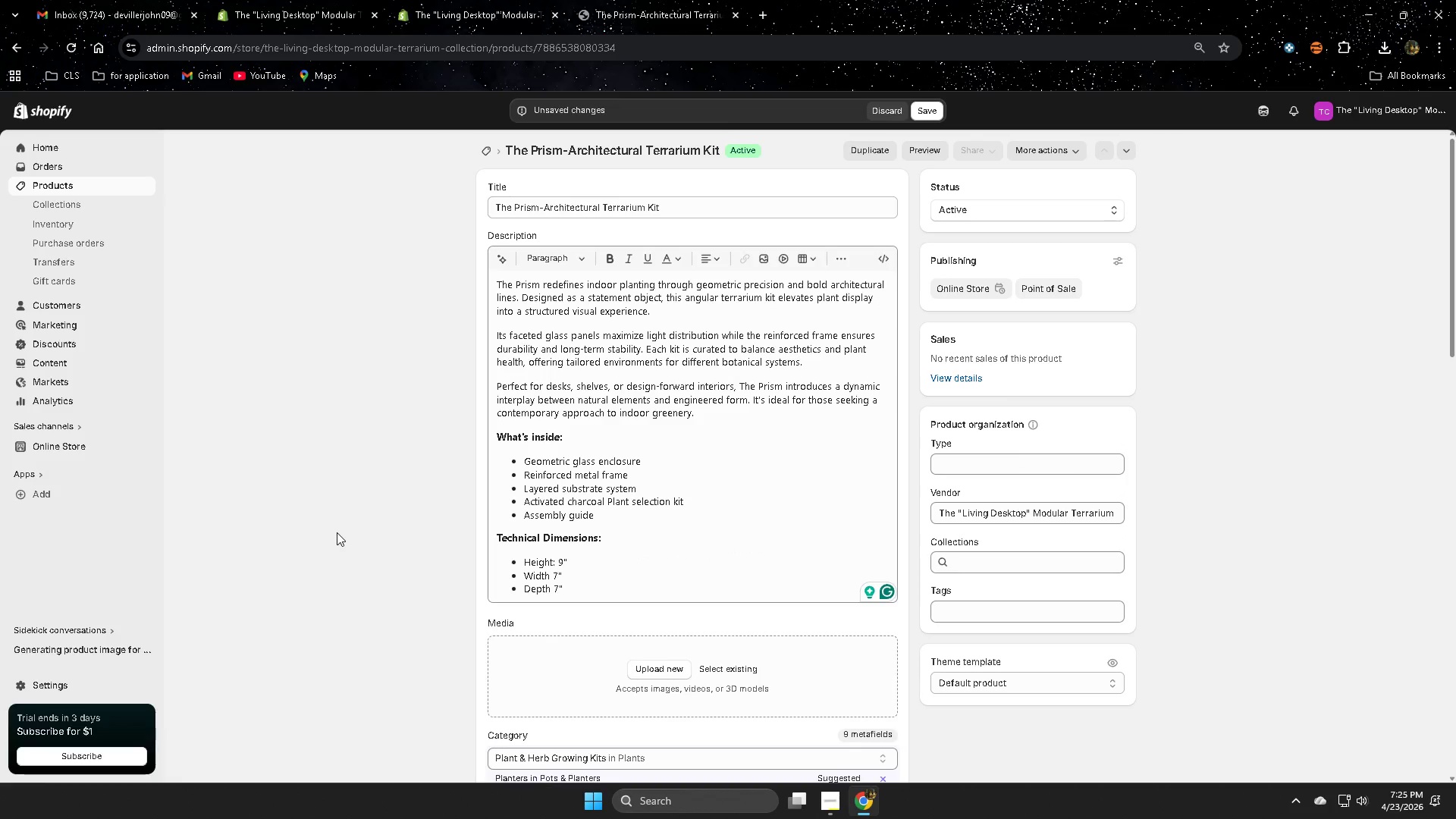 
scroll: coordinate [337, 532], scroll_direction: down, amount: 1.0
 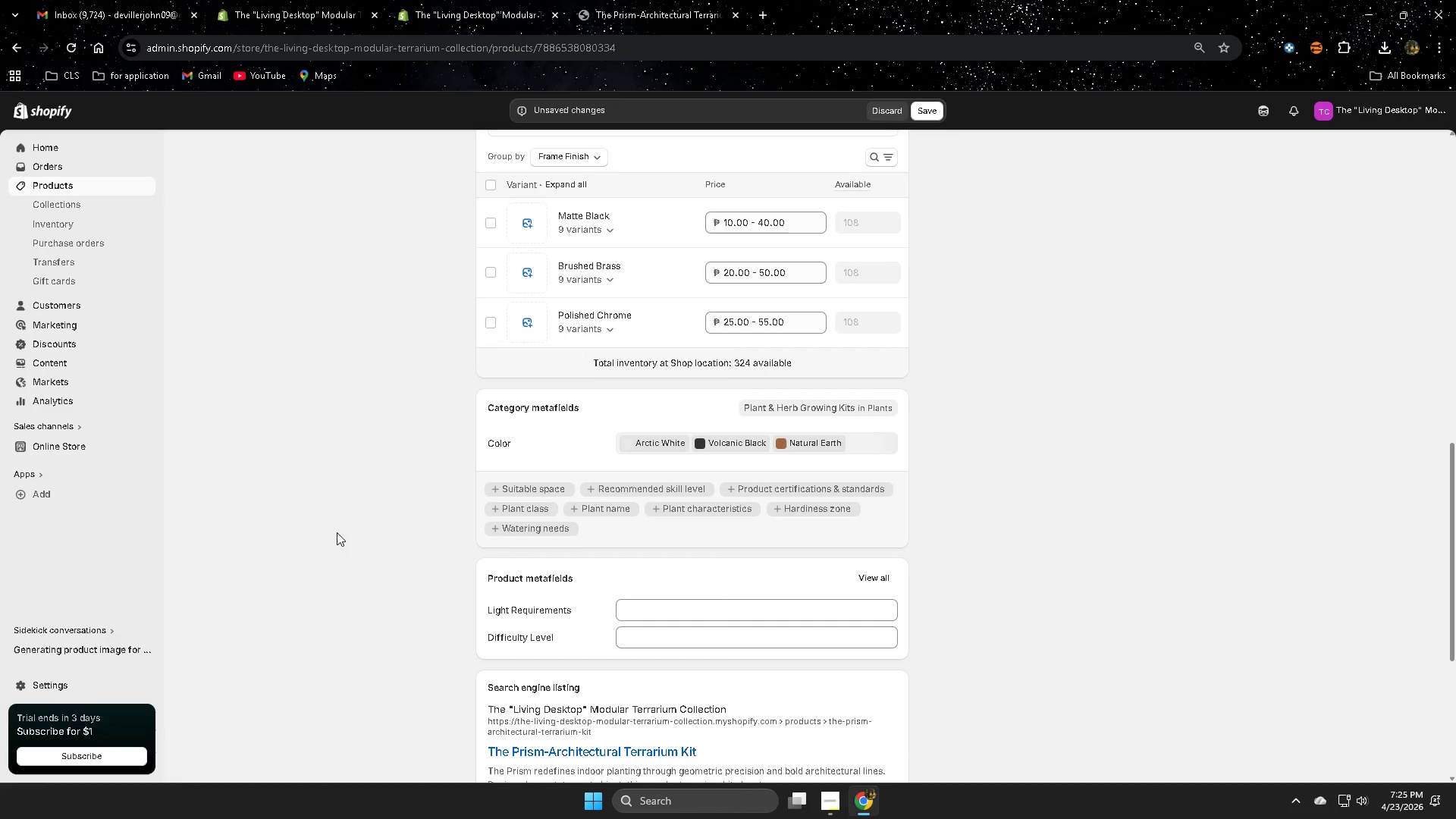 
left_click([612, 232])
 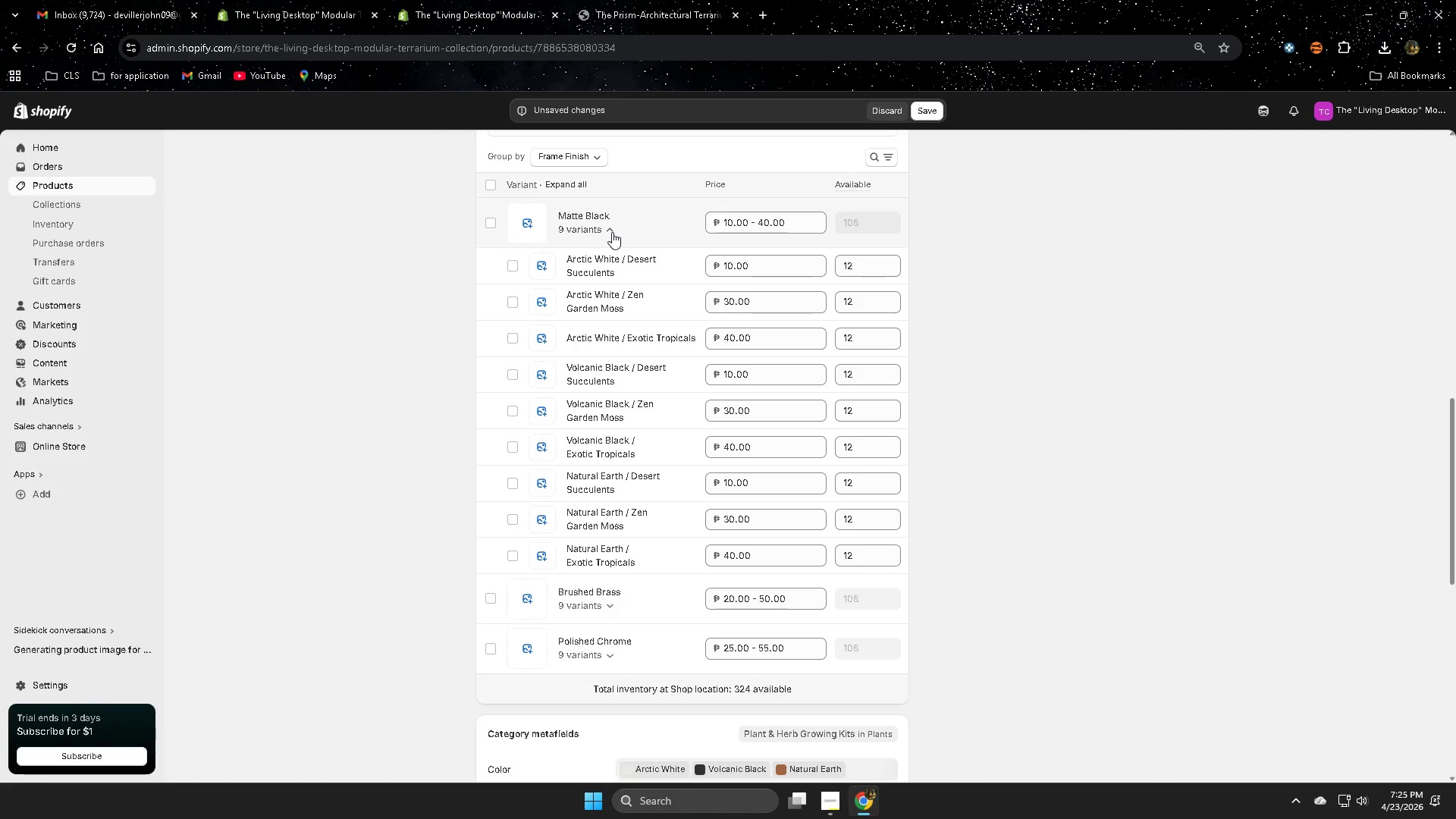 
left_click([612, 232])
 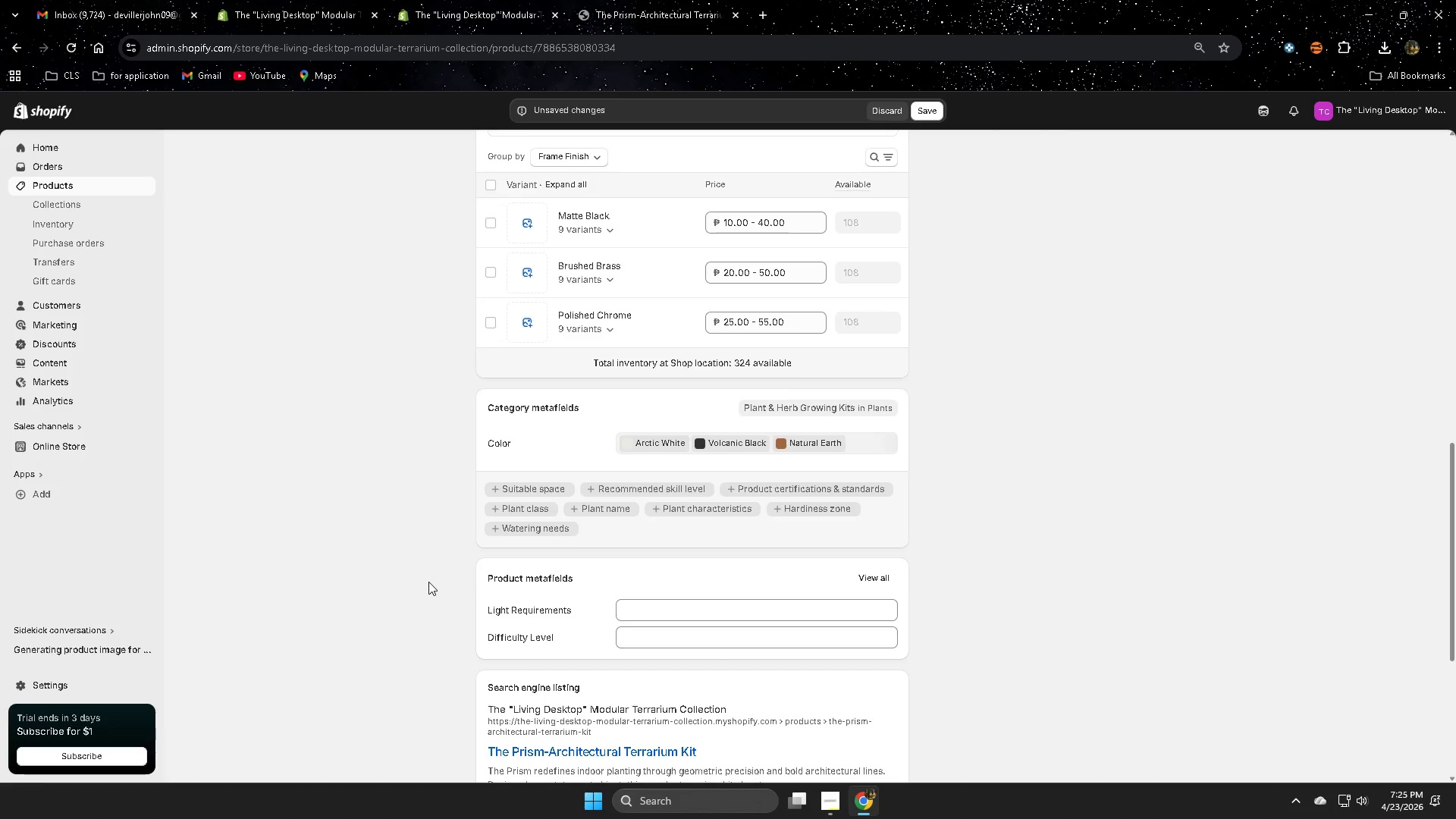 
scroll: coordinate [428, 582], scroll_direction: down, amount: 3.0
 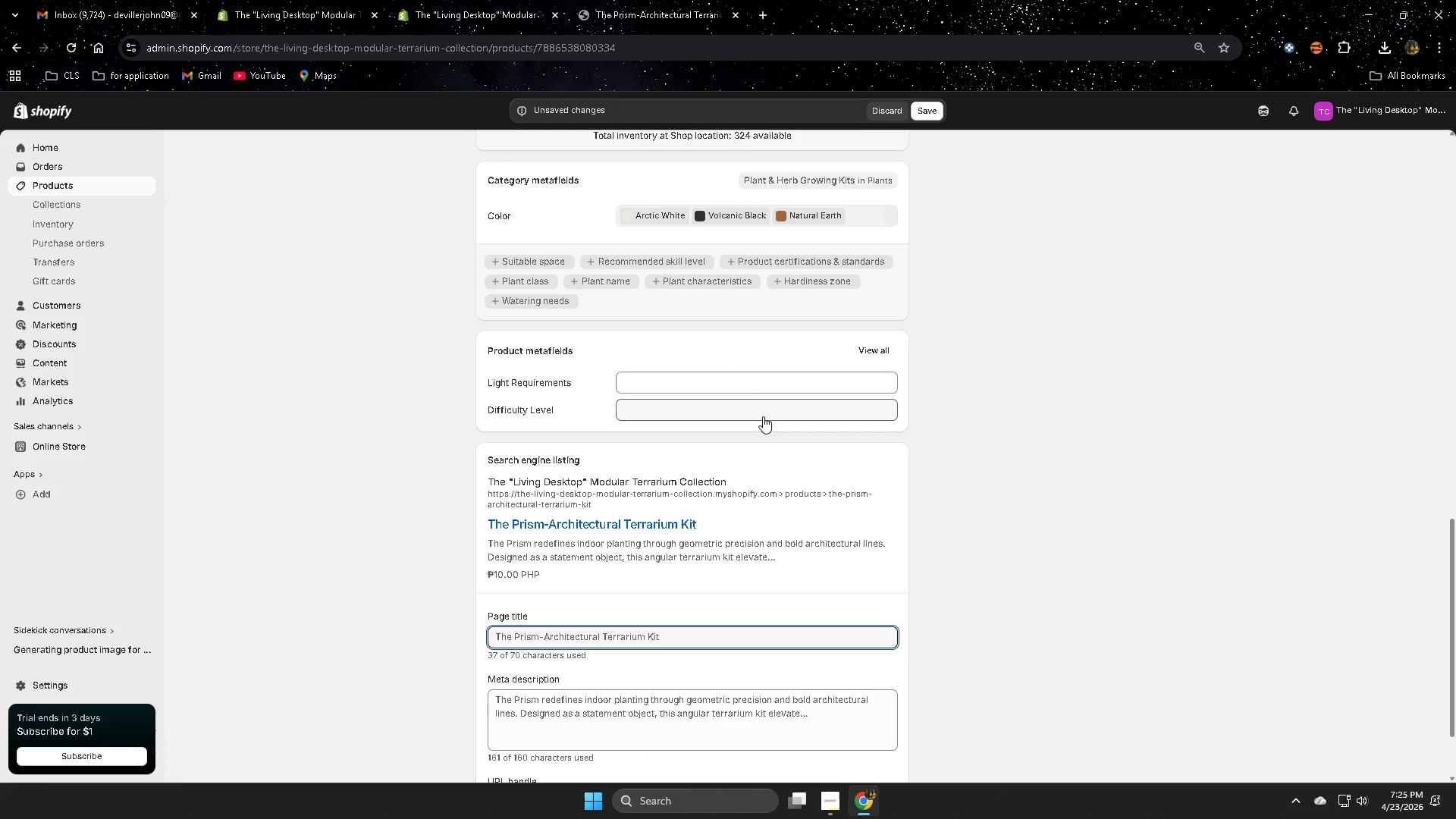 
left_click([710, 382])
 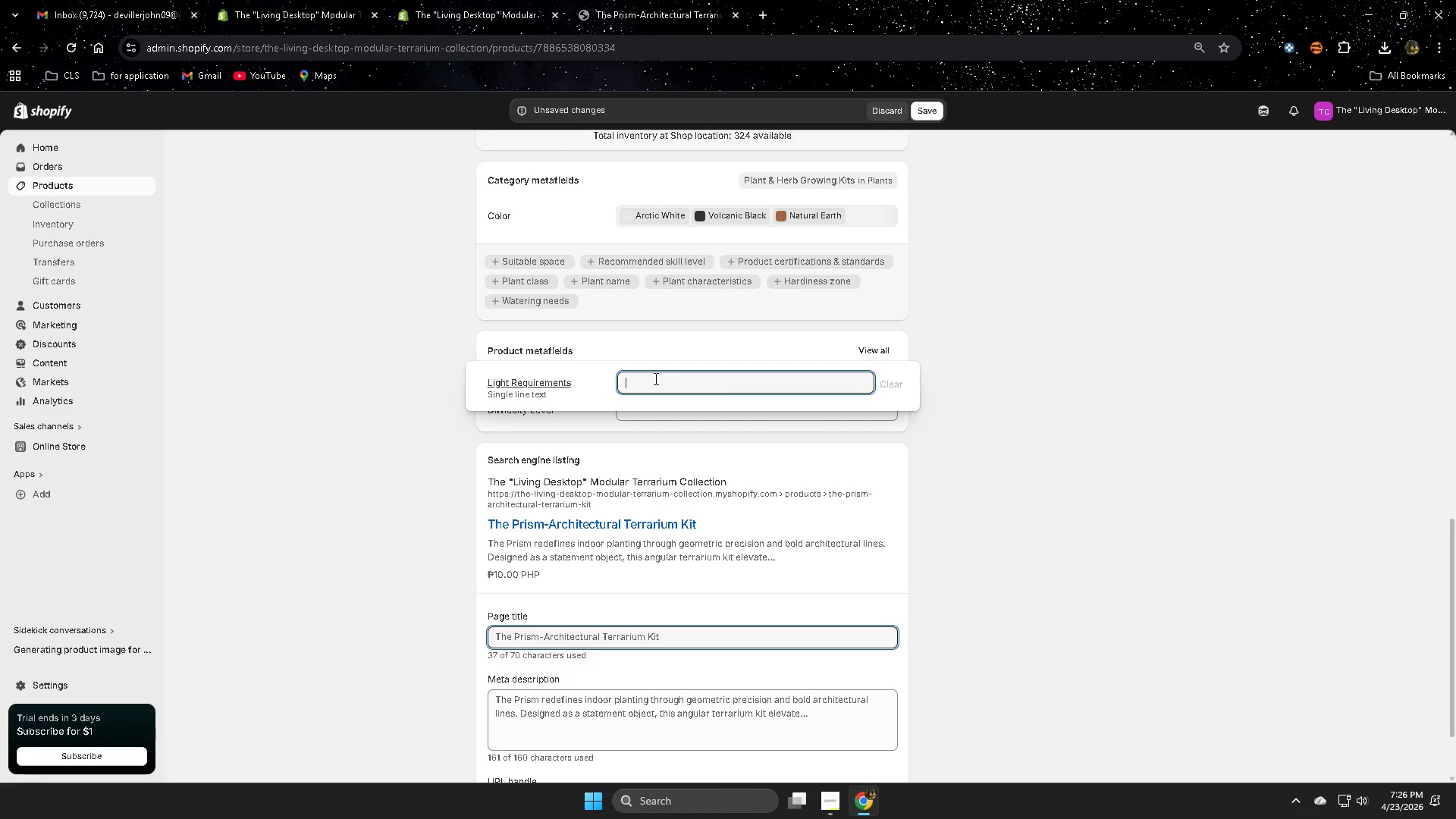 
wait(68.83)
 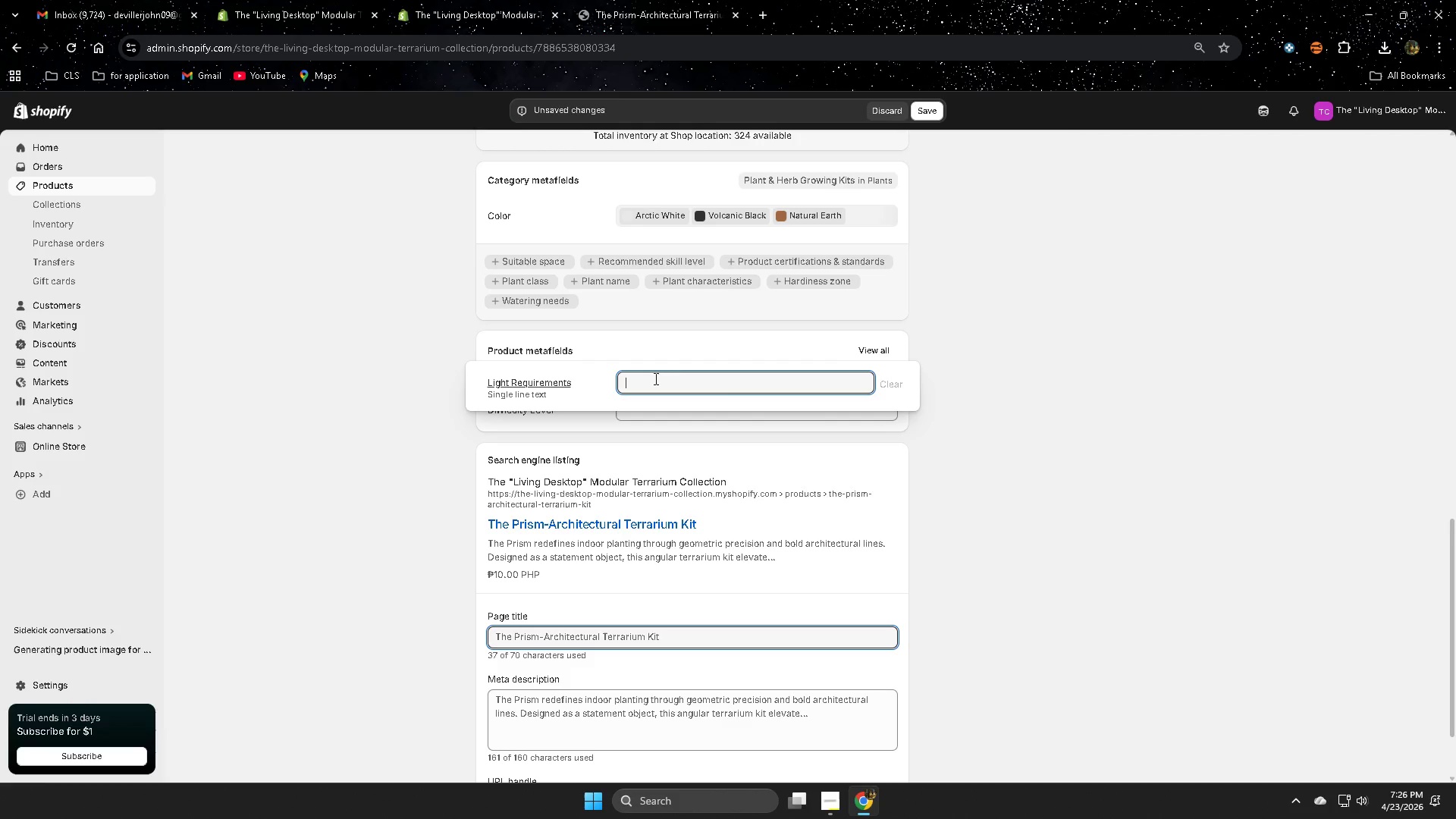 
type(Brigh)
 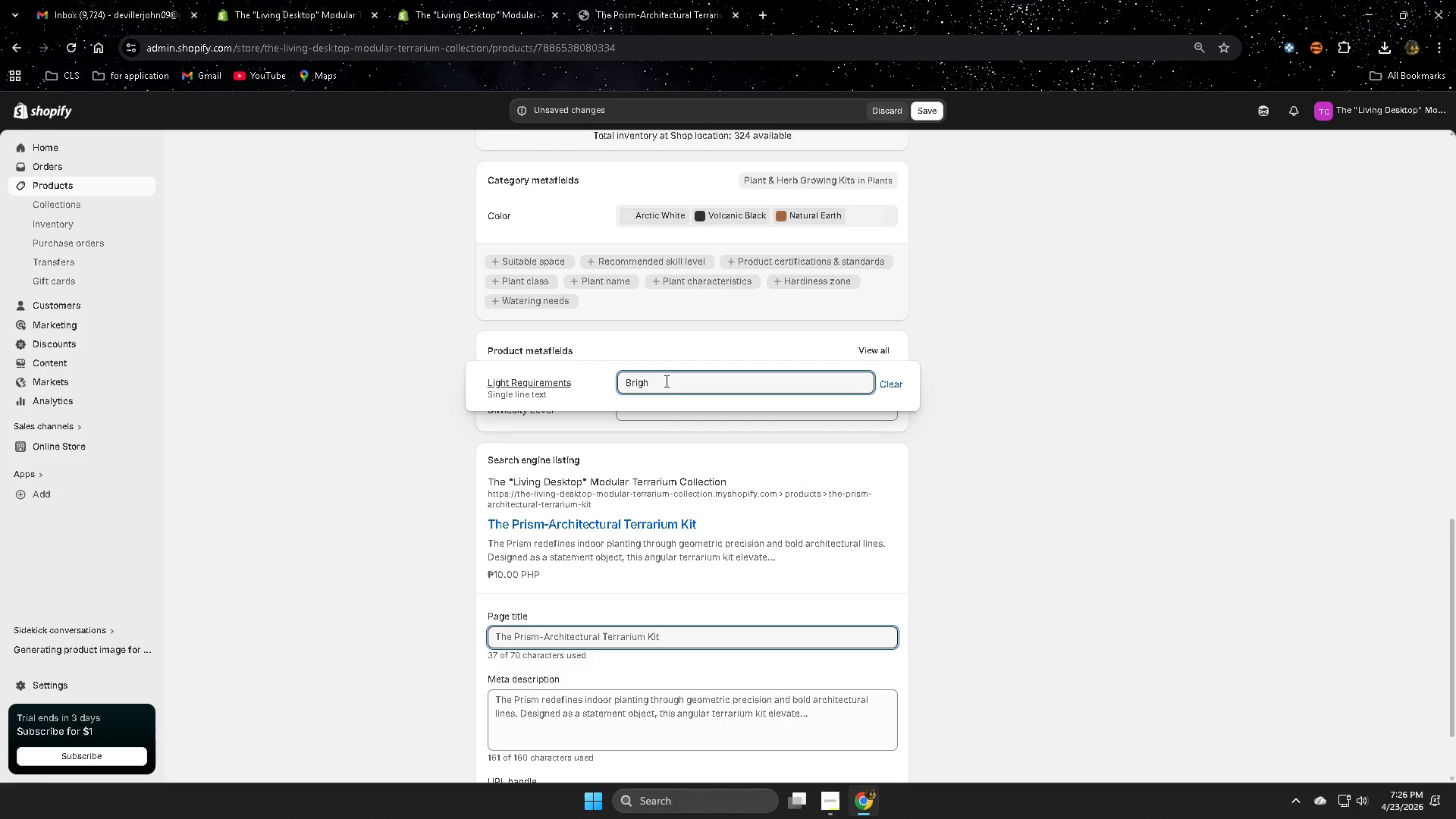 
key(T)
 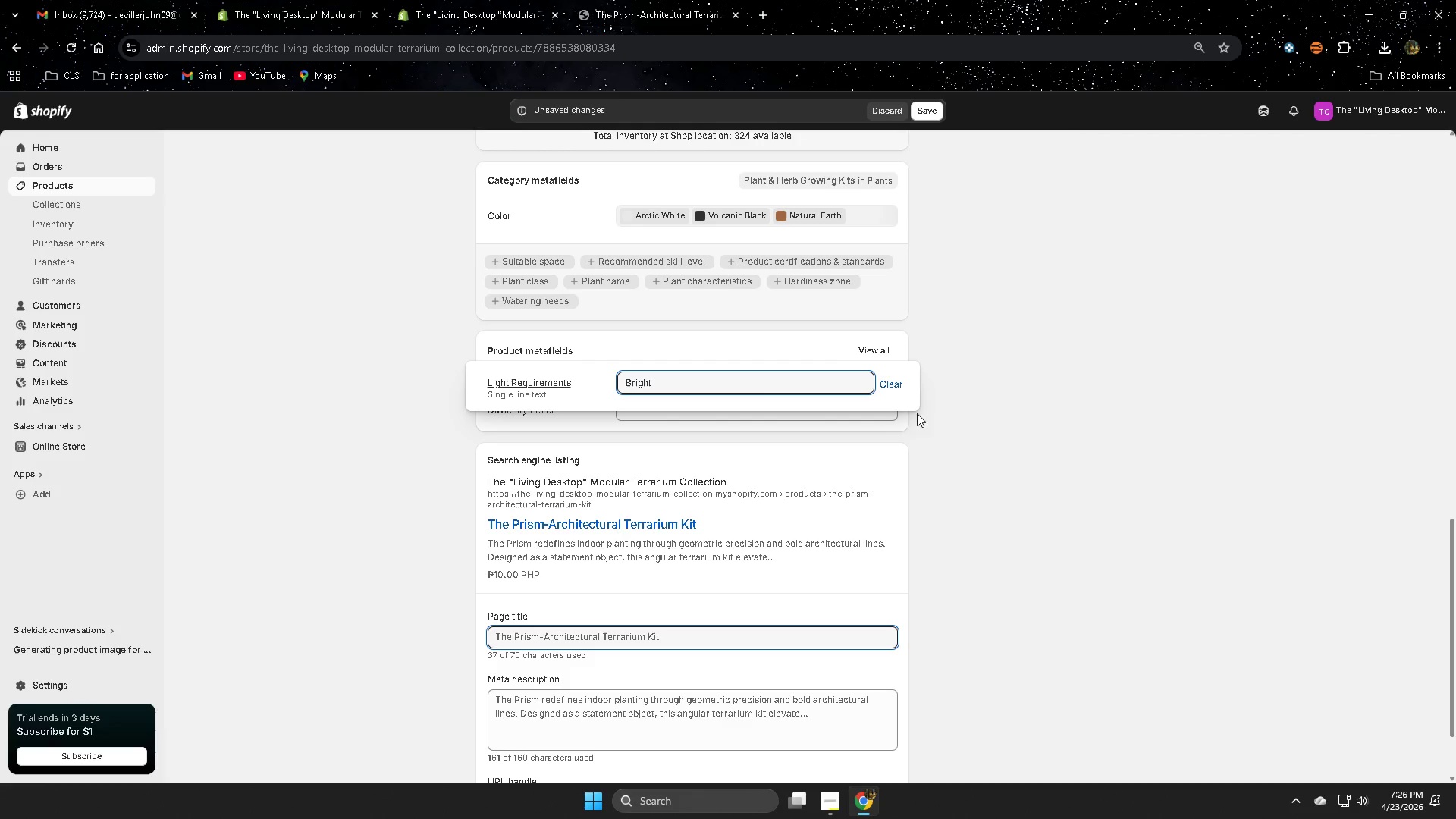 
left_click([1084, 449])
 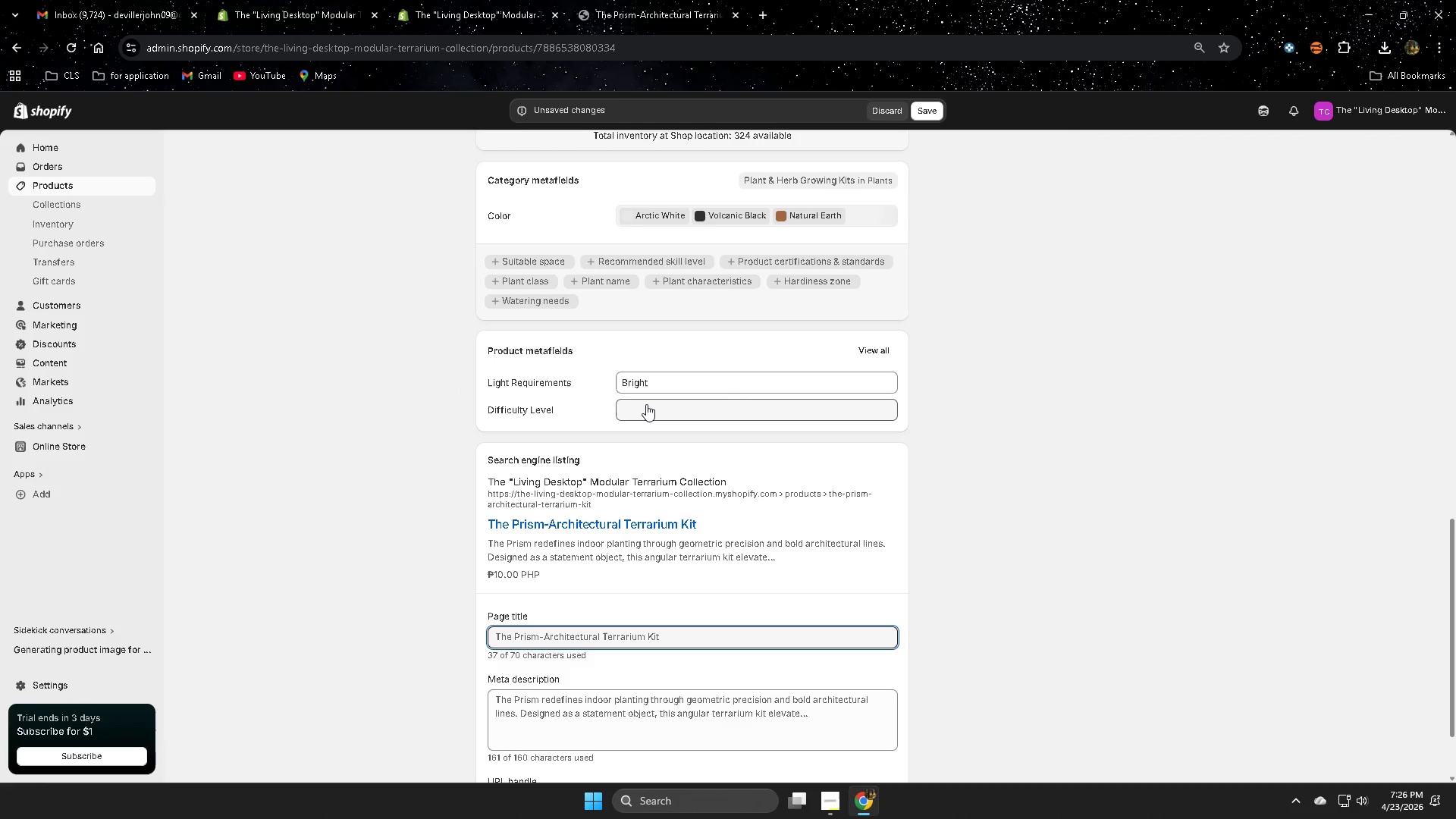 
left_click([646, 404])
 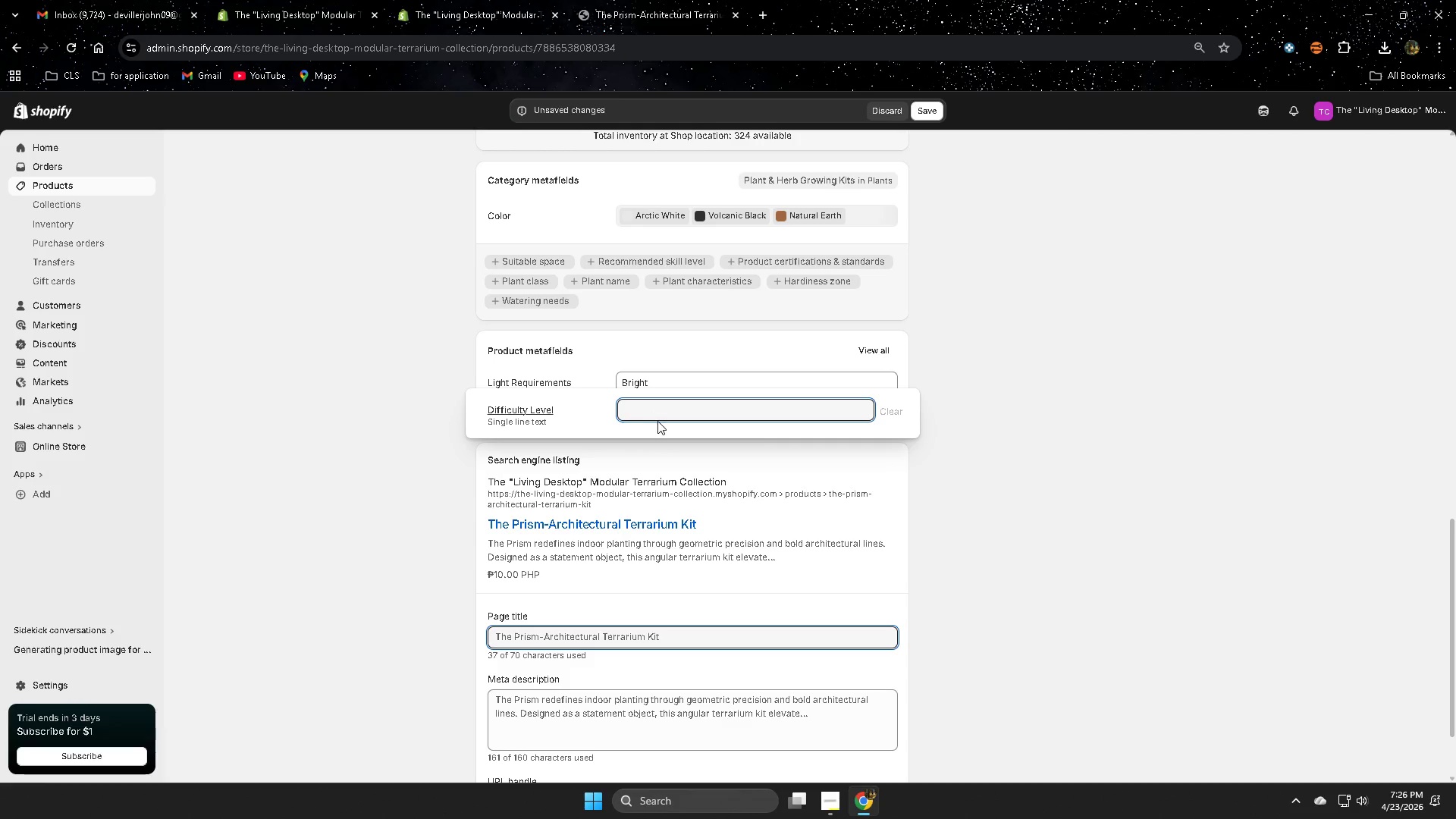 
type(Easu)
key(Backspace)
type(y)
 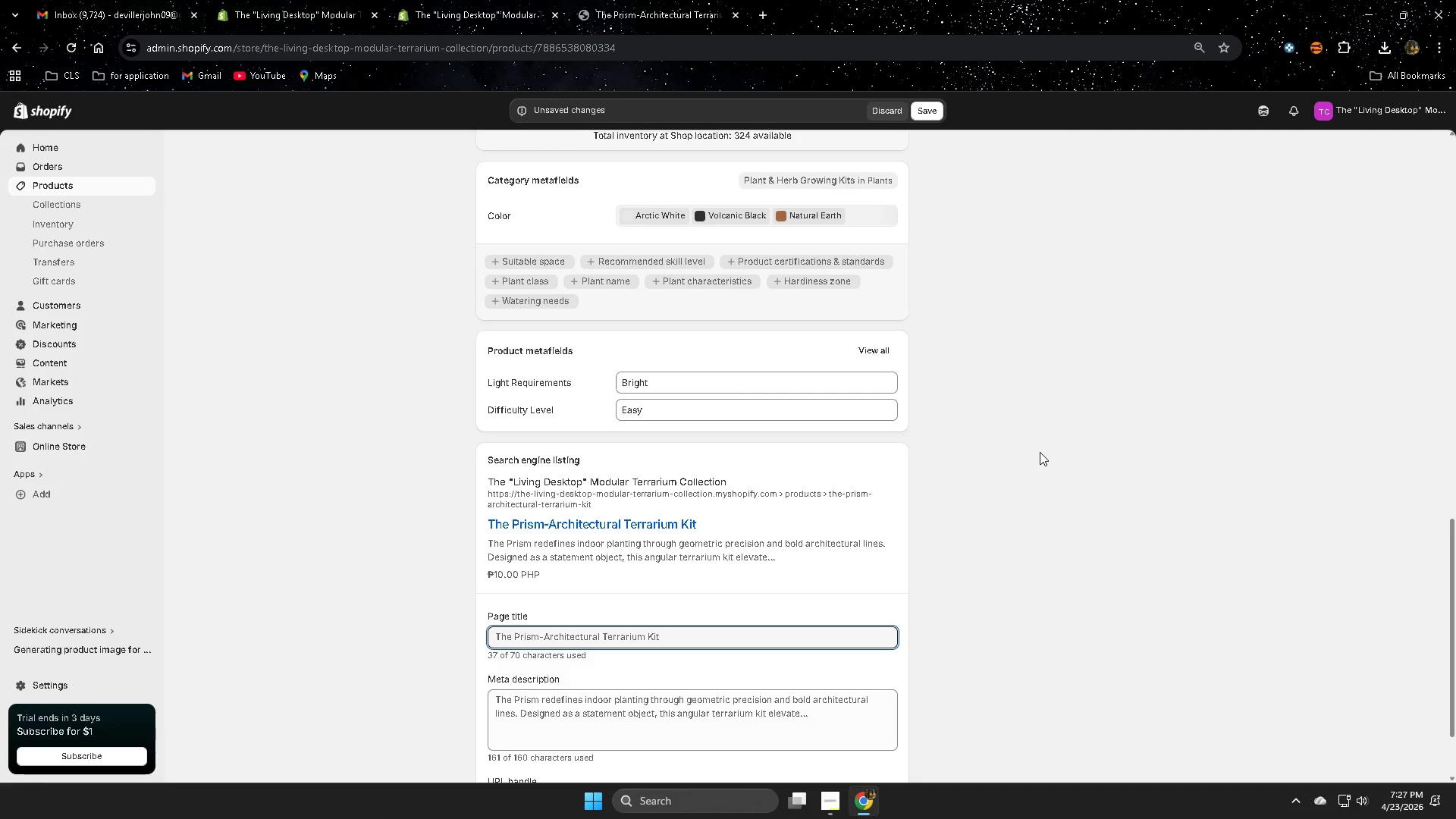 
wait(6.0)
 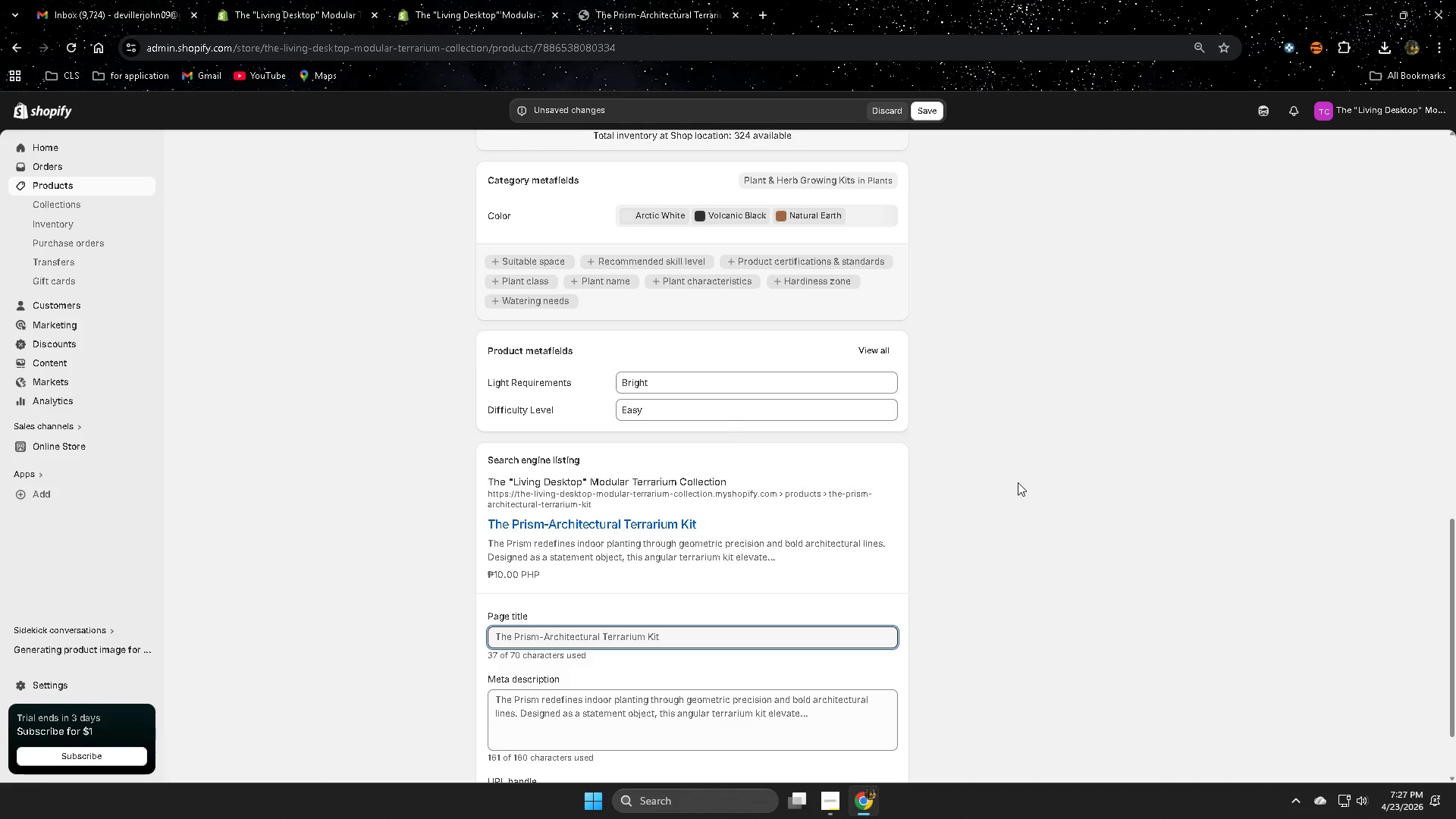 
scroll: coordinate [1051, 619], scroll_direction: up, amount: 15.0
 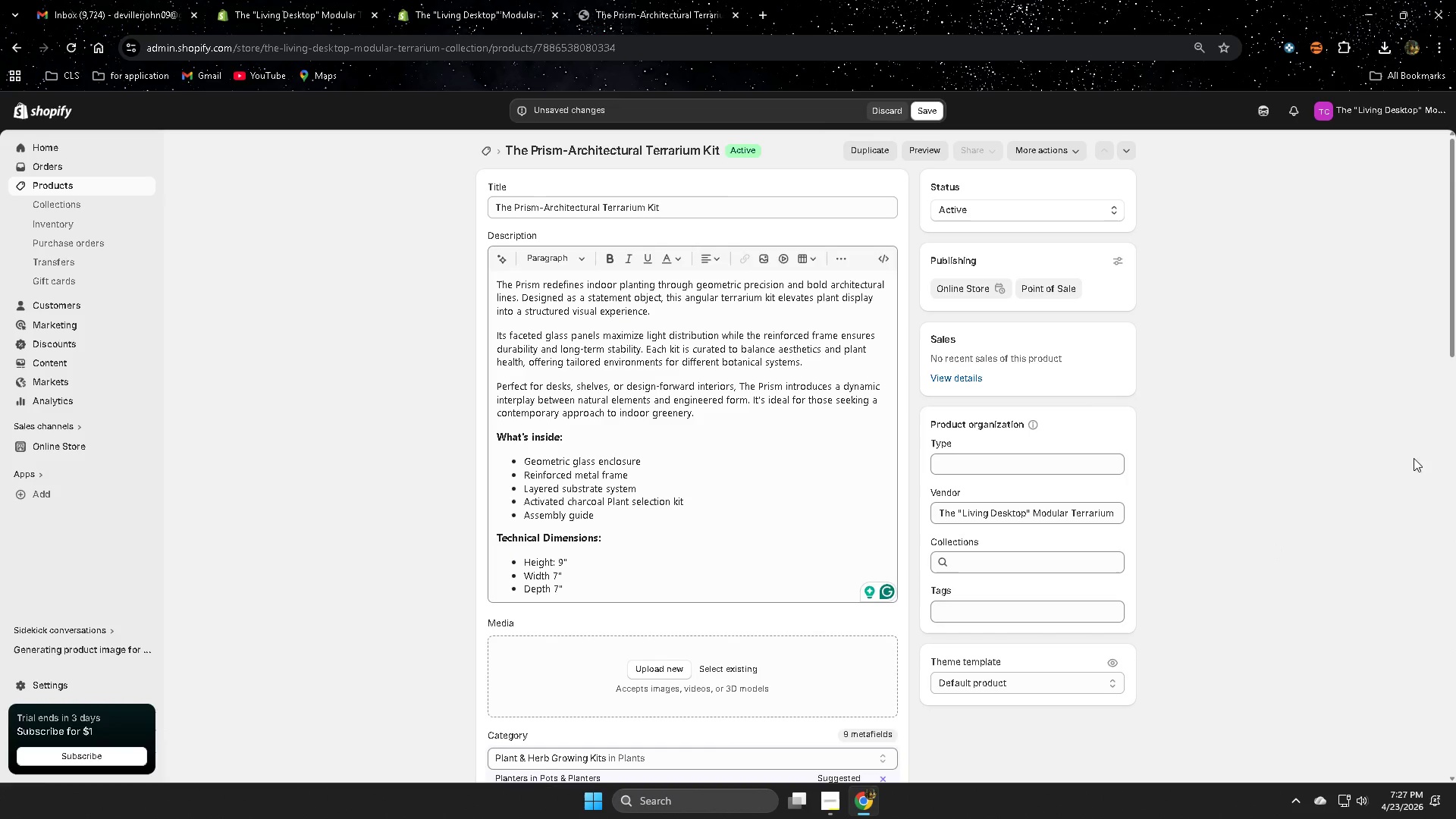 
scroll: coordinate [1322, 467], scroll_direction: down, amount: 14.0
 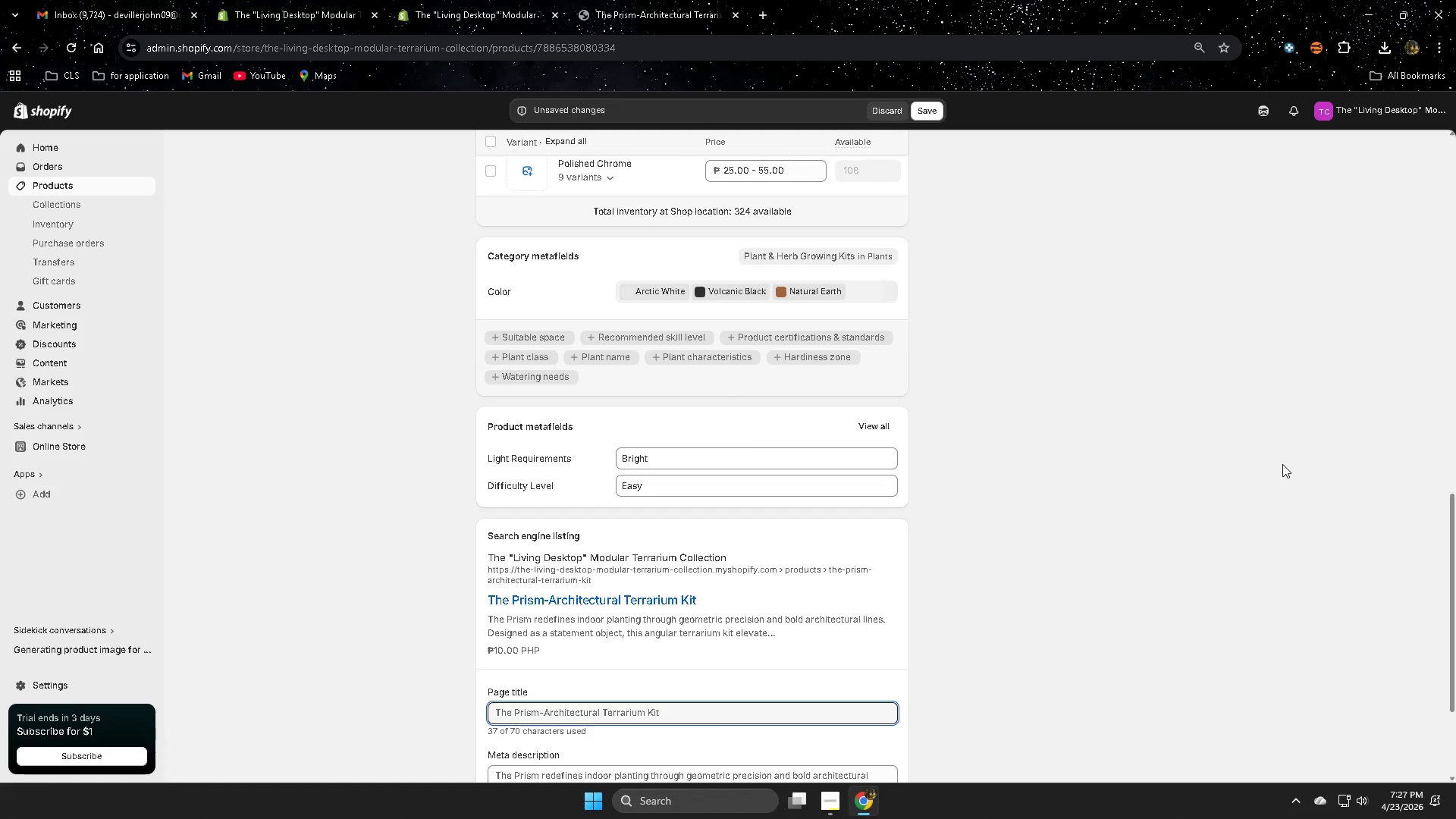 
wait(5.8)
 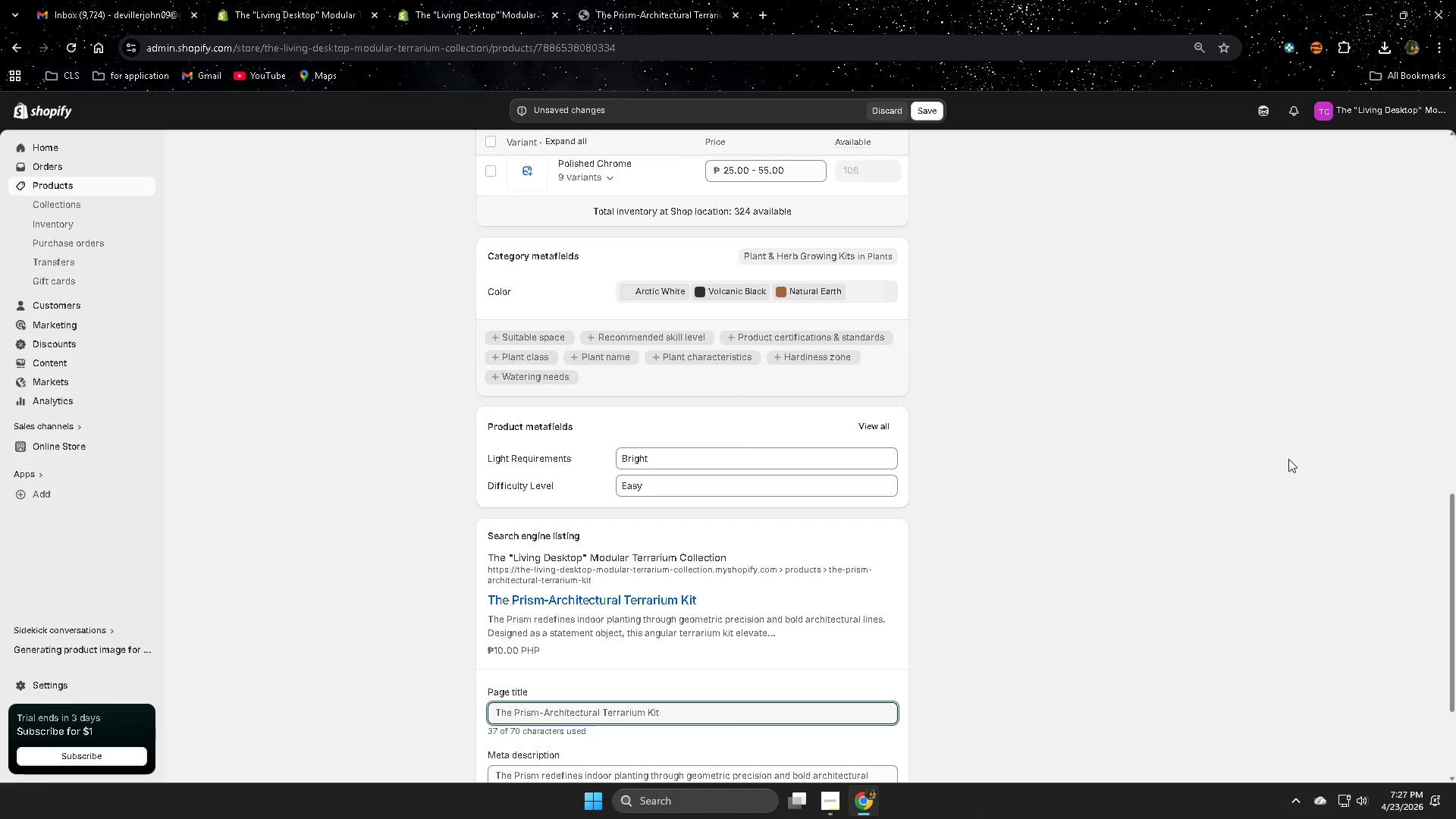 
scroll: coordinate [1211, 466], scroll_direction: down, amount: 3.0
 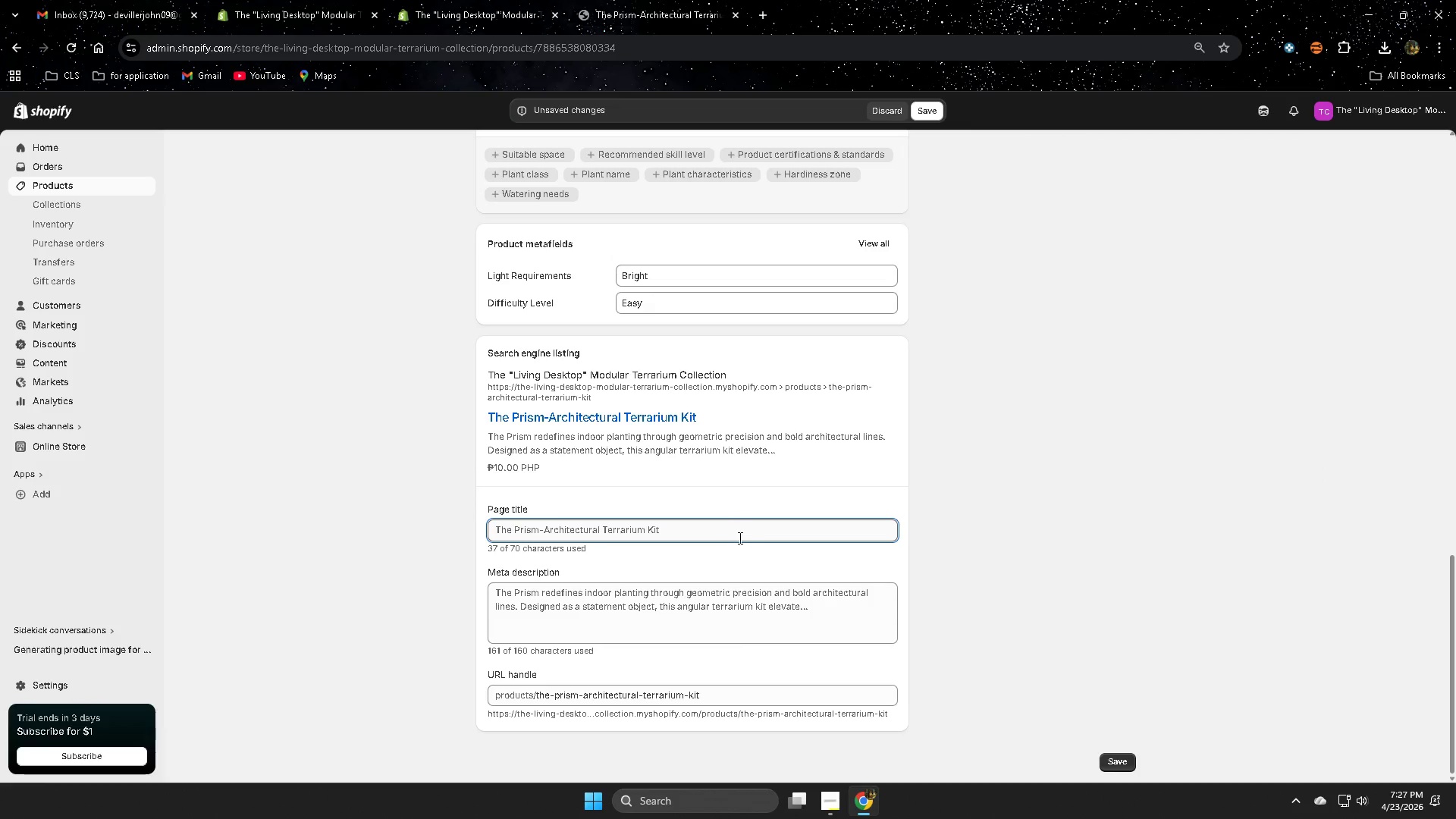 
double_click([737, 540])
 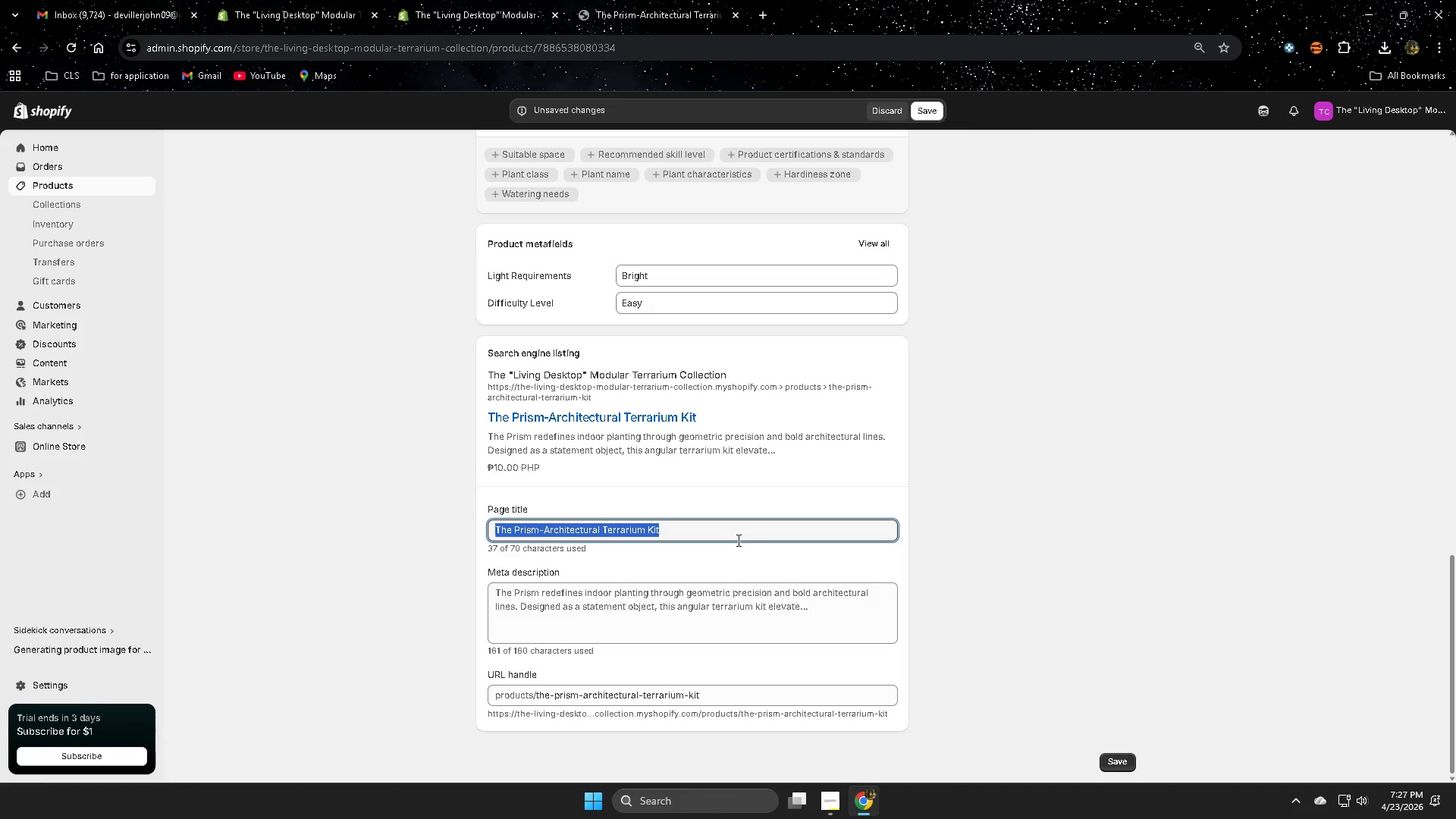 
triple_click([737, 540])
 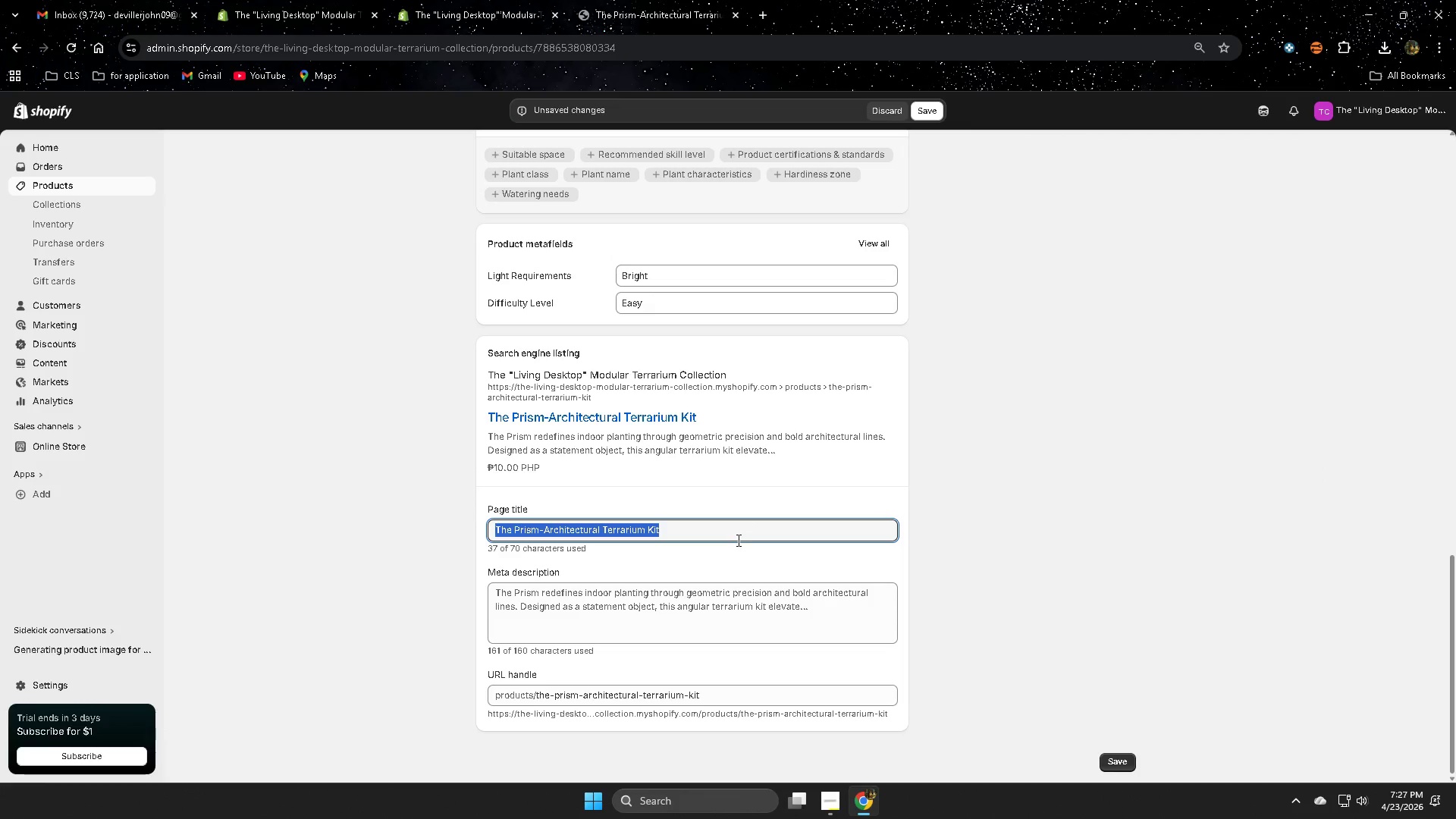 
triple_click([737, 540])
 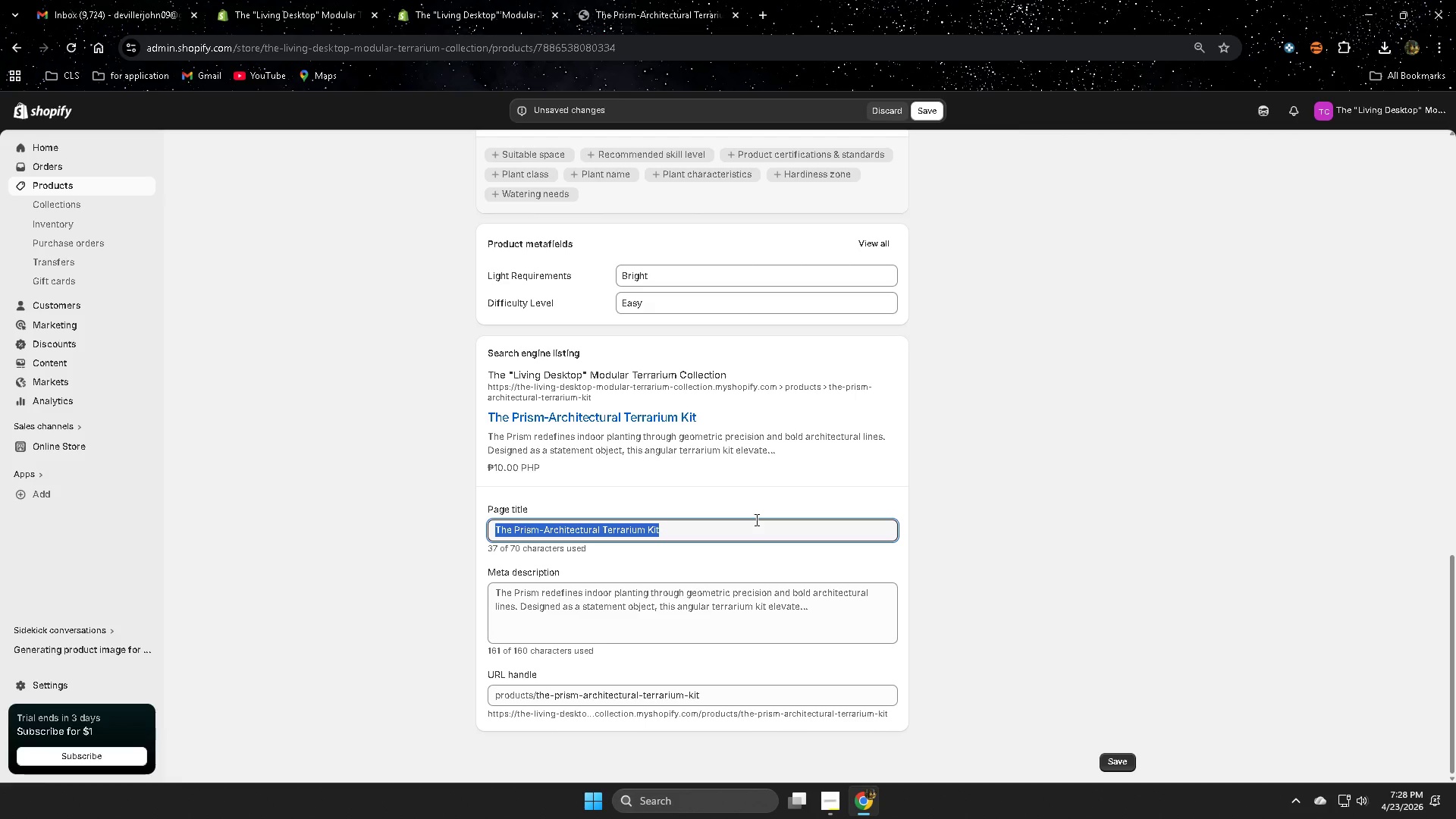 
wait(62.89)
 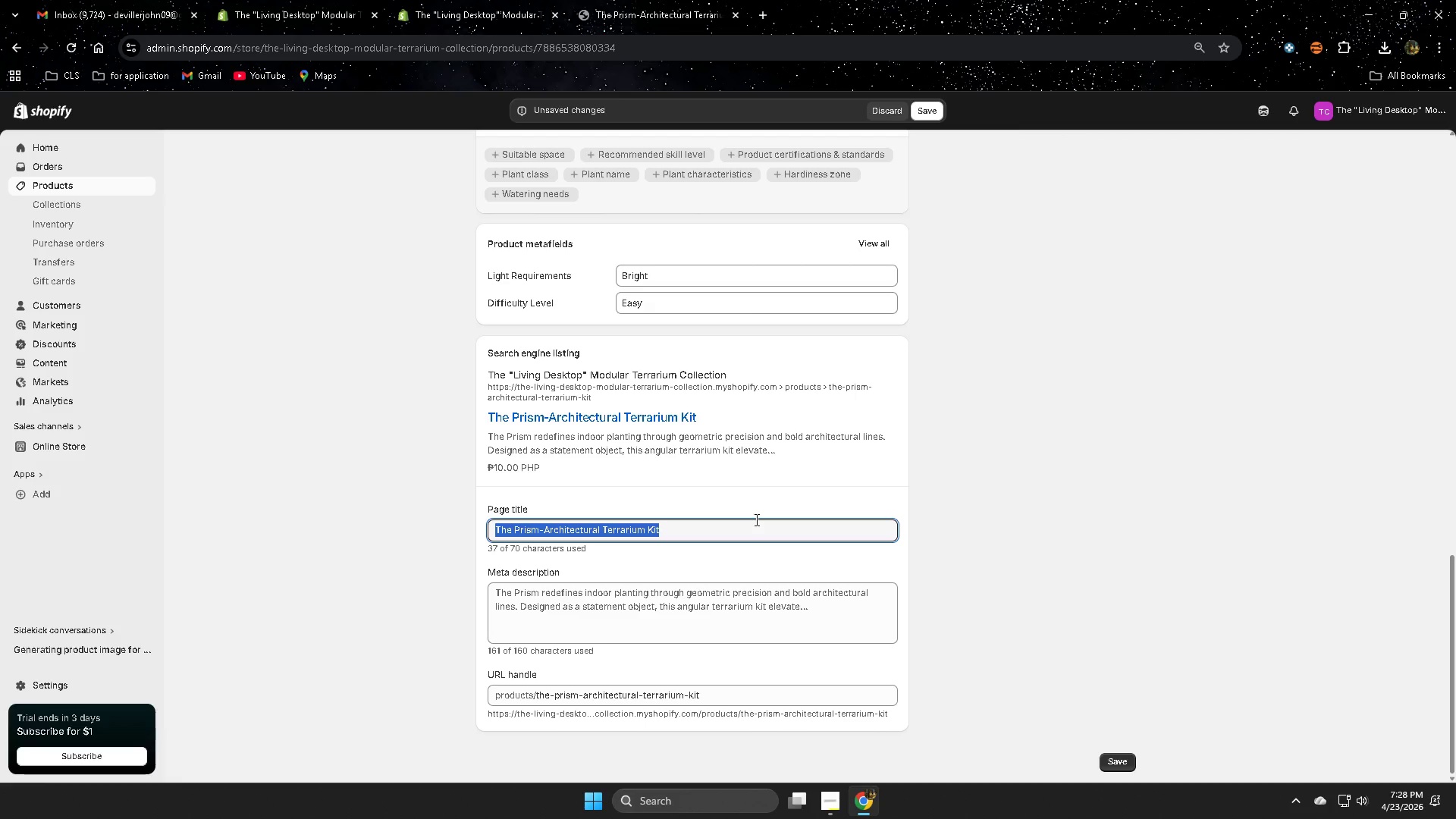 
scroll: coordinate [980, 591], scroll_direction: down, amount: 1.0
 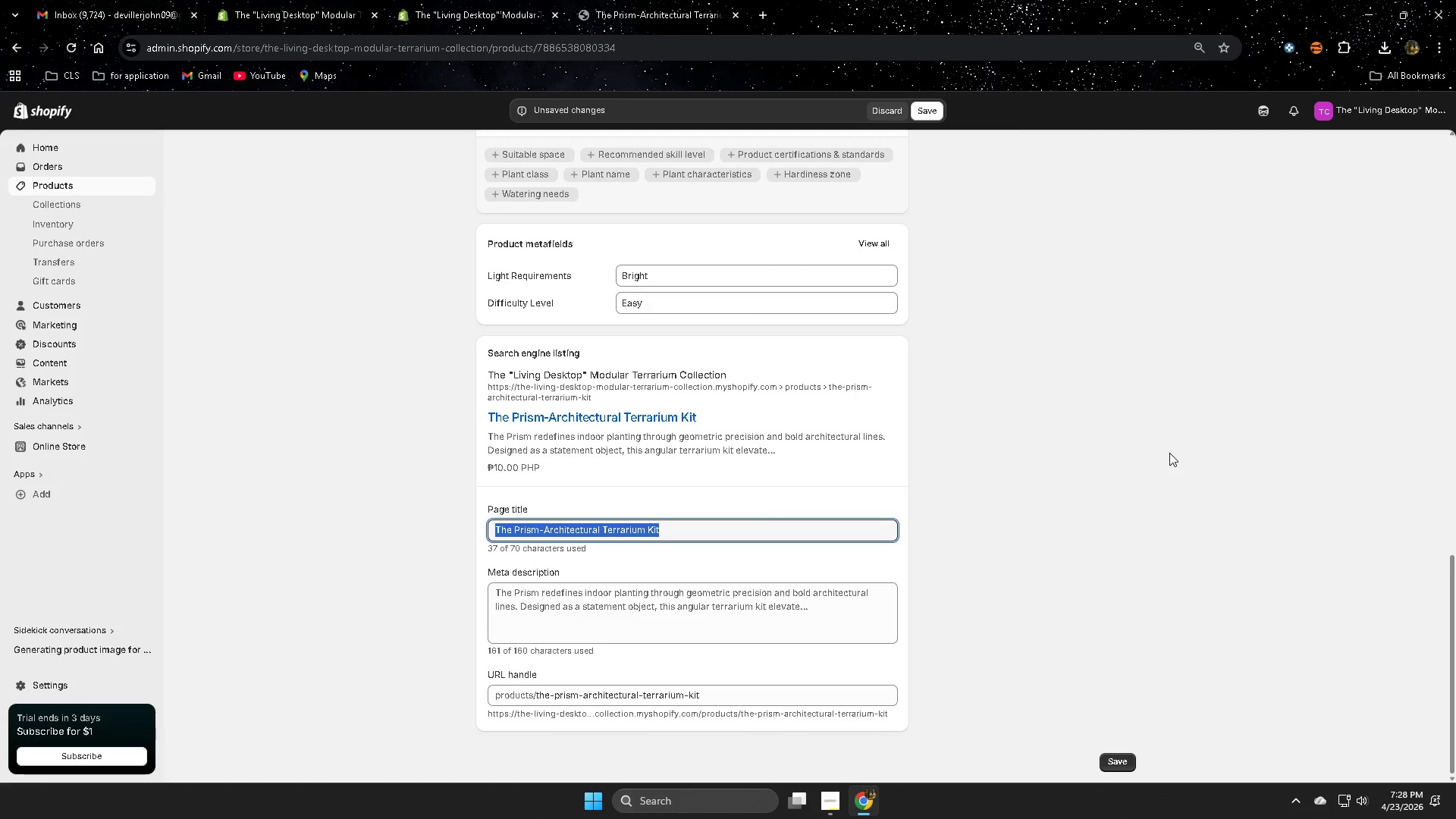 
wait(20.7)
 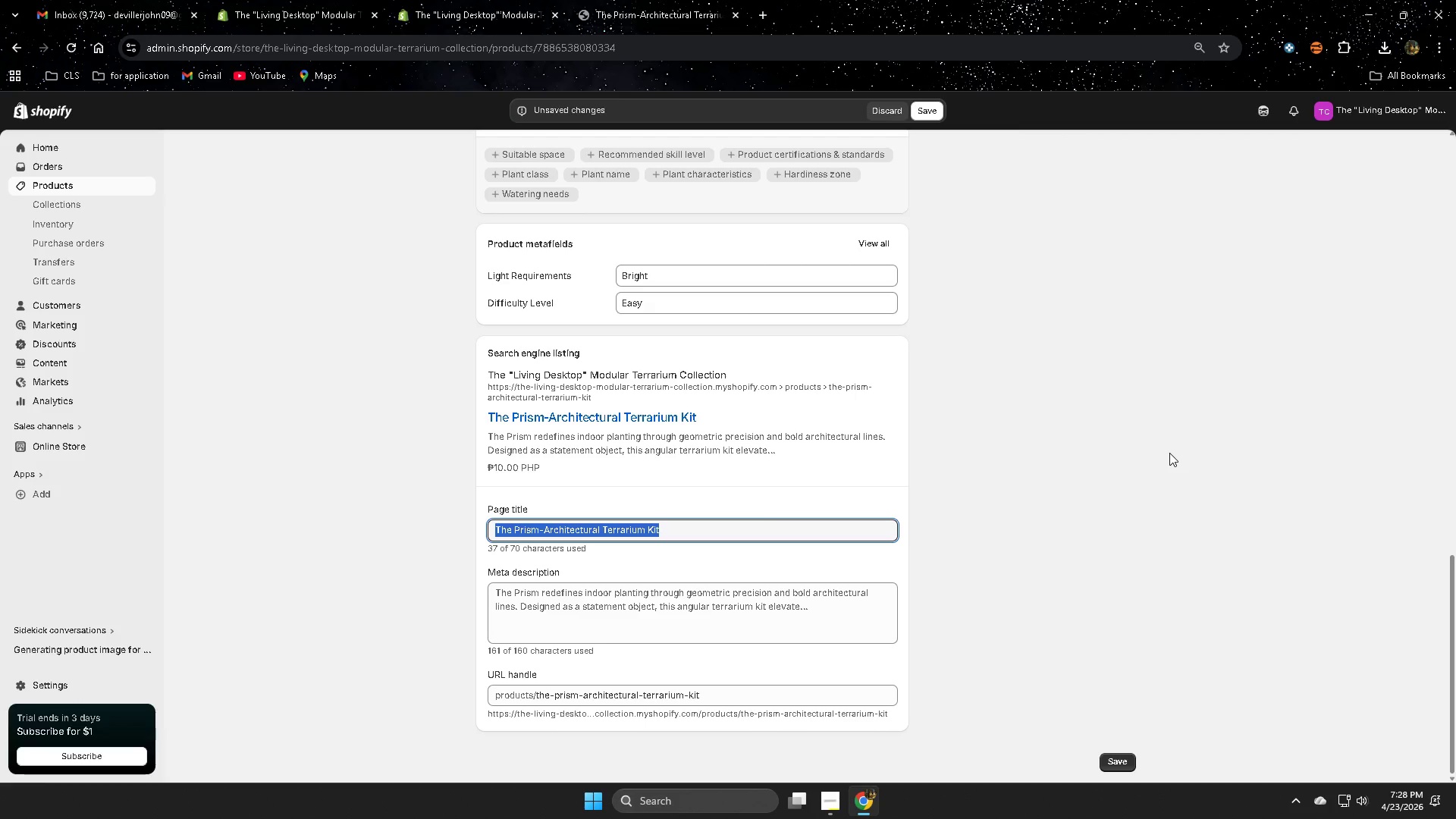 
scroll: coordinate [570, 394], scroll_direction: up, amount: 14.0
 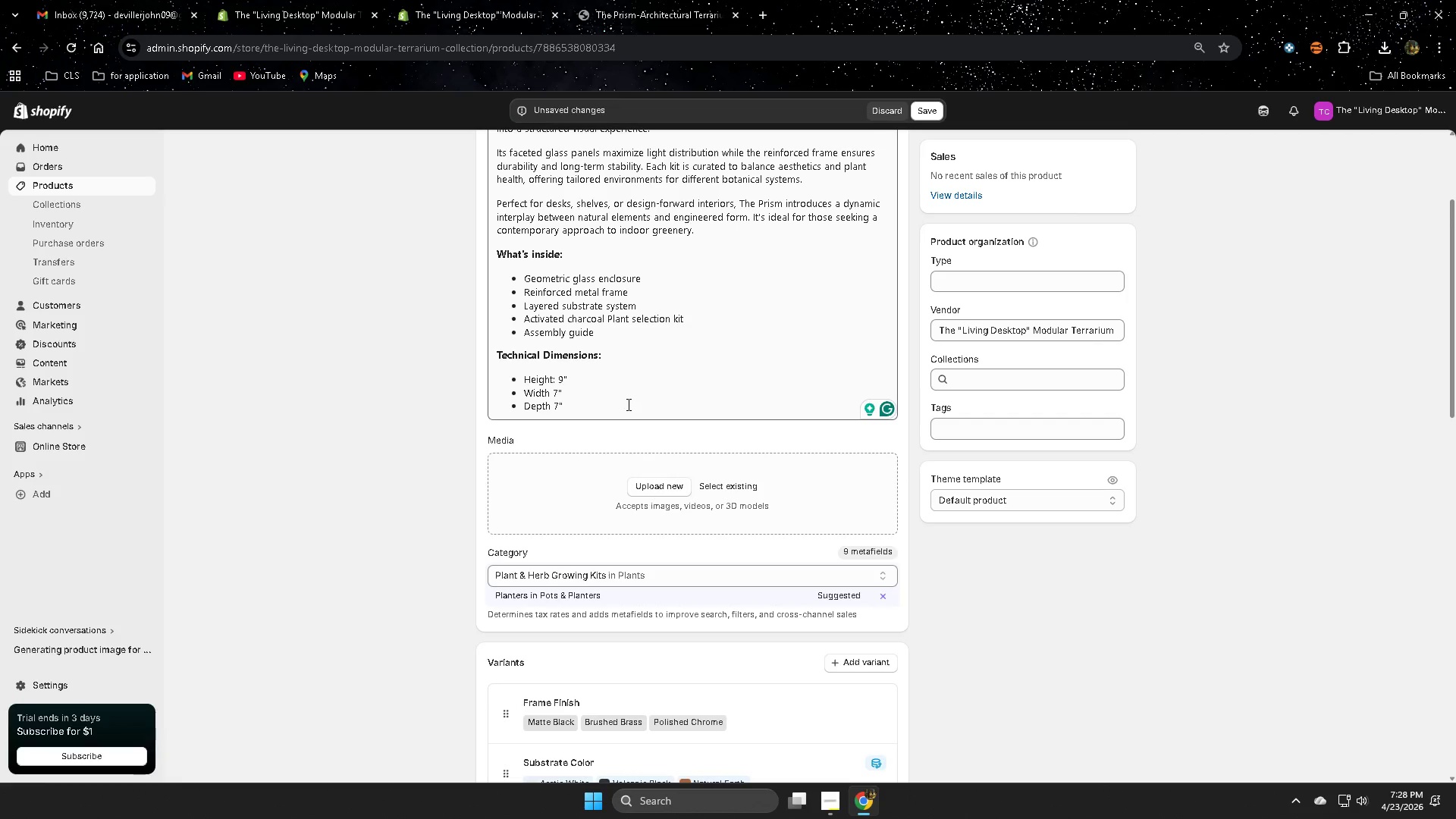 
left_click([626, 405])
 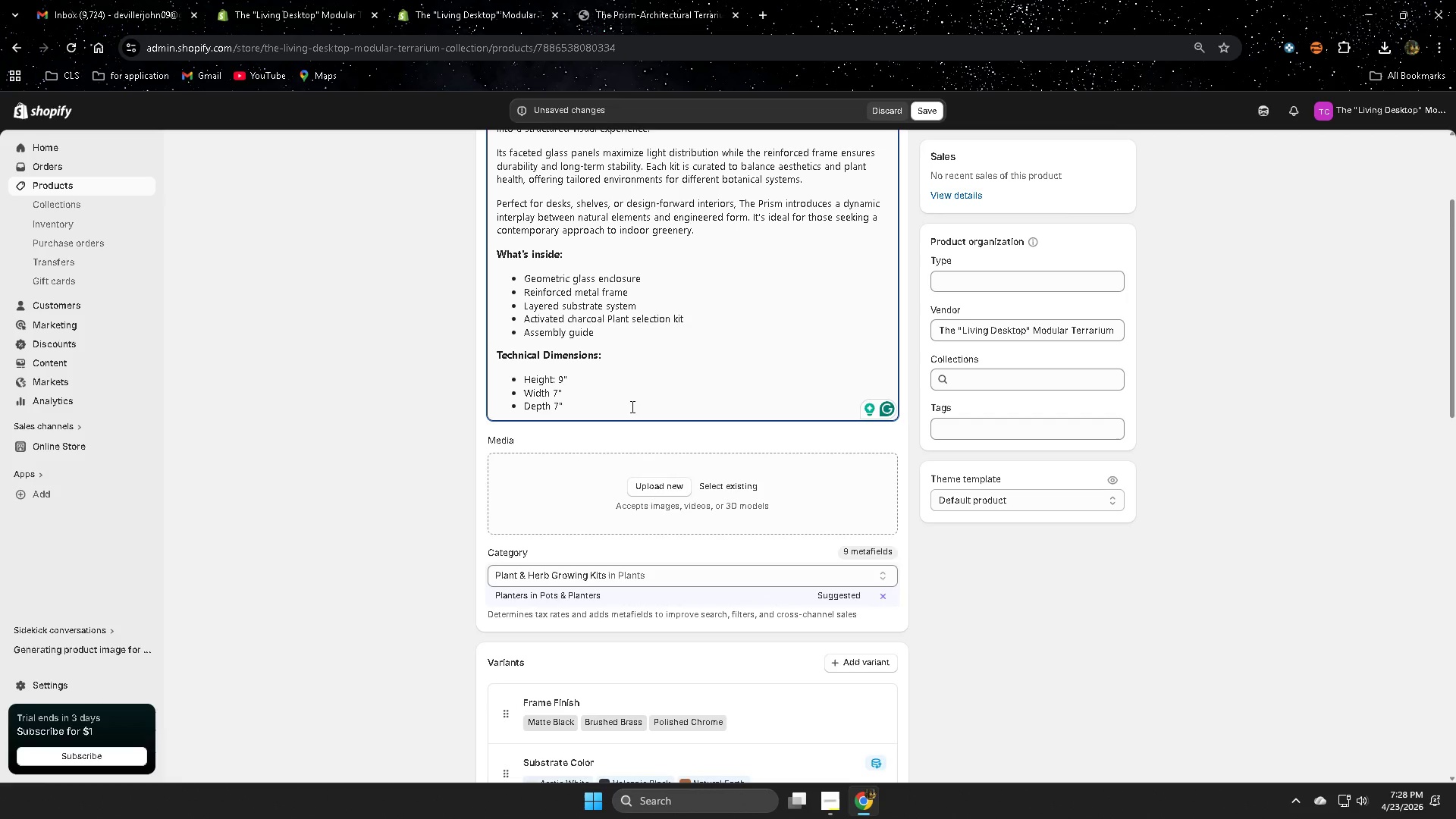 
key(Enter)
 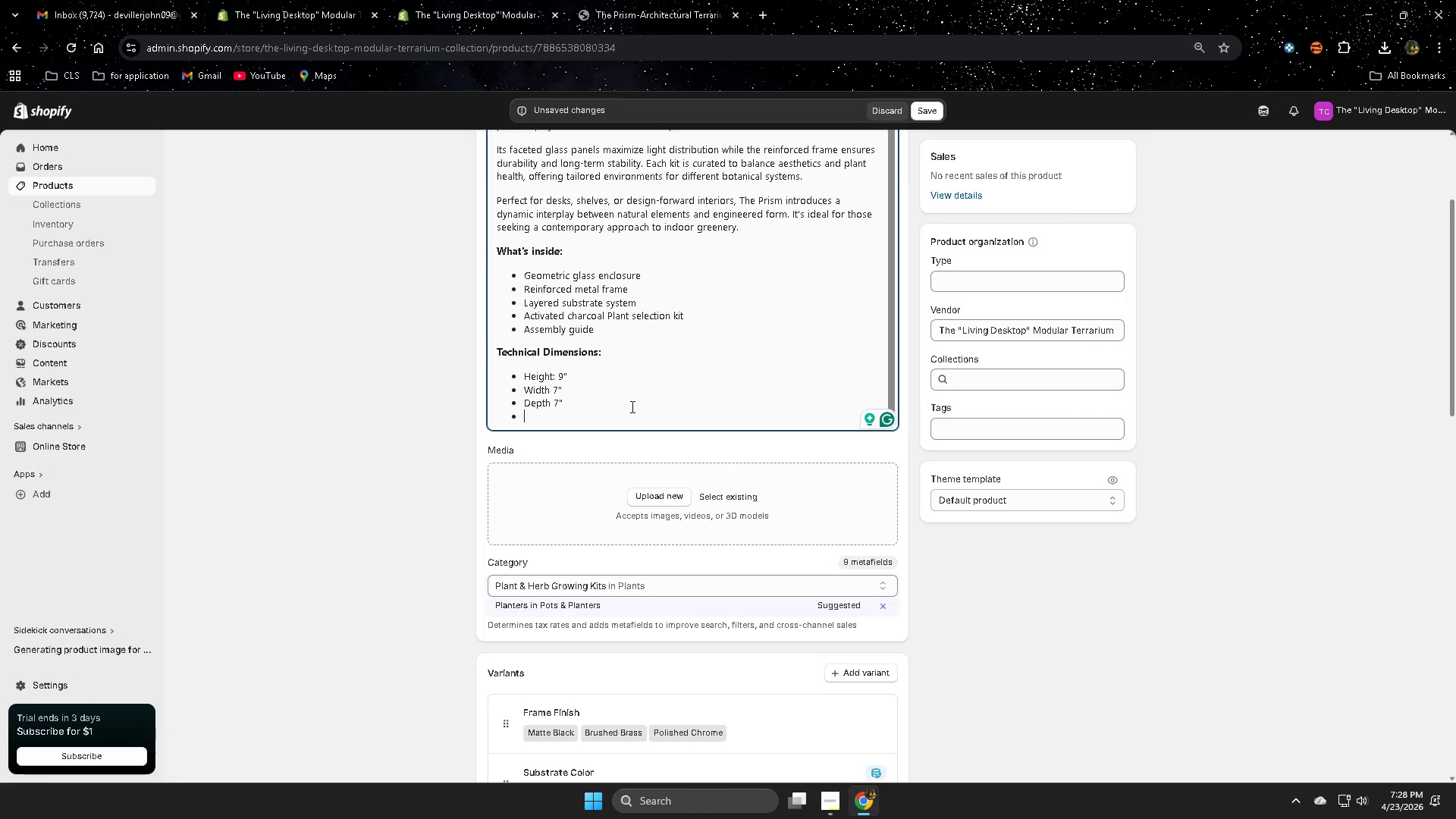 
key(Enter)
 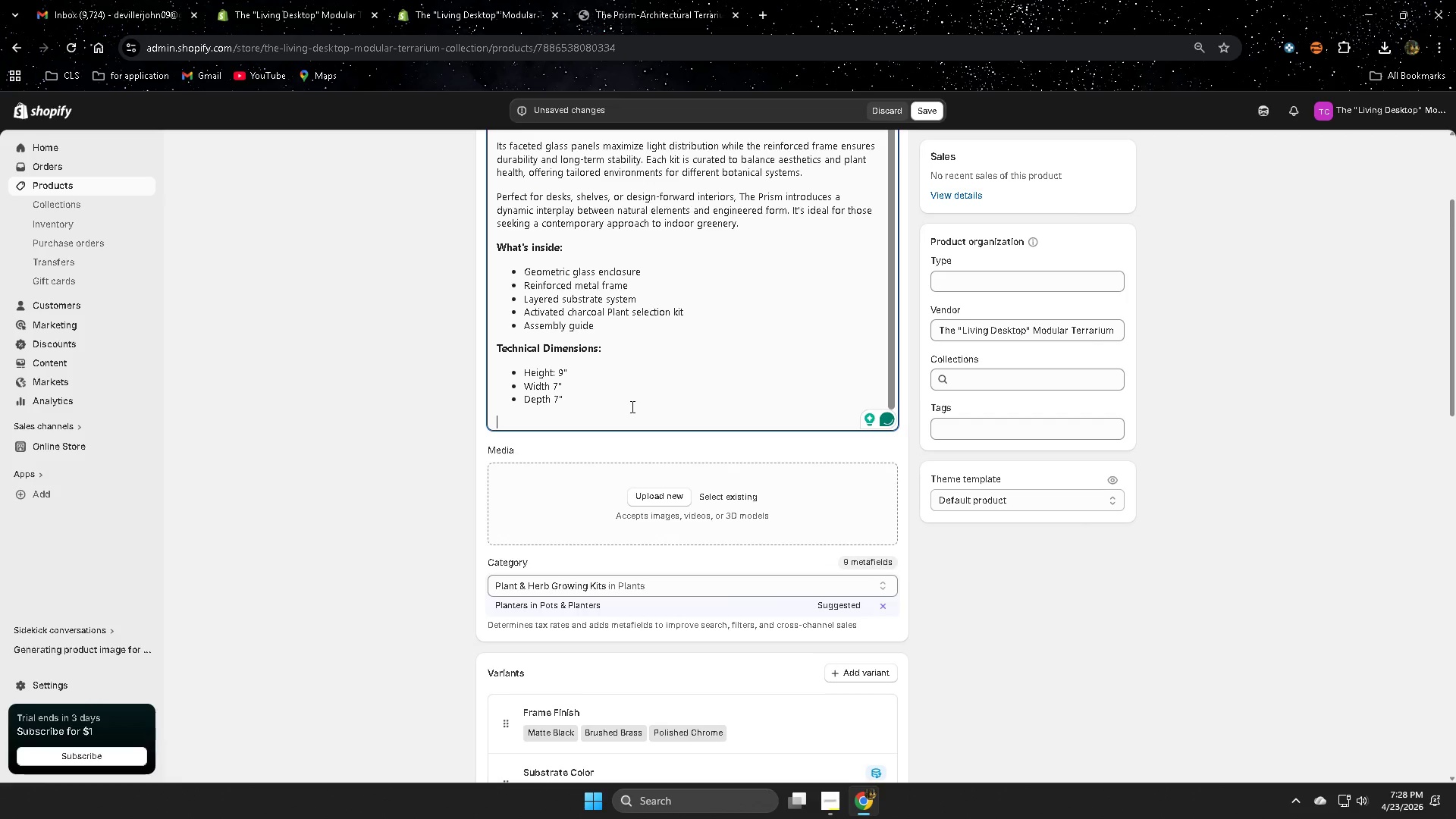 
type(CA)
key(Backspace)
key(Backspace)
 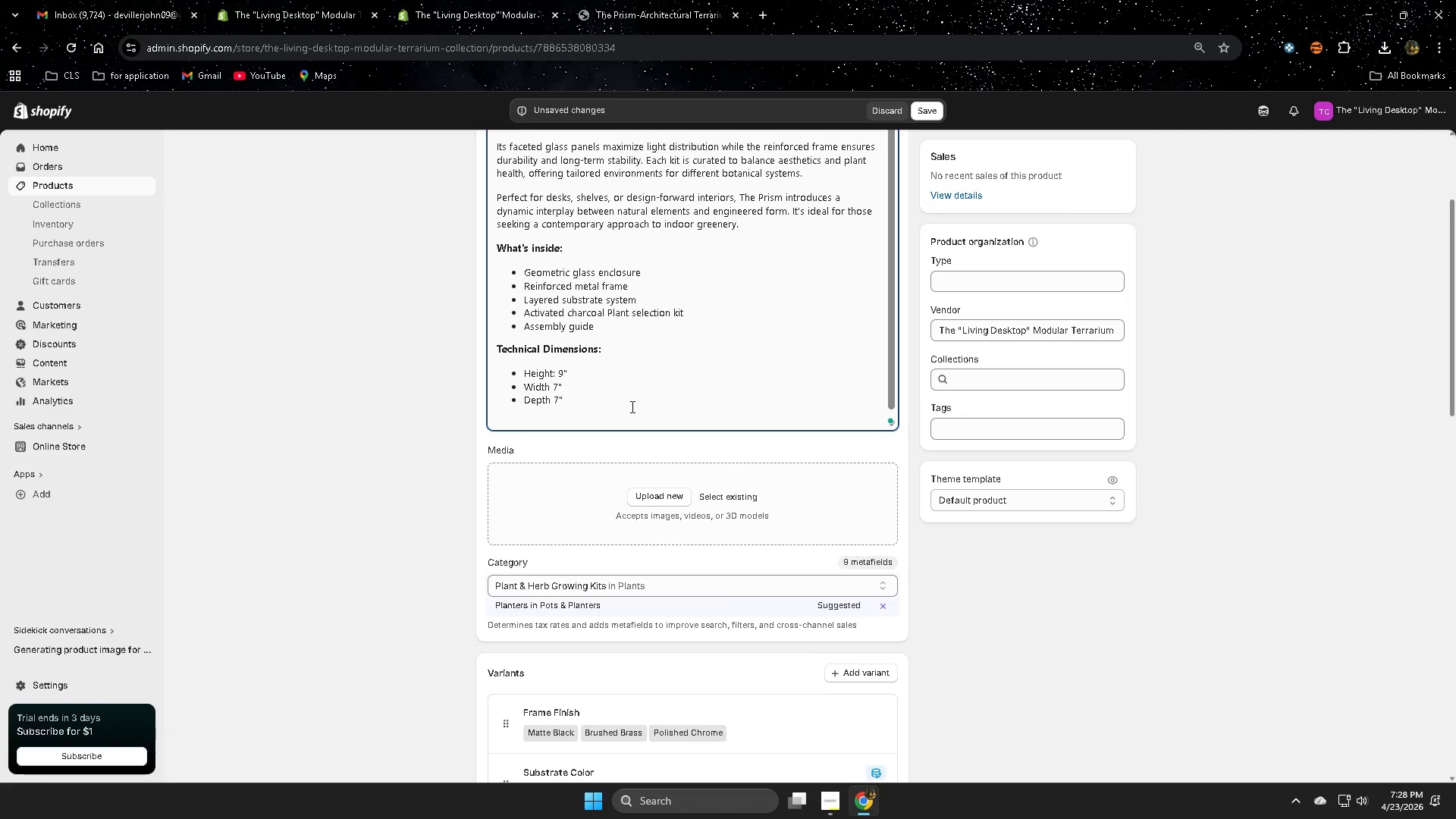 
wait(6.75)
 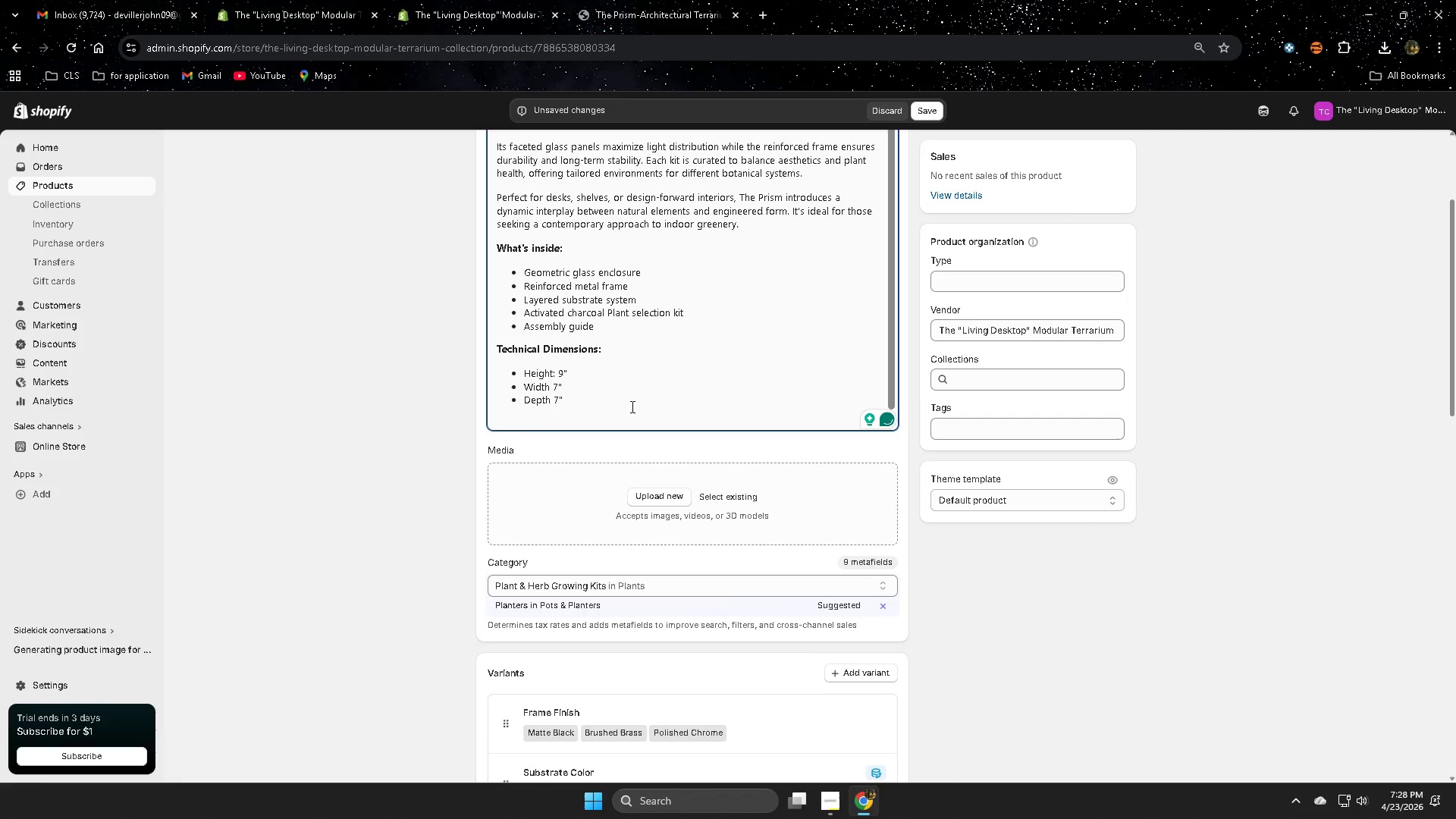 
type(Care Level:)
 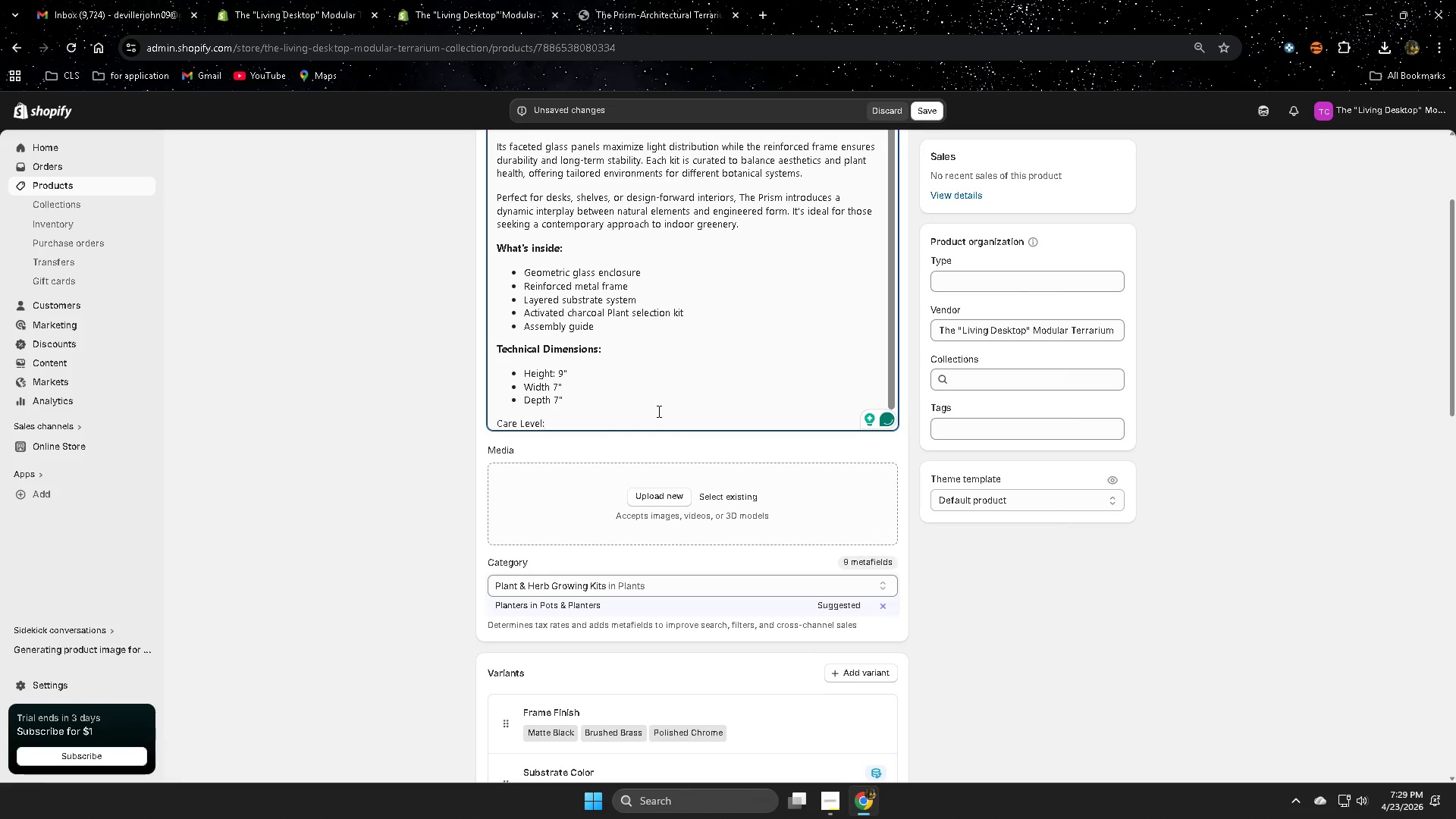 
left_click([501, 421])
 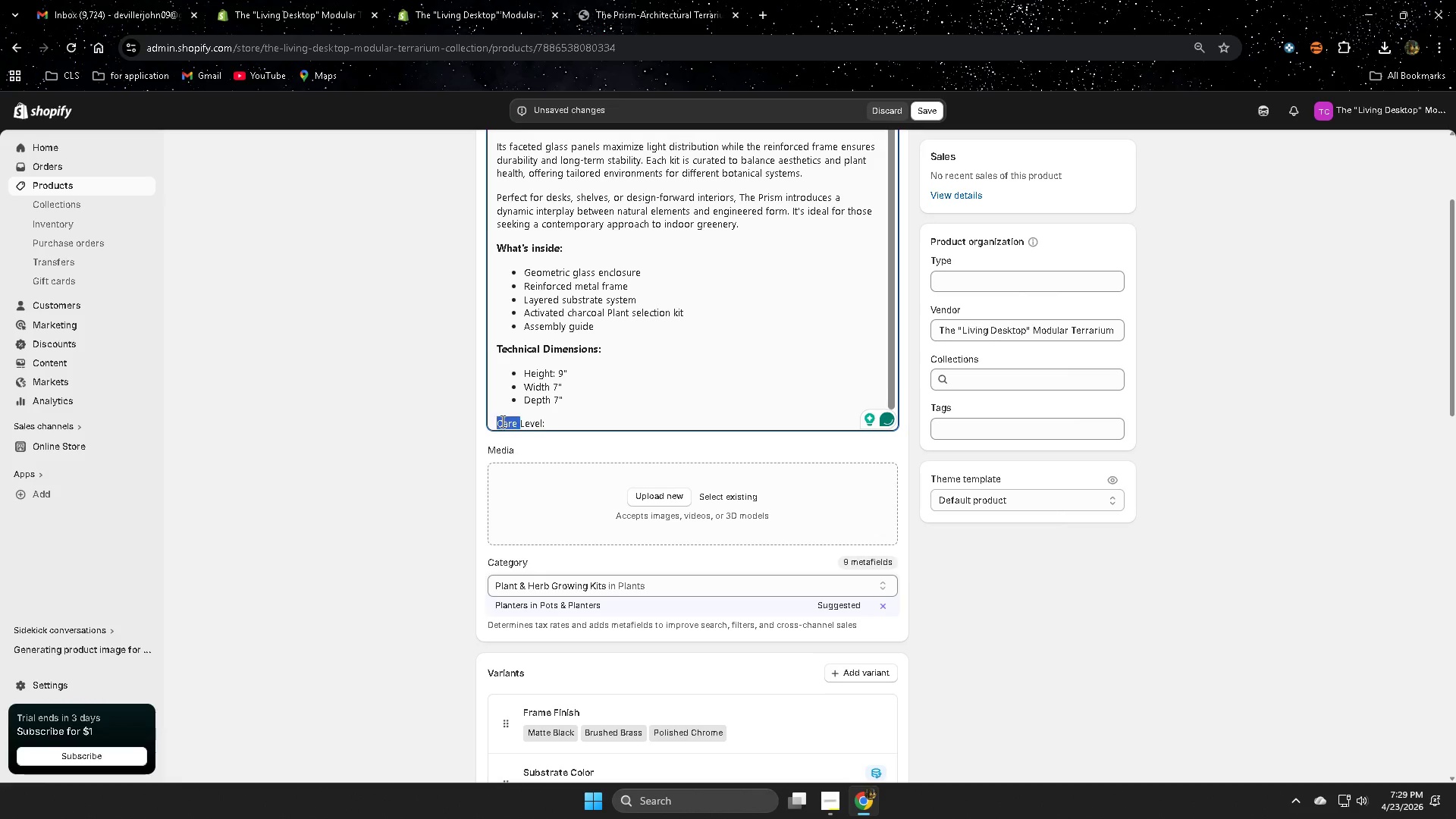 
left_click_drag(start_coordinate=[501, 421], to_coordinate=[543, 421])
 